 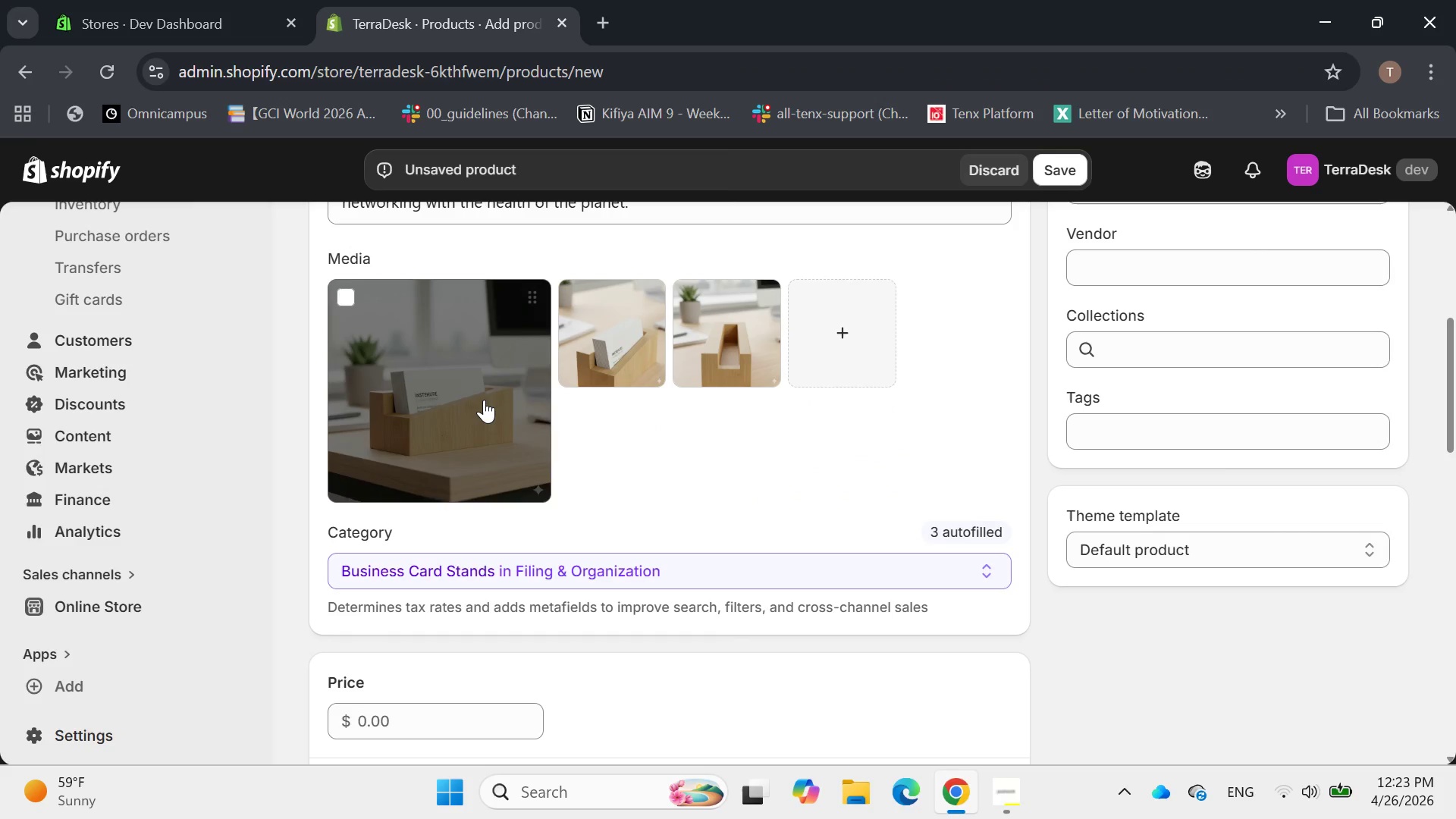 
left_click([484, 400])
 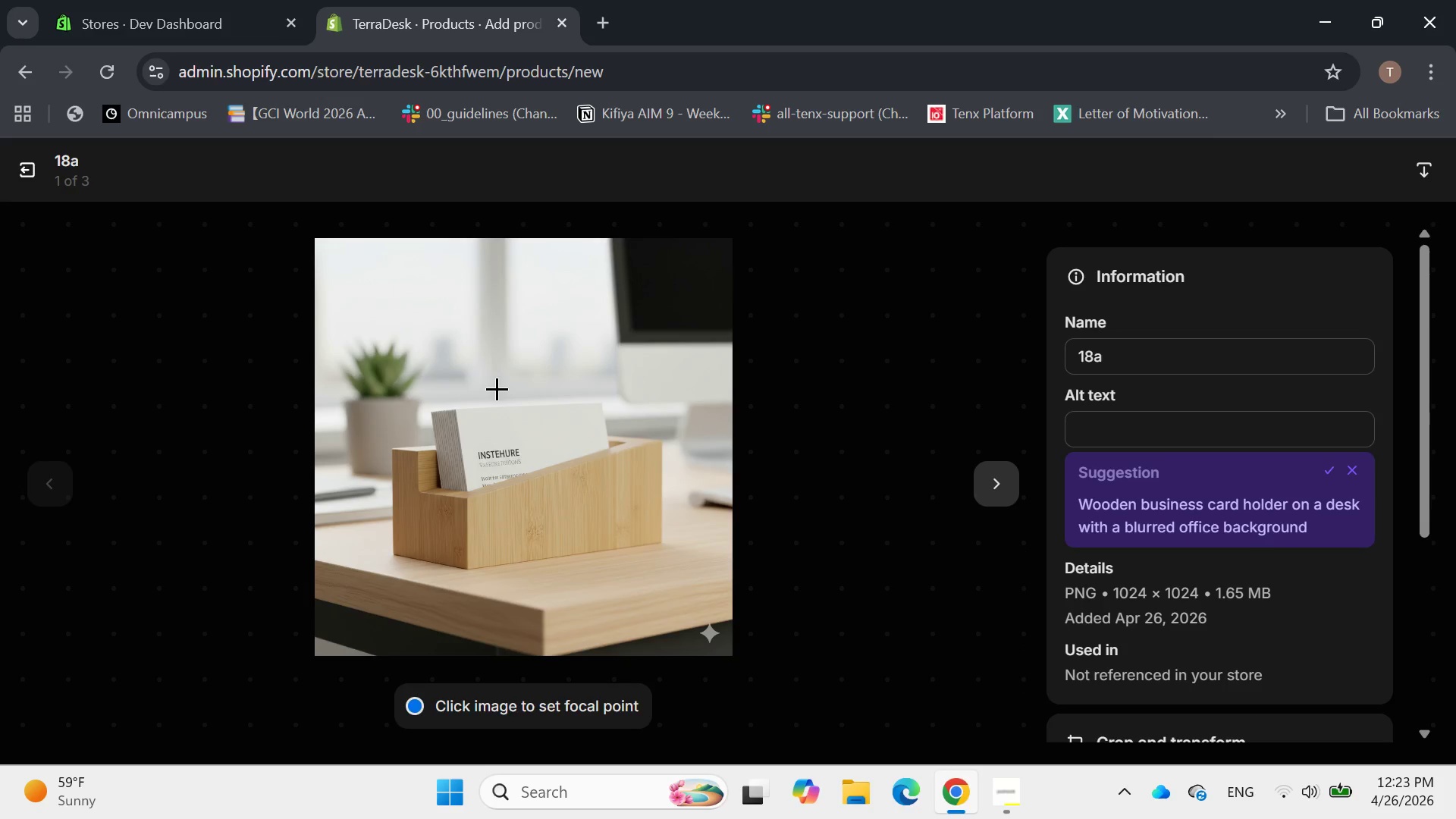 
wait(8.89)
 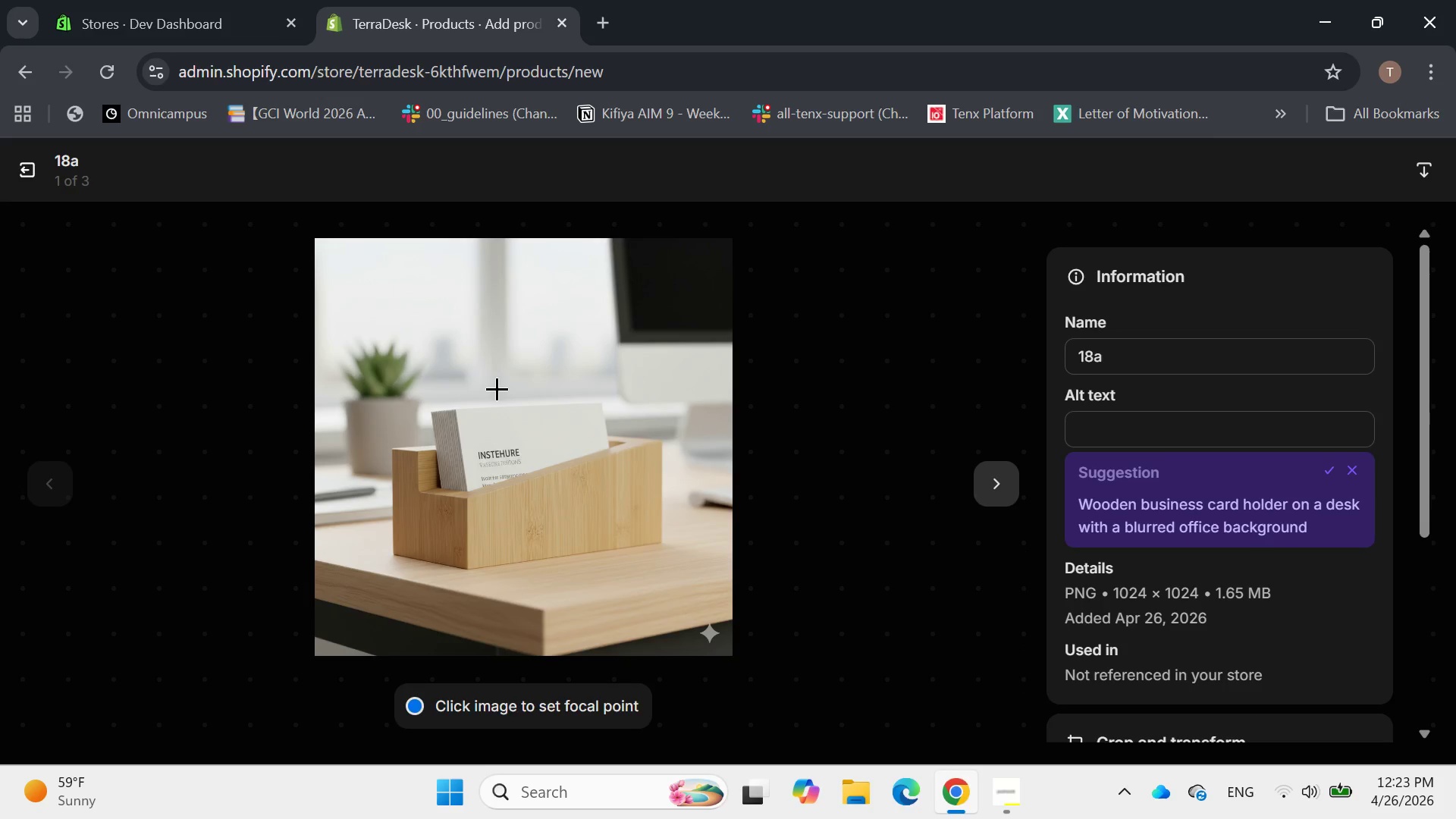 
type(A slanted )
 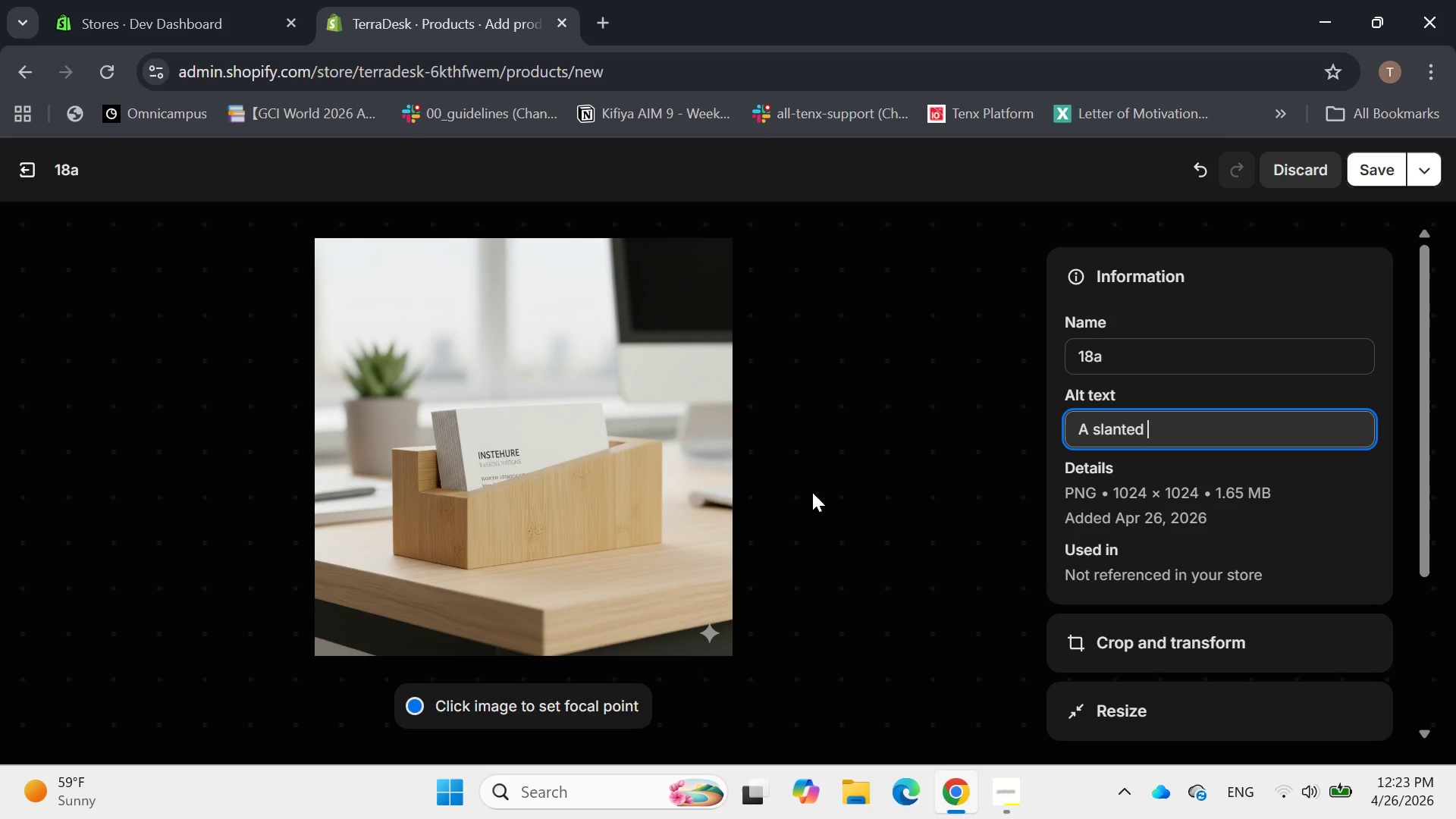 
type(bamboo block holding )
 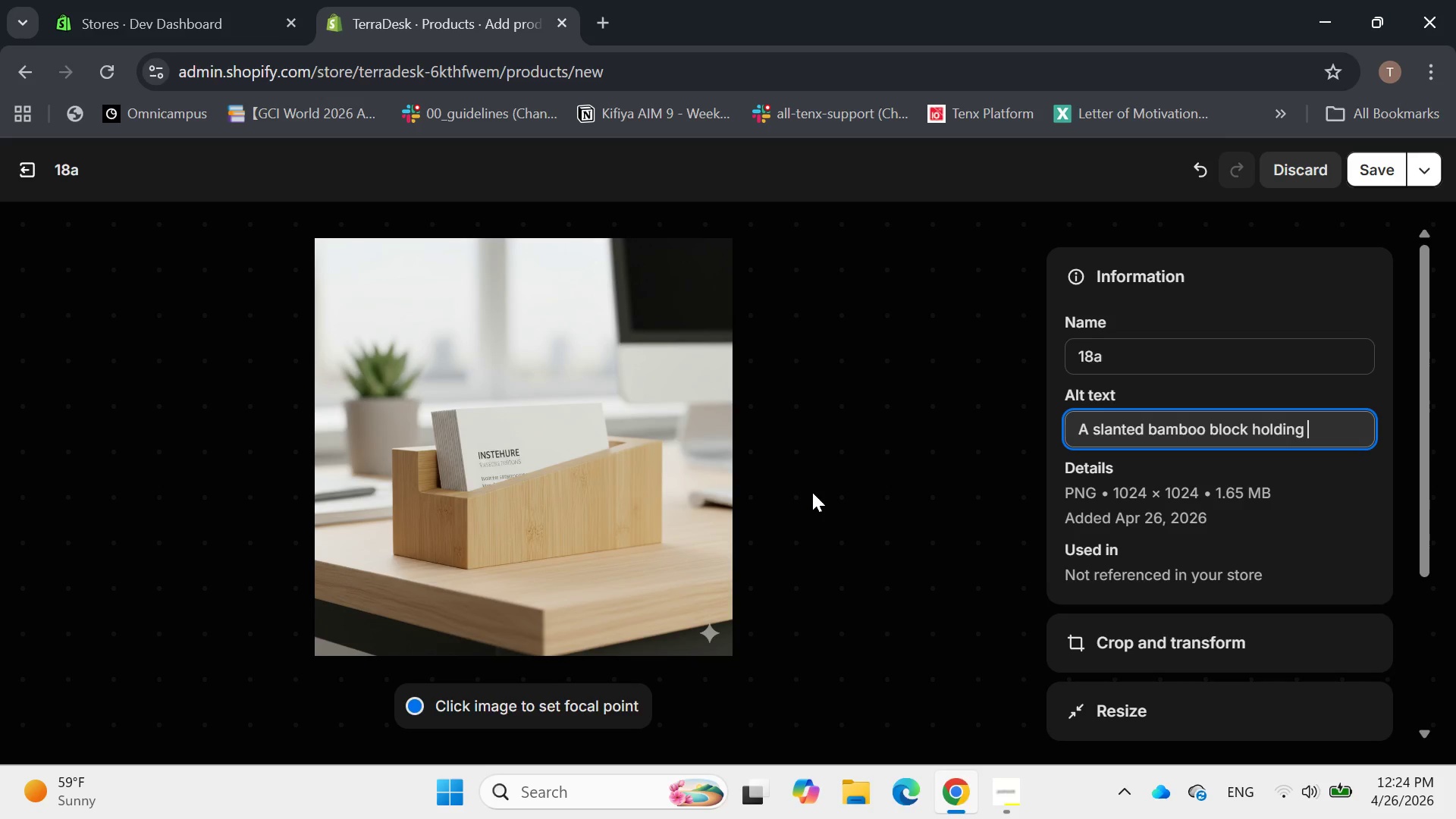 
key(A)
 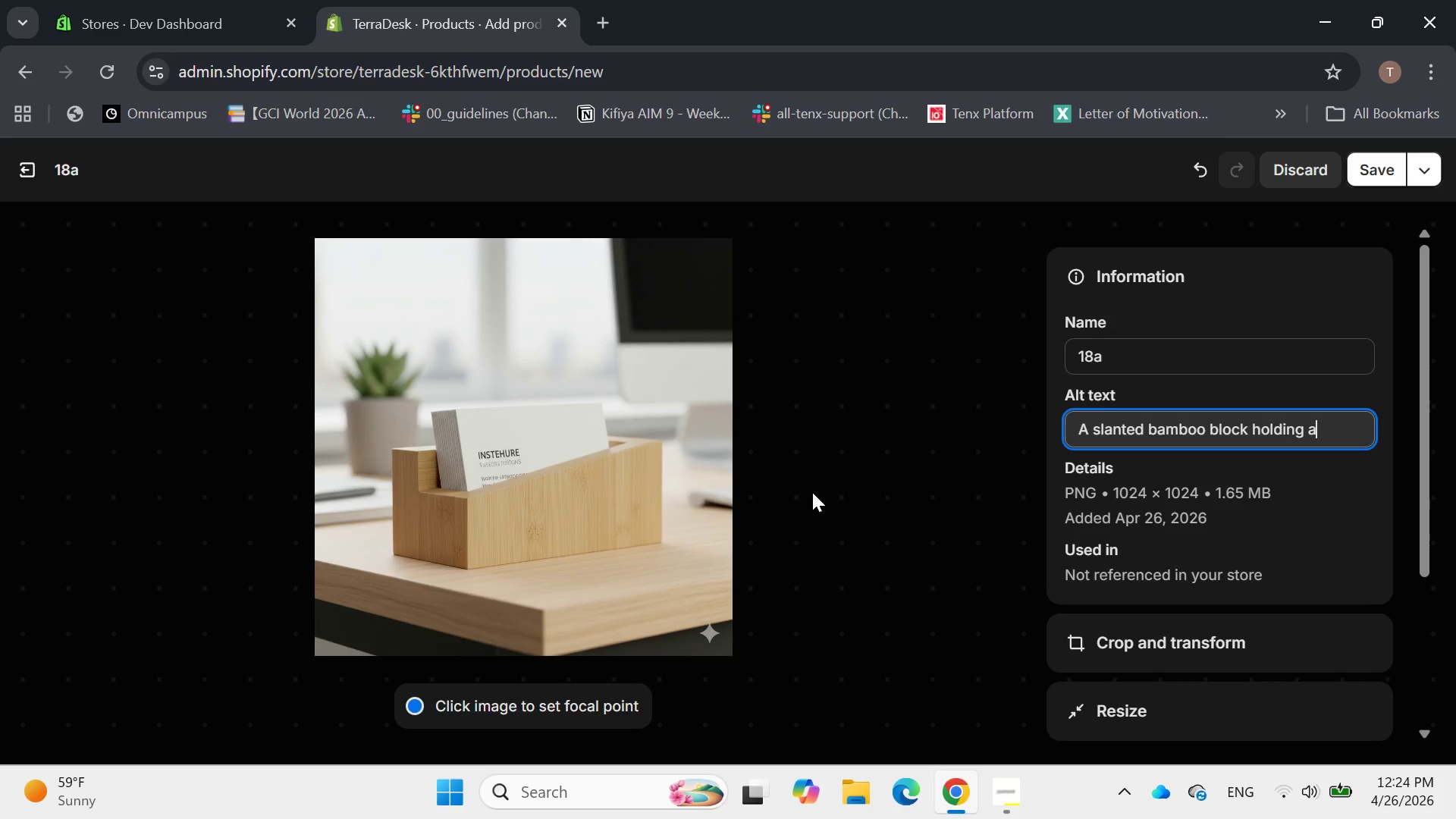 
type( stack of professional business cards for easy client visibility)
 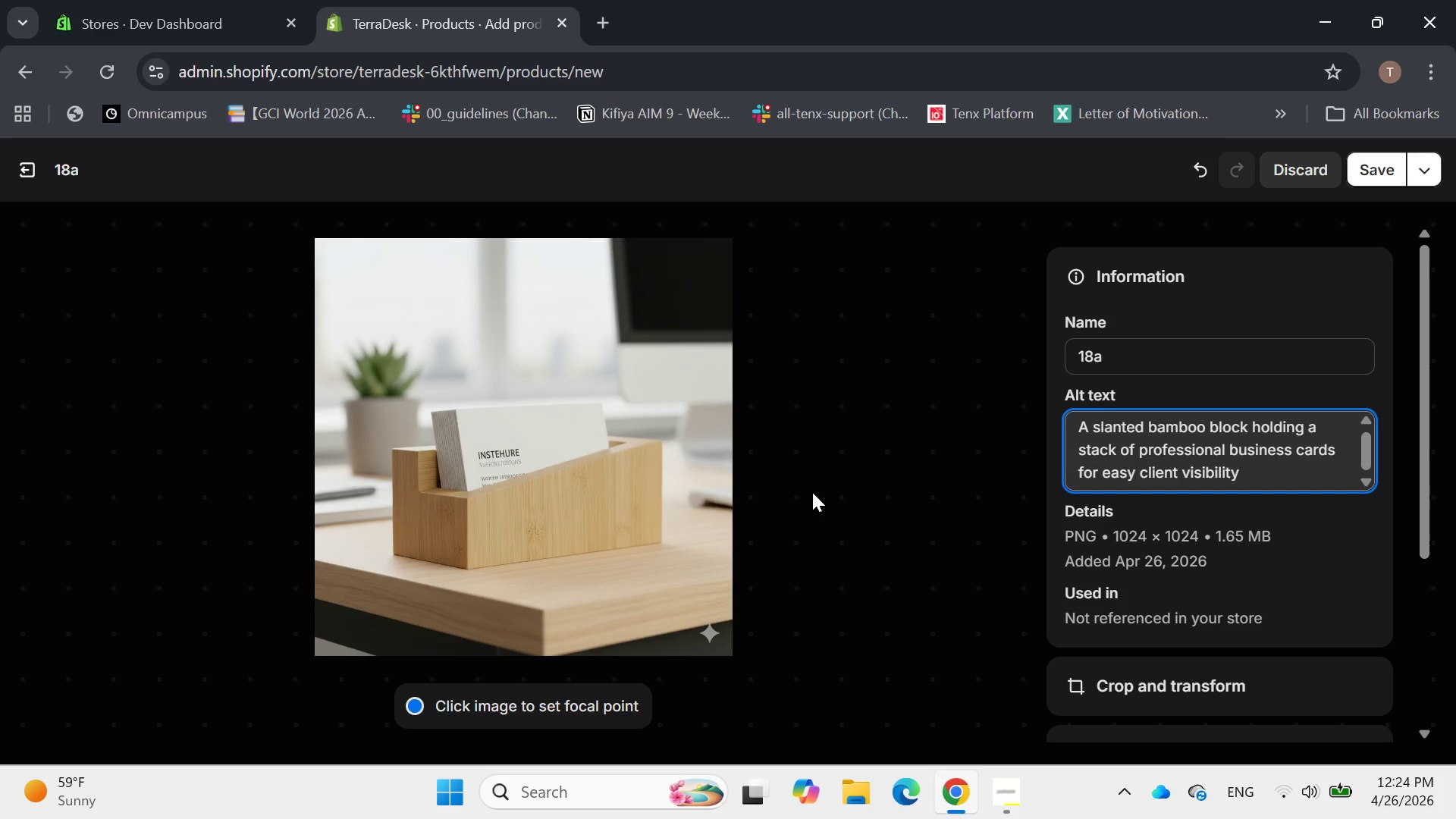 
key(Period)
 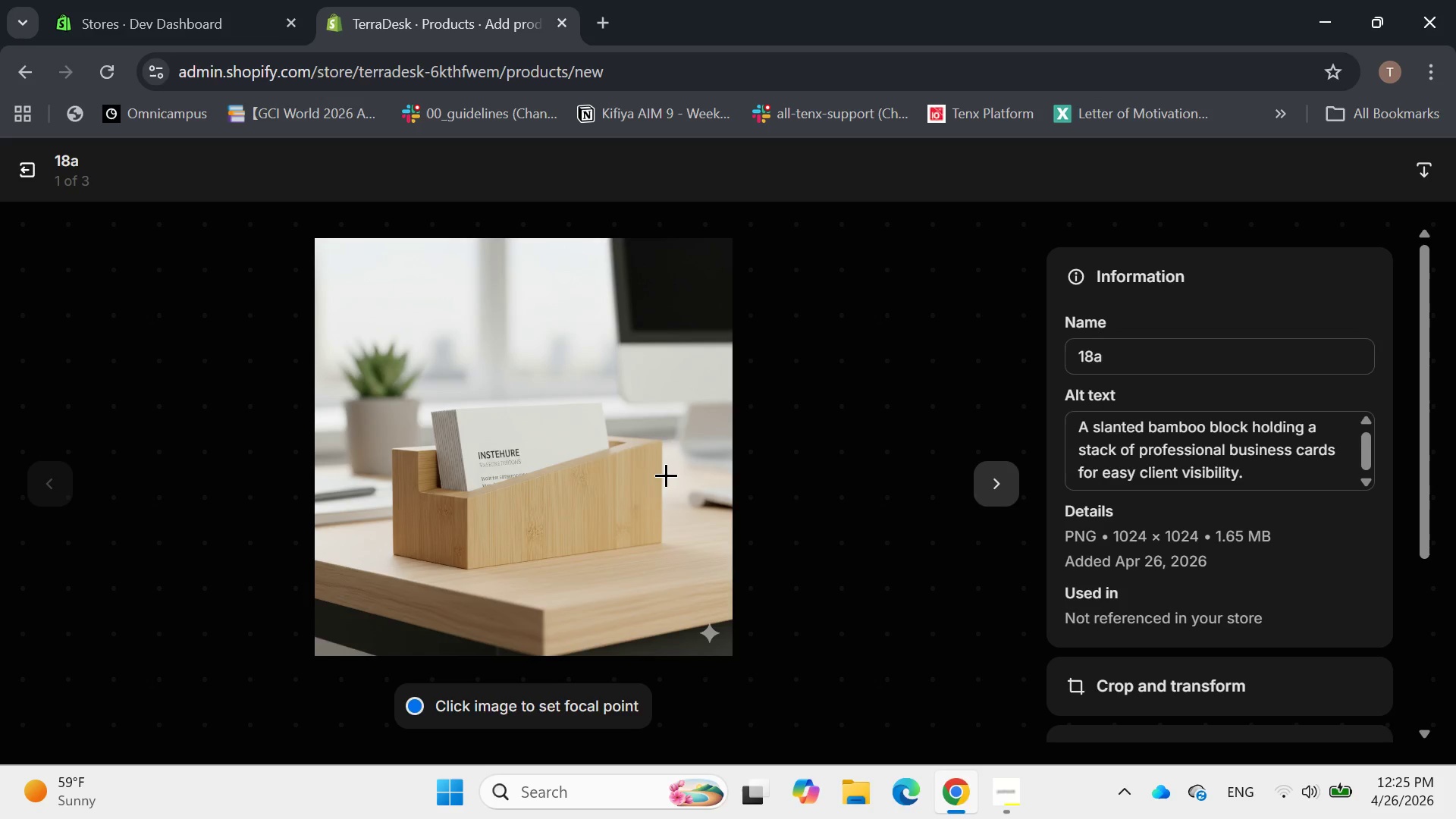 
wait(7.39)
 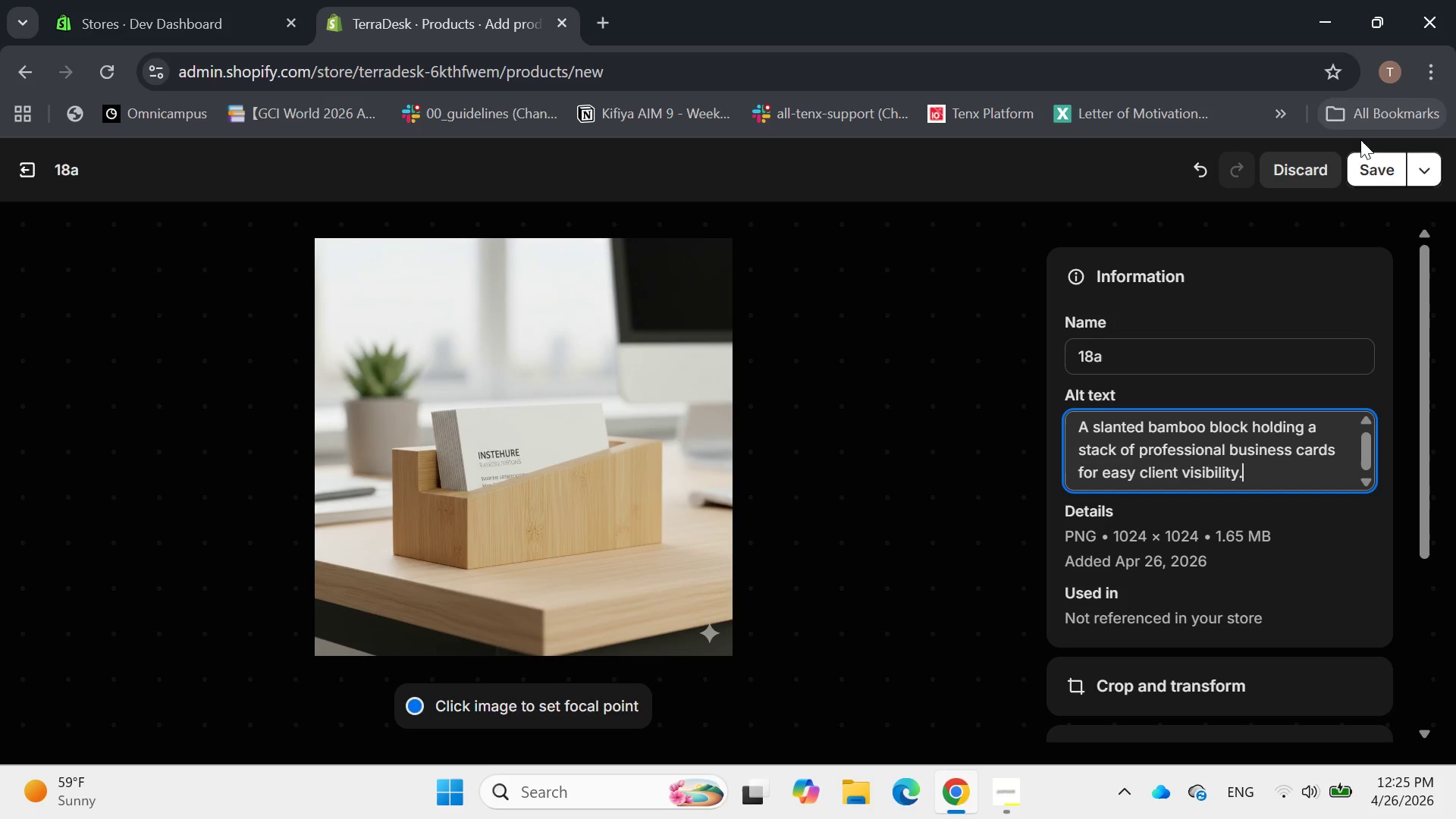 
left_click([992, 481])
 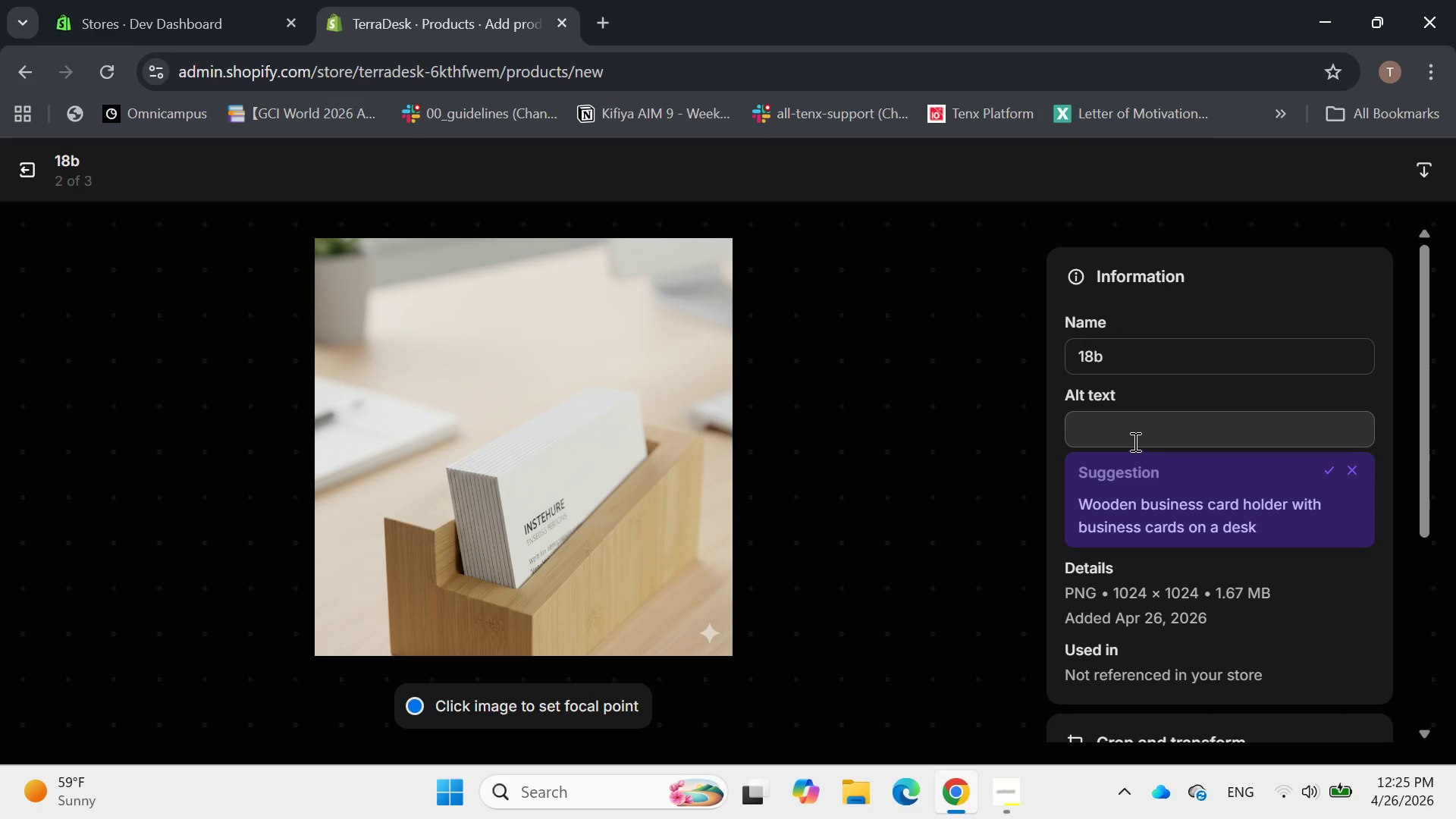 
wait(11.38)
 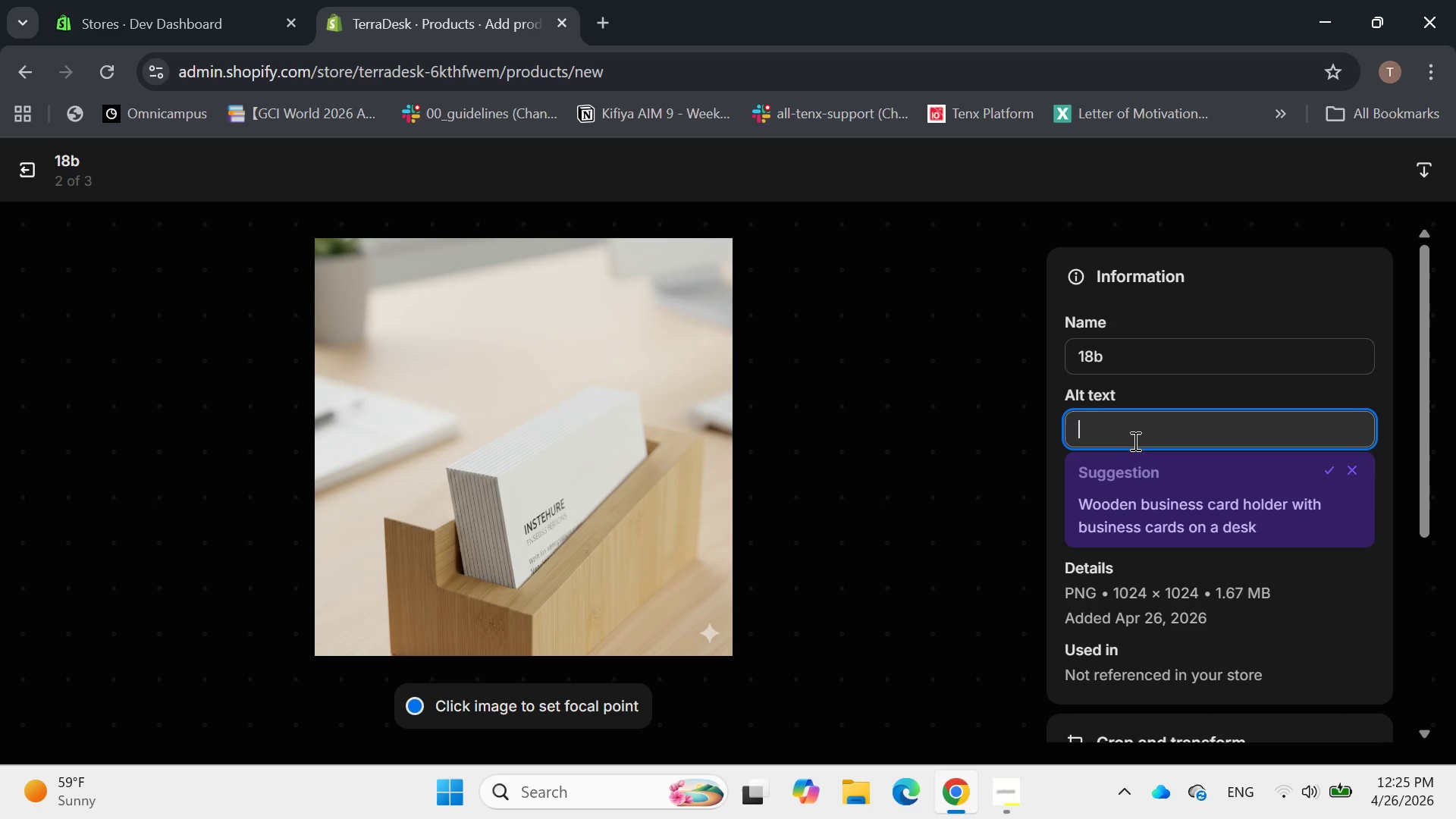 
type(Close up)
 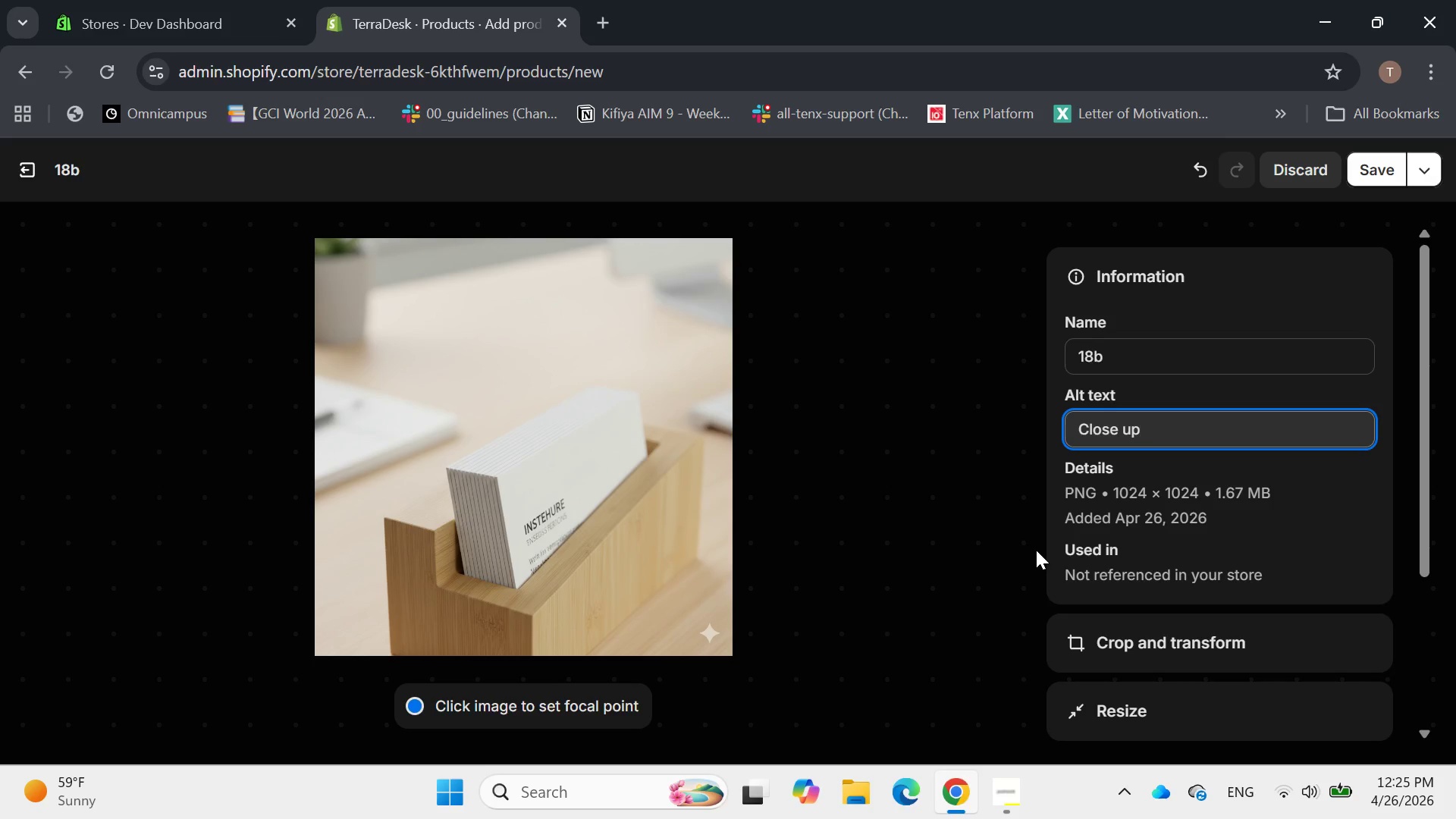 
type( of the precision-miled )
key(Backspace)
key(Backspace)
key(Backspace)
type(led slot in a bamboo business card holder.)
 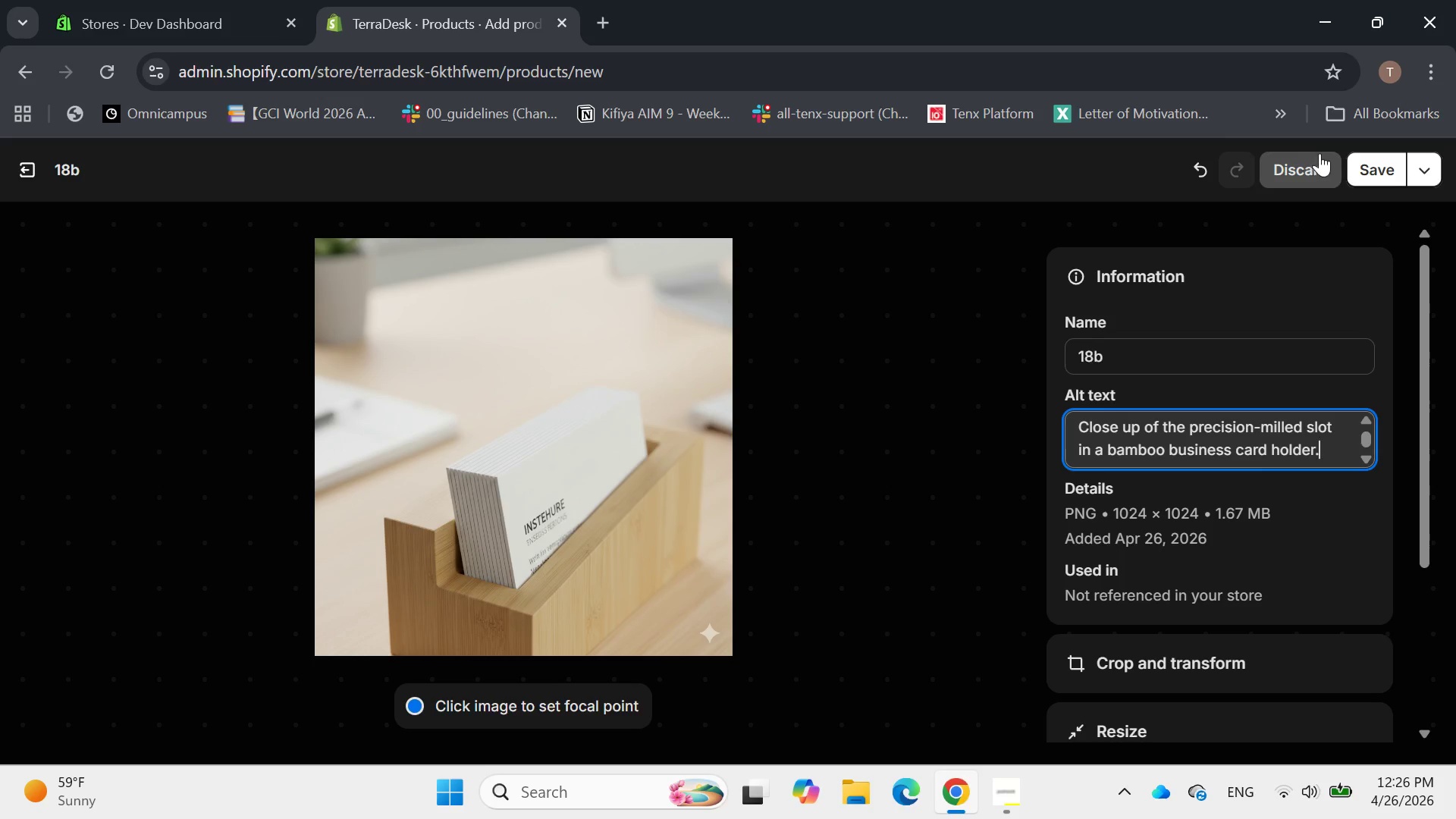 
left_click([1371, 161])
 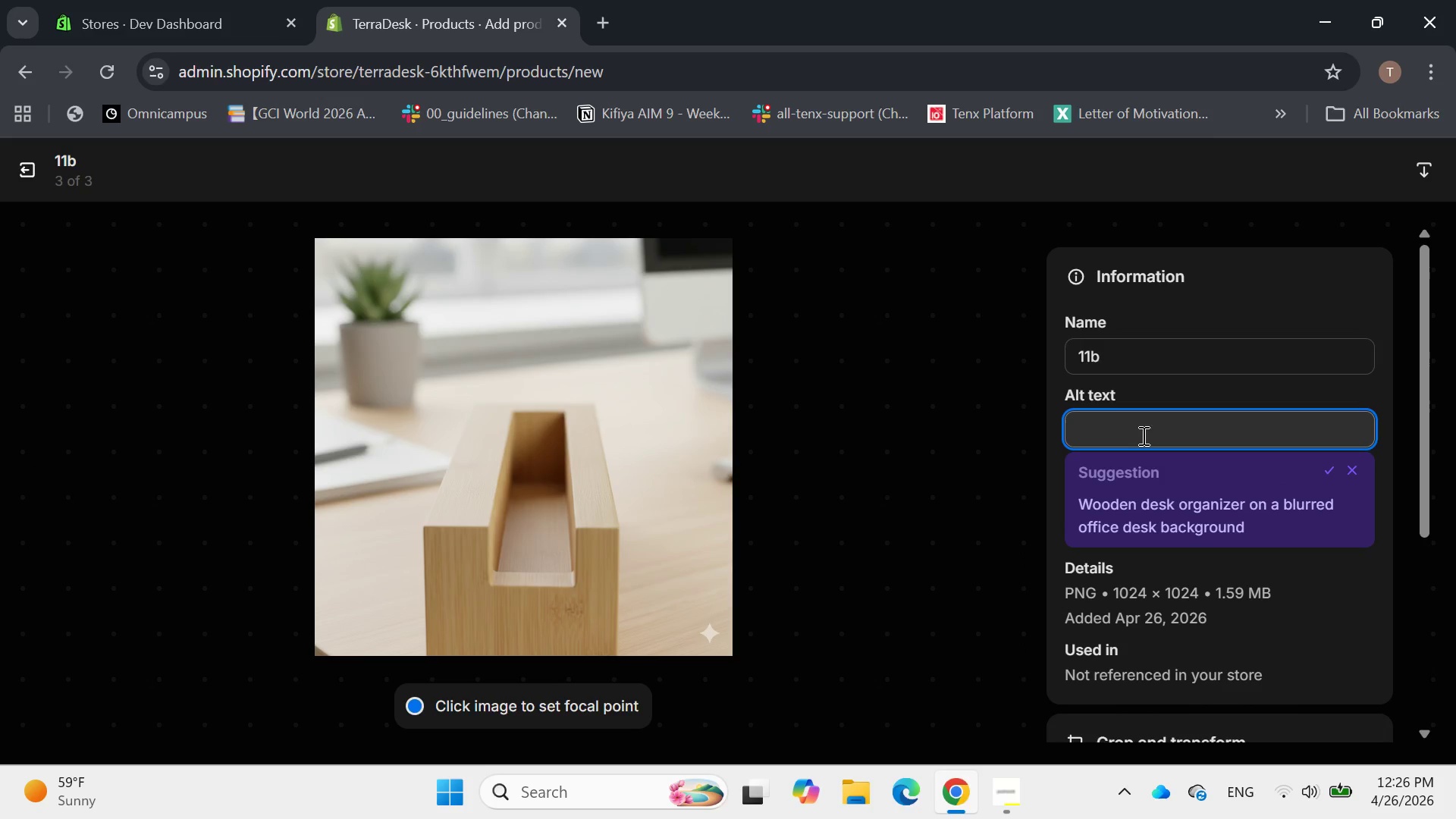 
wait(19.03)
 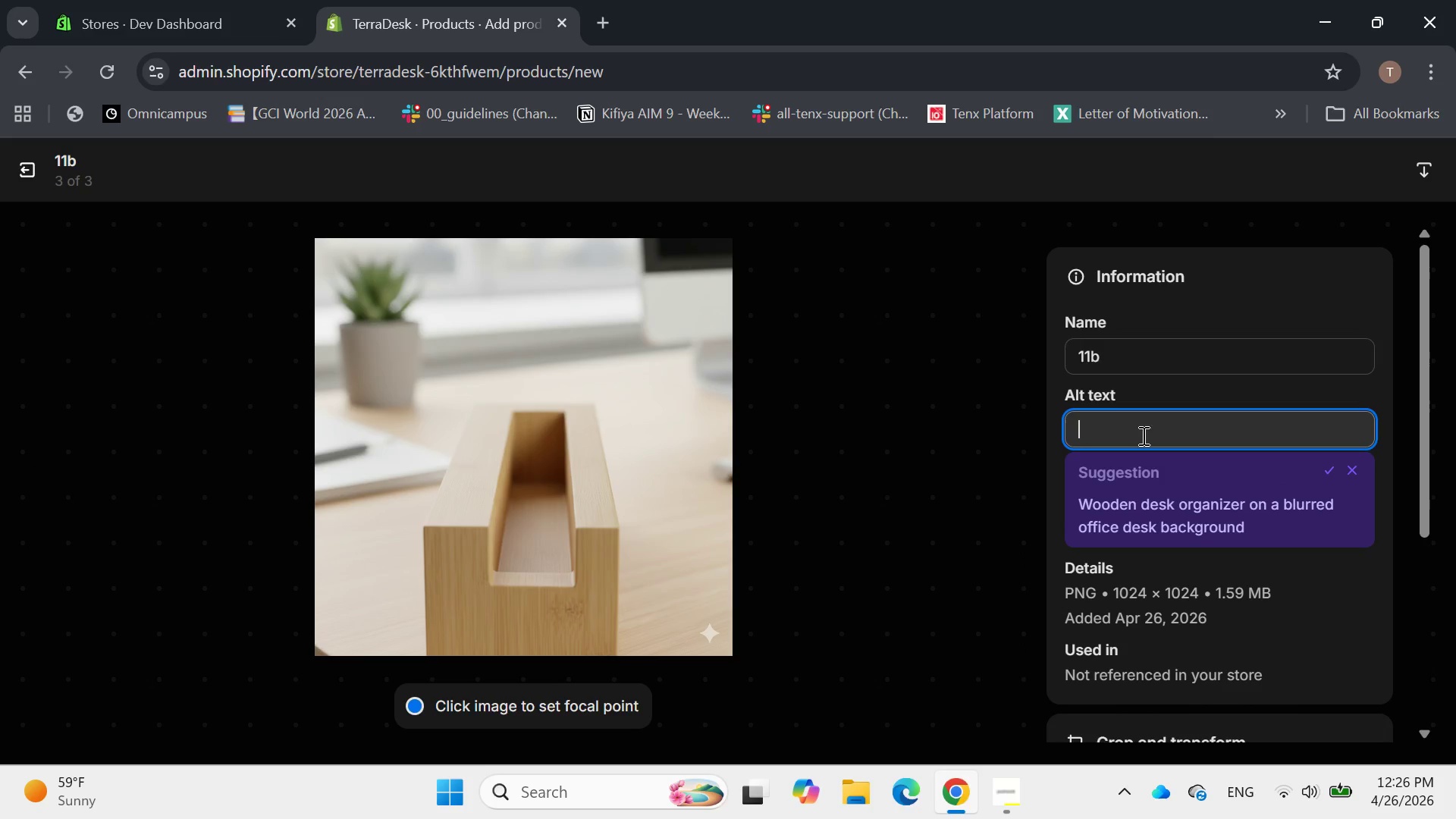 
type(Horix)
key(Backspace)
type(zontal )
 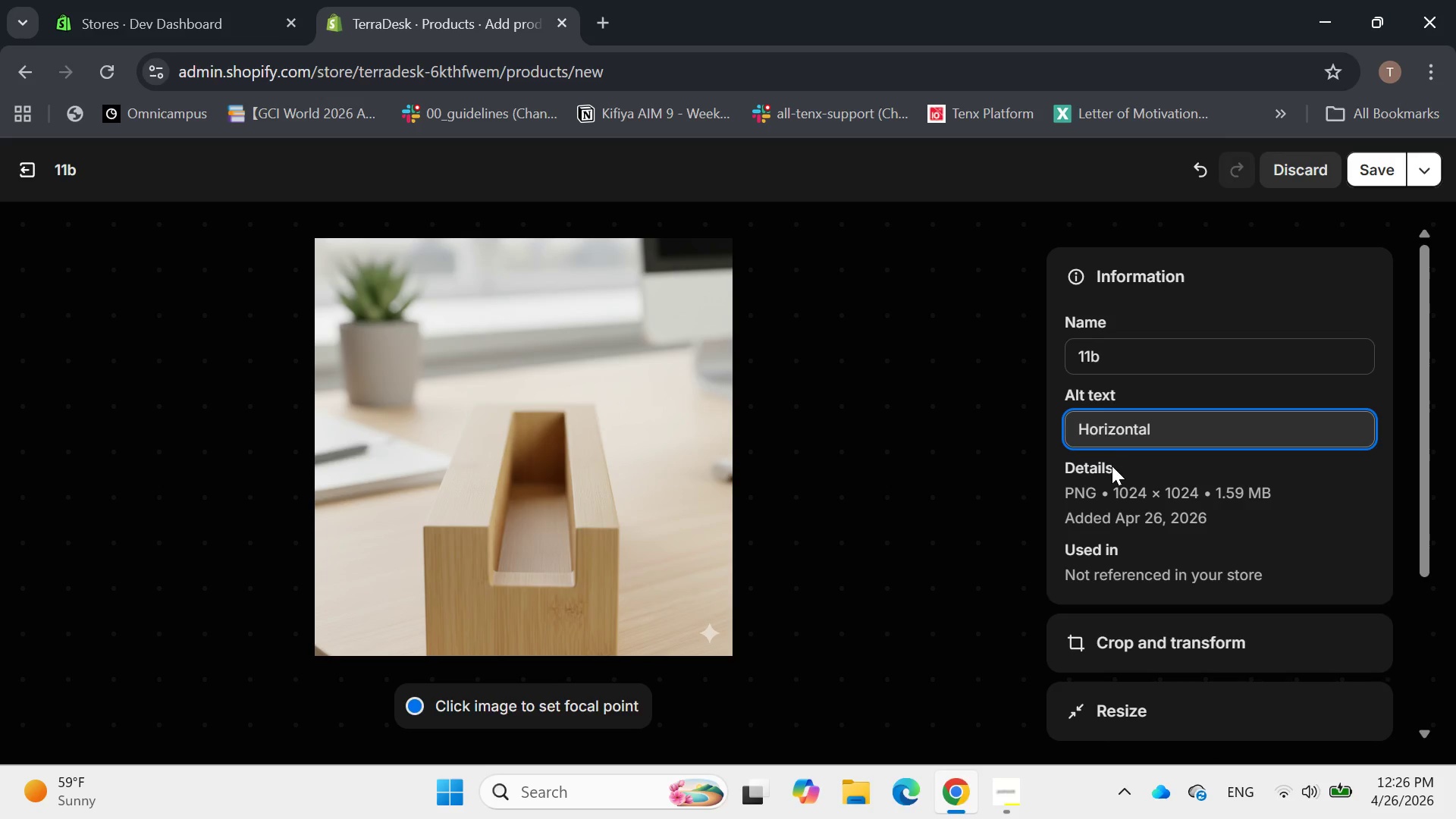 
type(and vertical)
 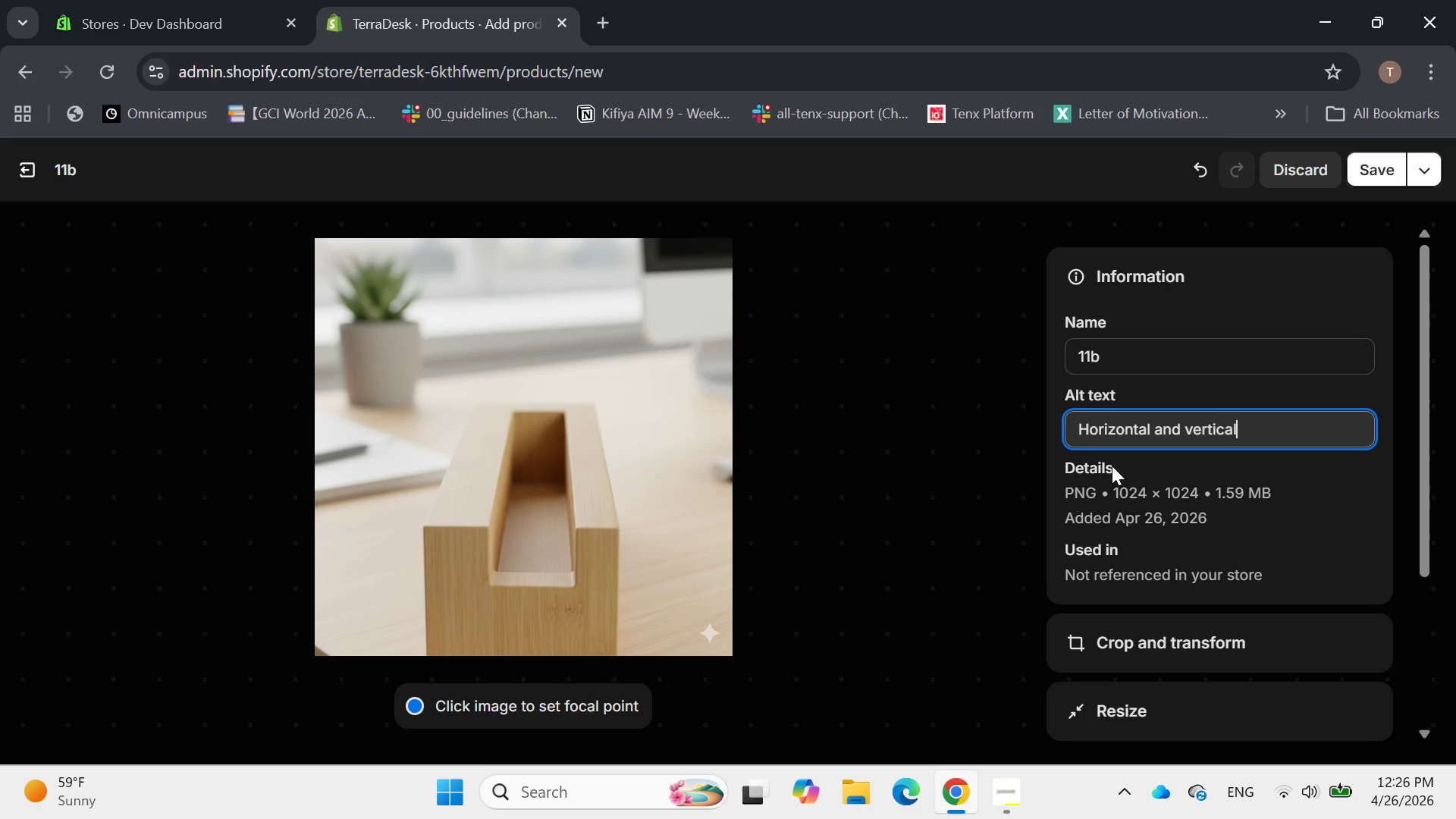 
type( bamboo card holders w)
key(Backspace)
type(show)
 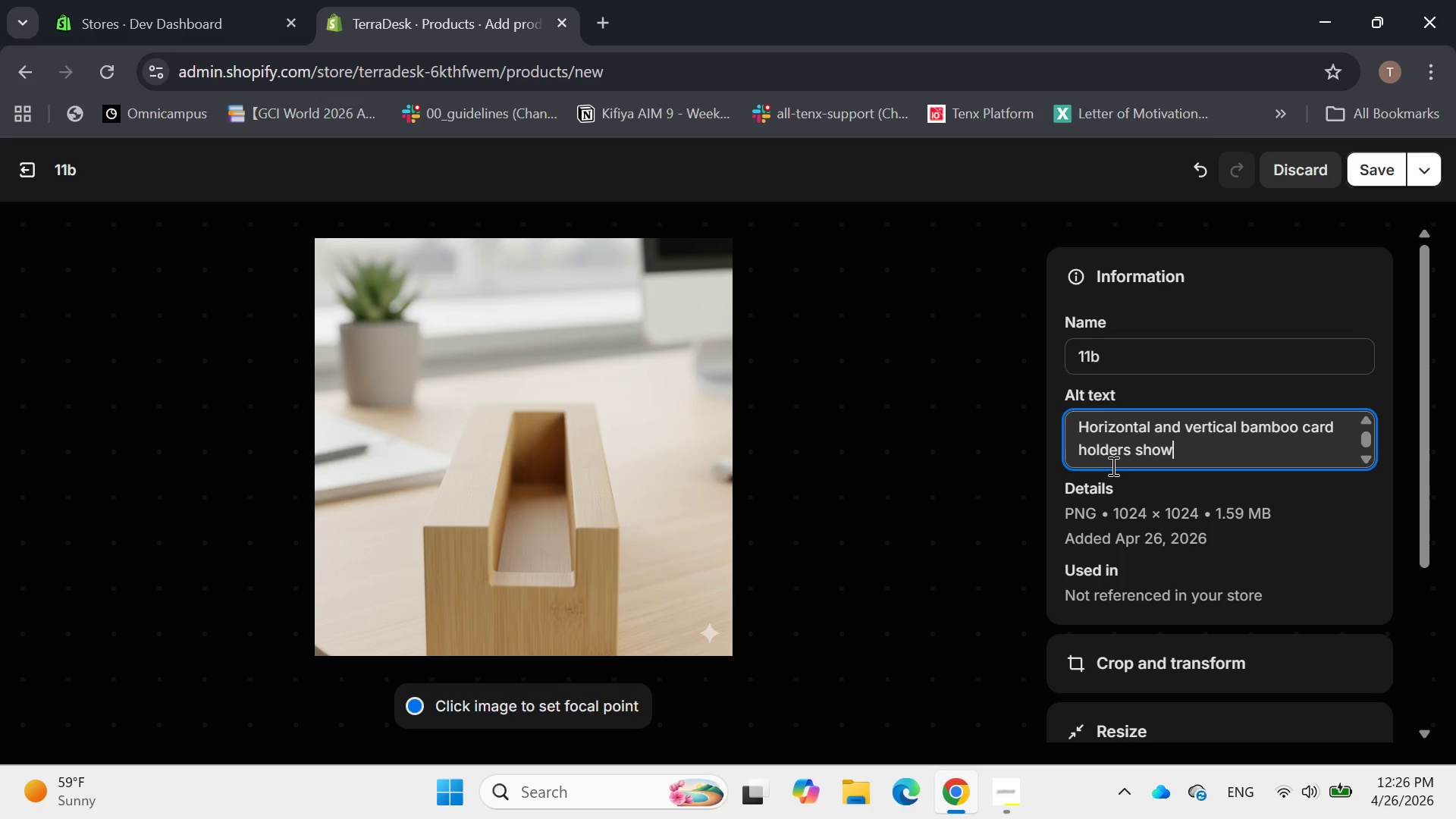 
type(ing the different orientation options.)
 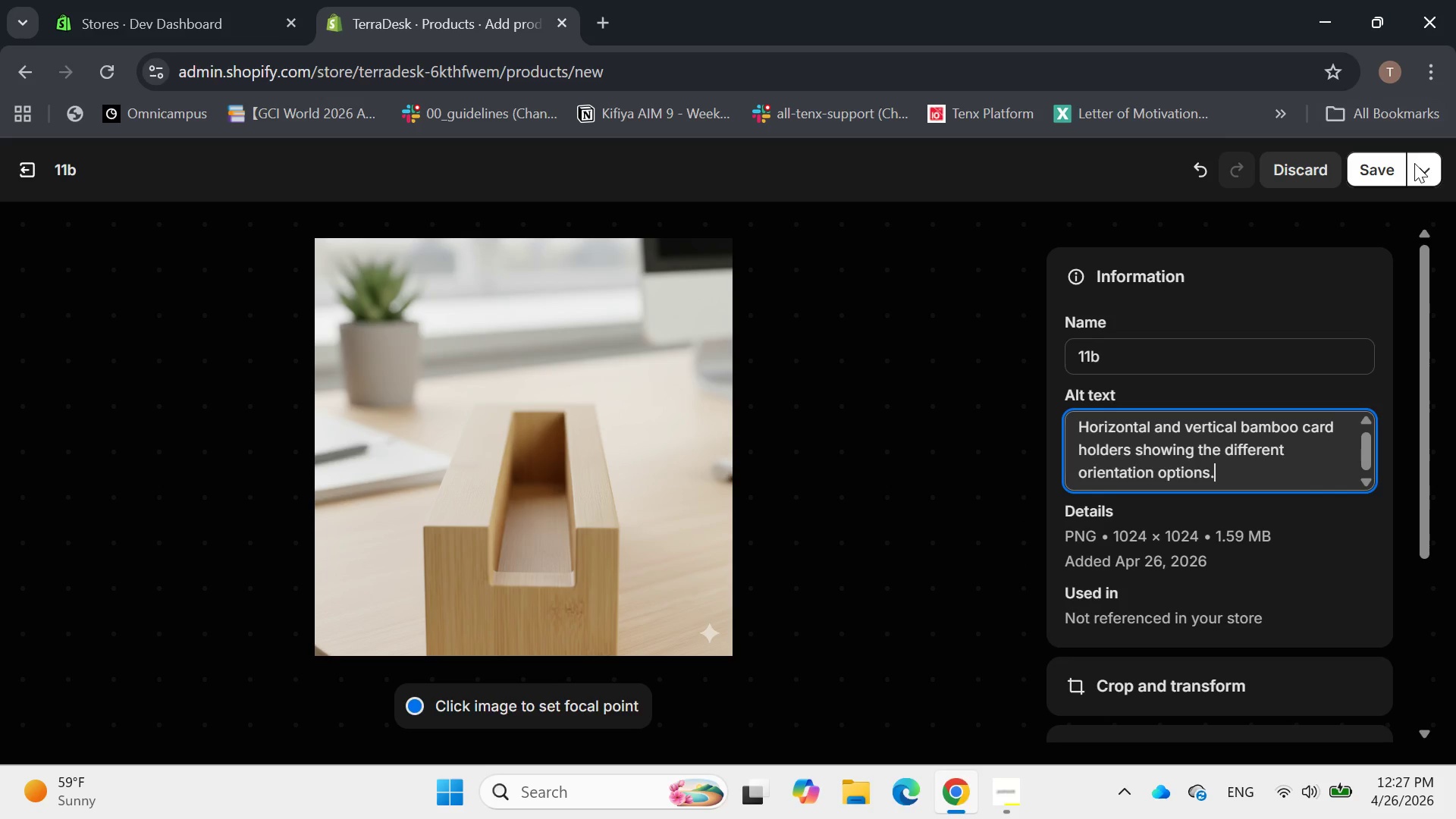 
left_click([1390, 171])
 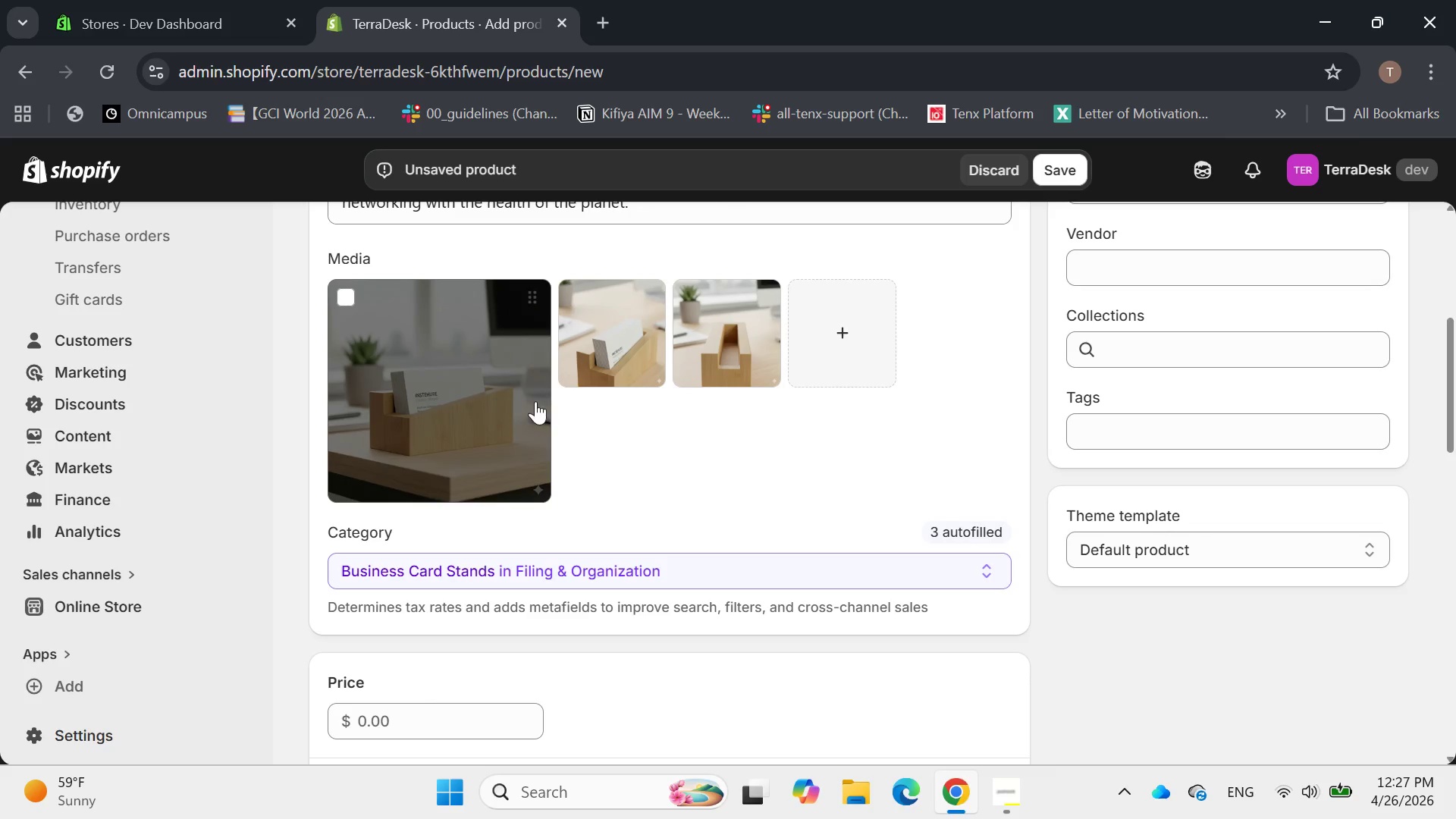 
wait(5.98)
 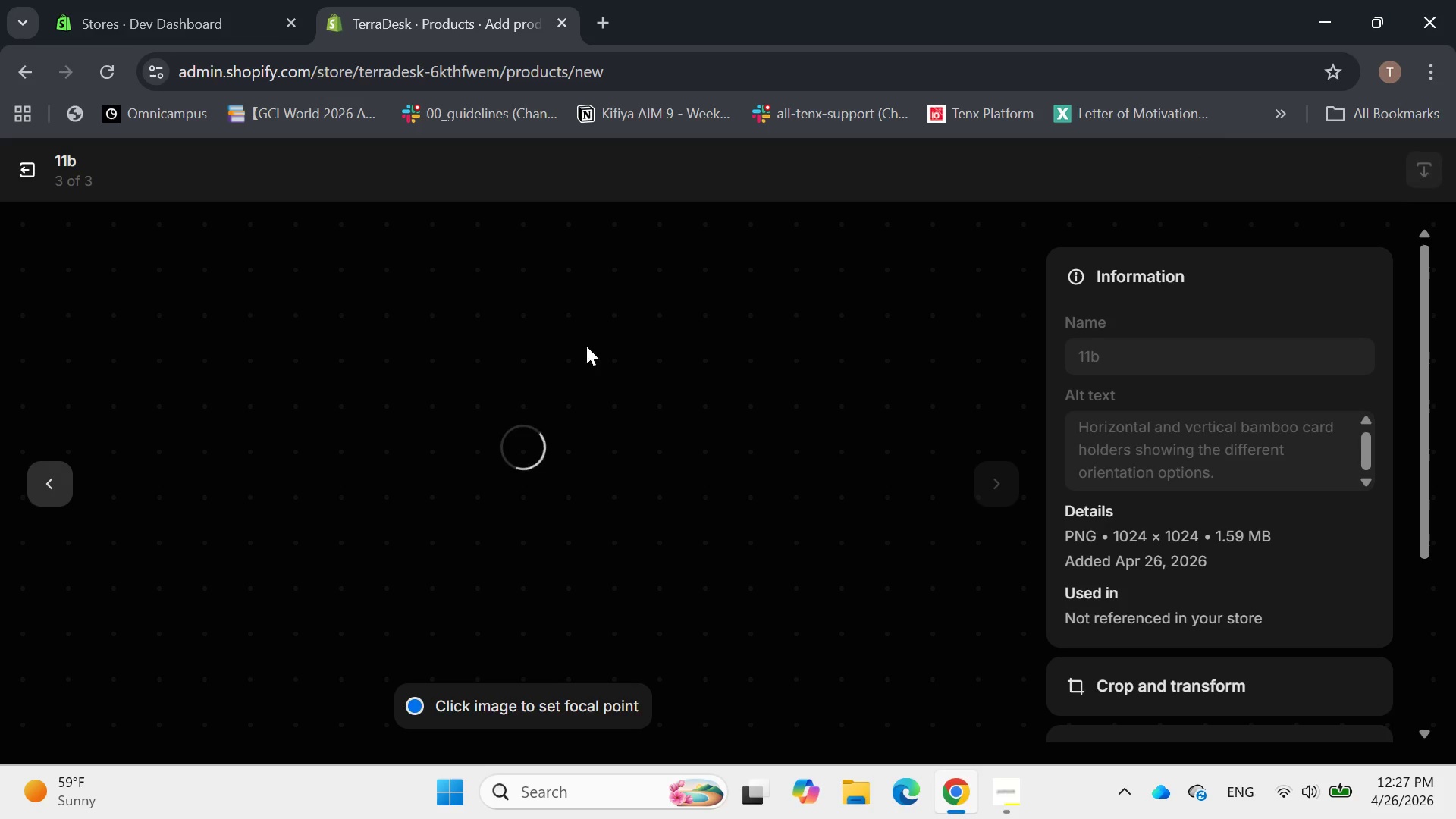 
scroll: coordinate [563, 344], scroll_direction: down, amount: 5.0
 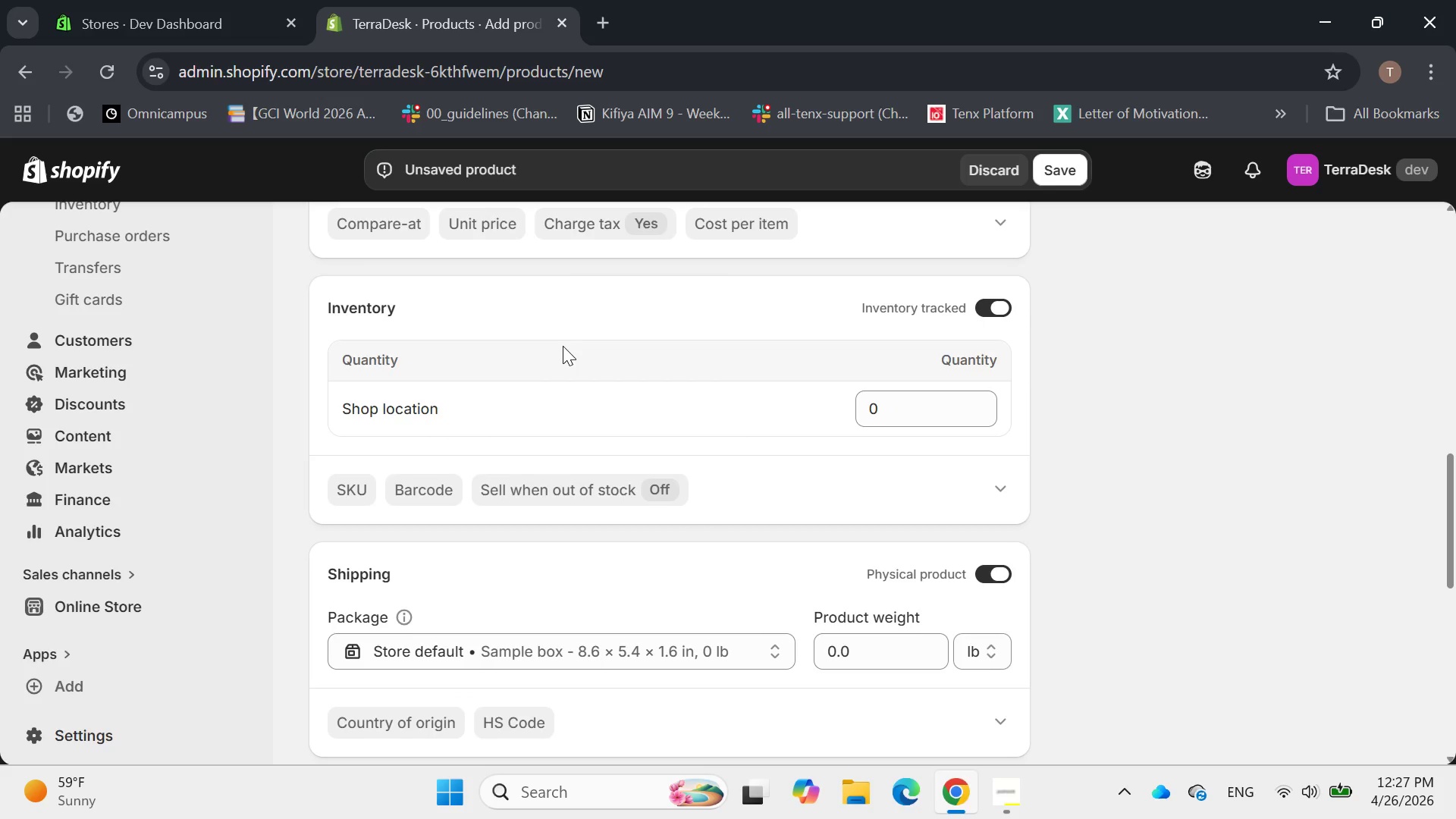 
scroll: coordinate [563, 345], scroll_direction: up, amount: 4.0
 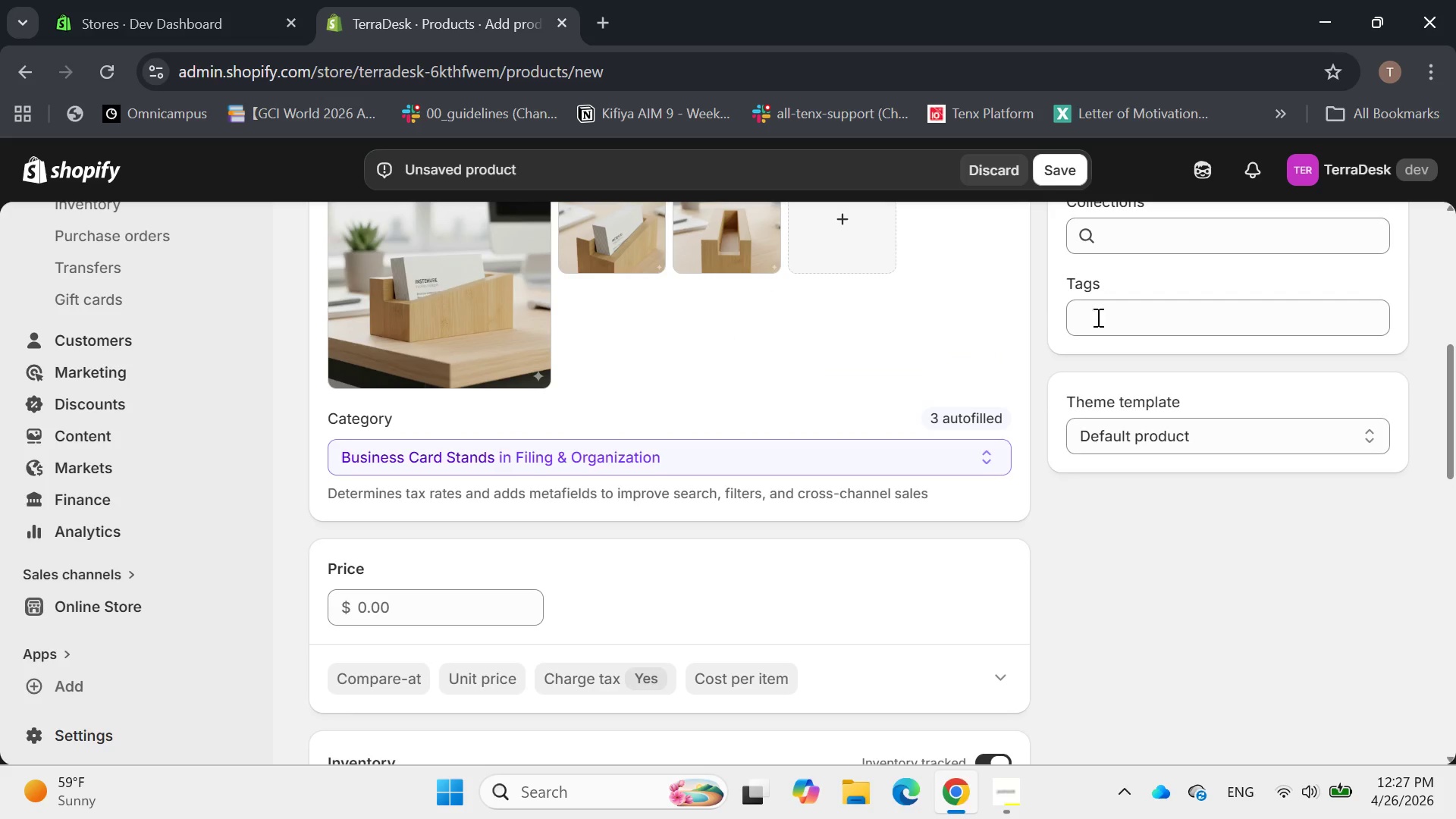 
left_click([1142, 322])
 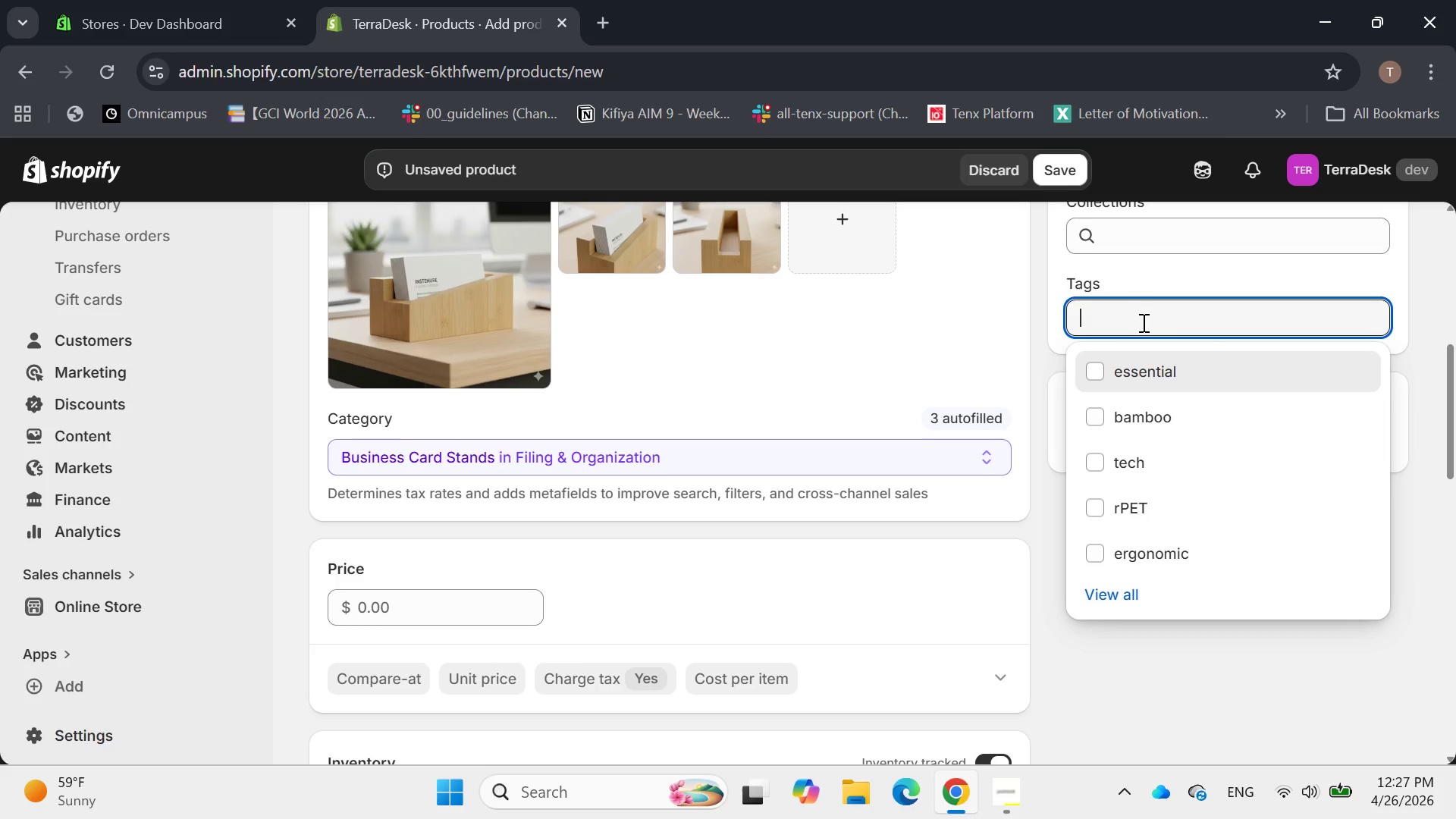 
type(essential )
key(Backspace)
type(, )
 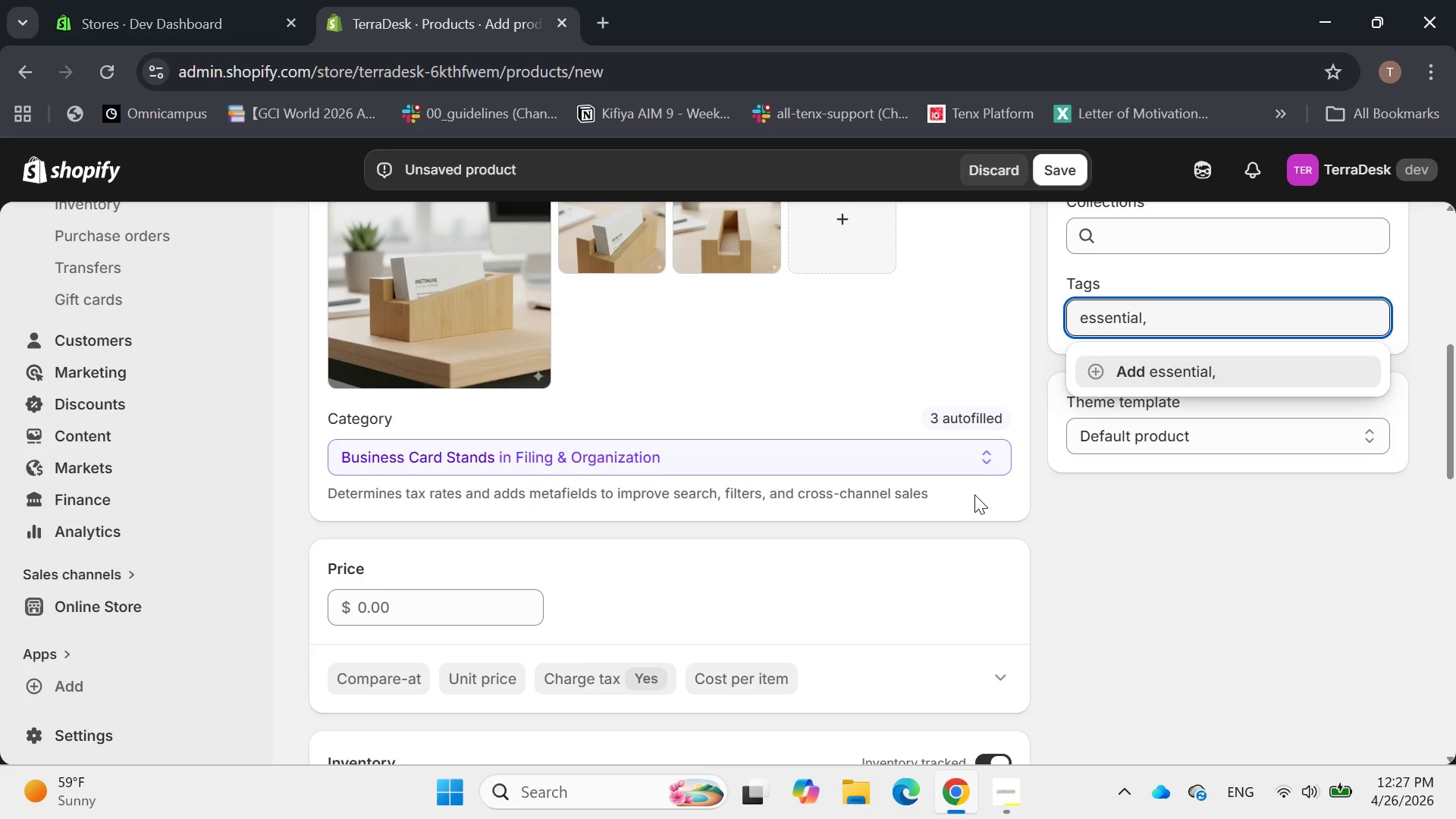 
type(bam)
 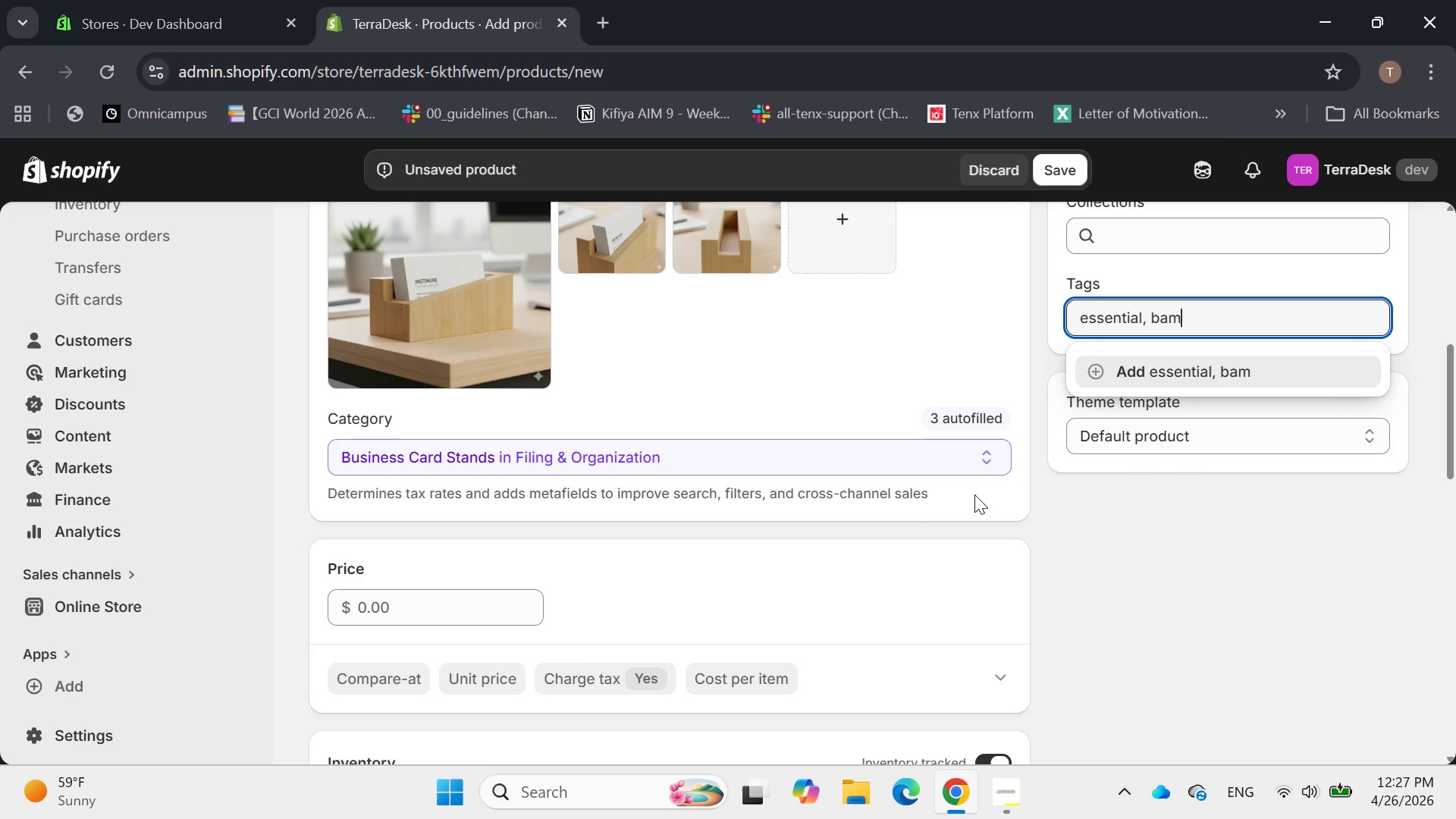 
type(boo, )
 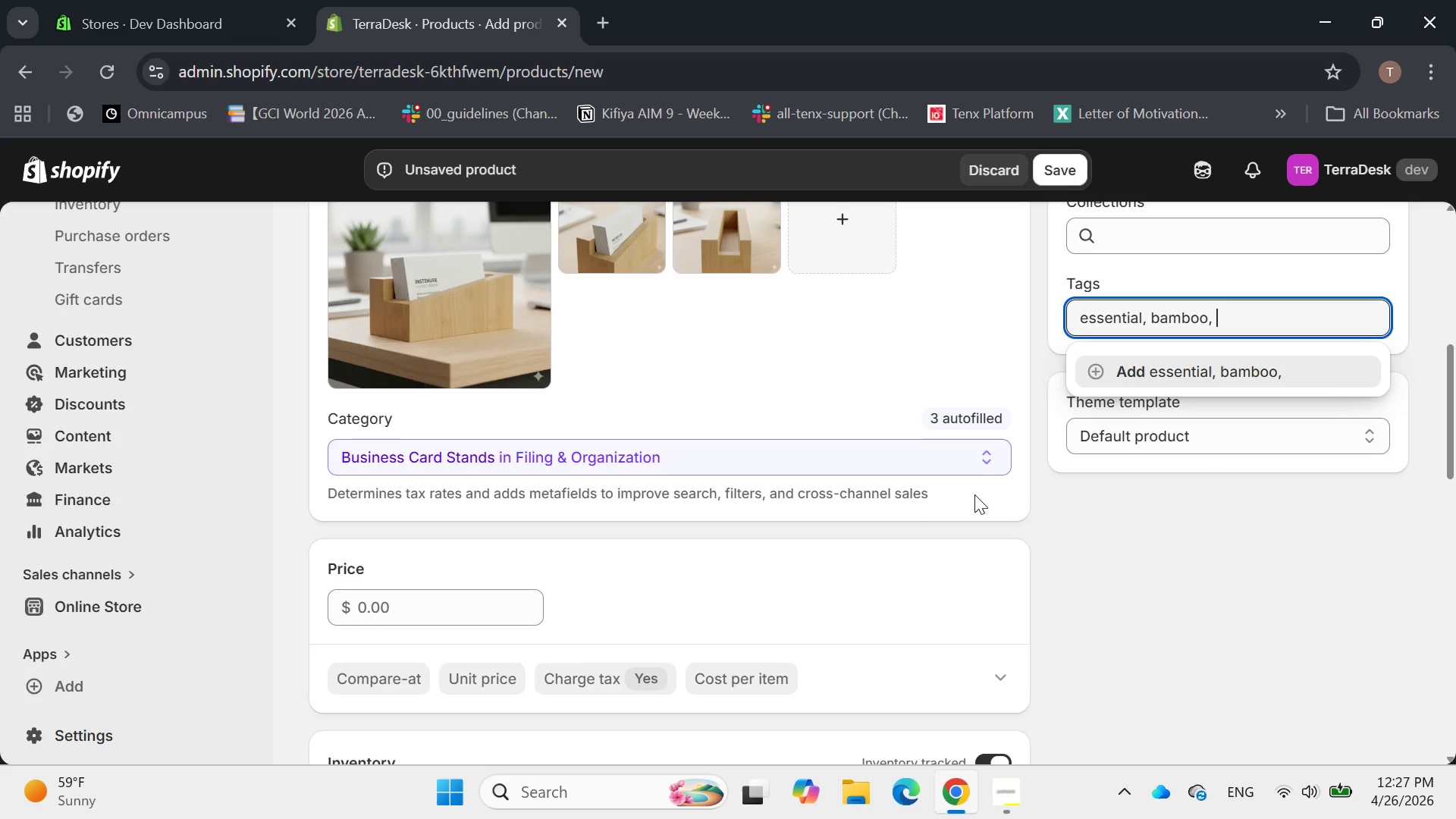 
type(stationery )
 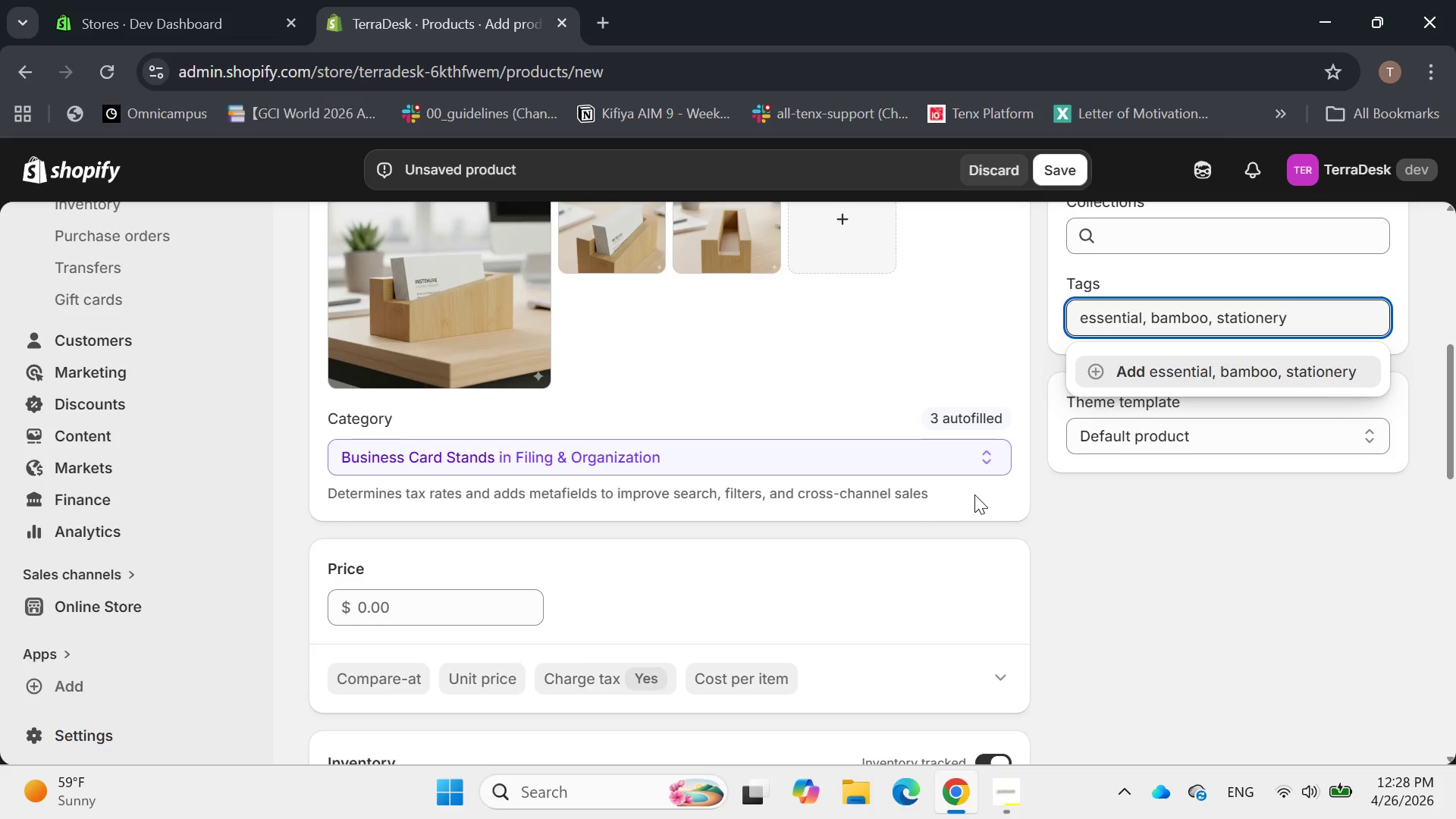 
wait(15.47)
 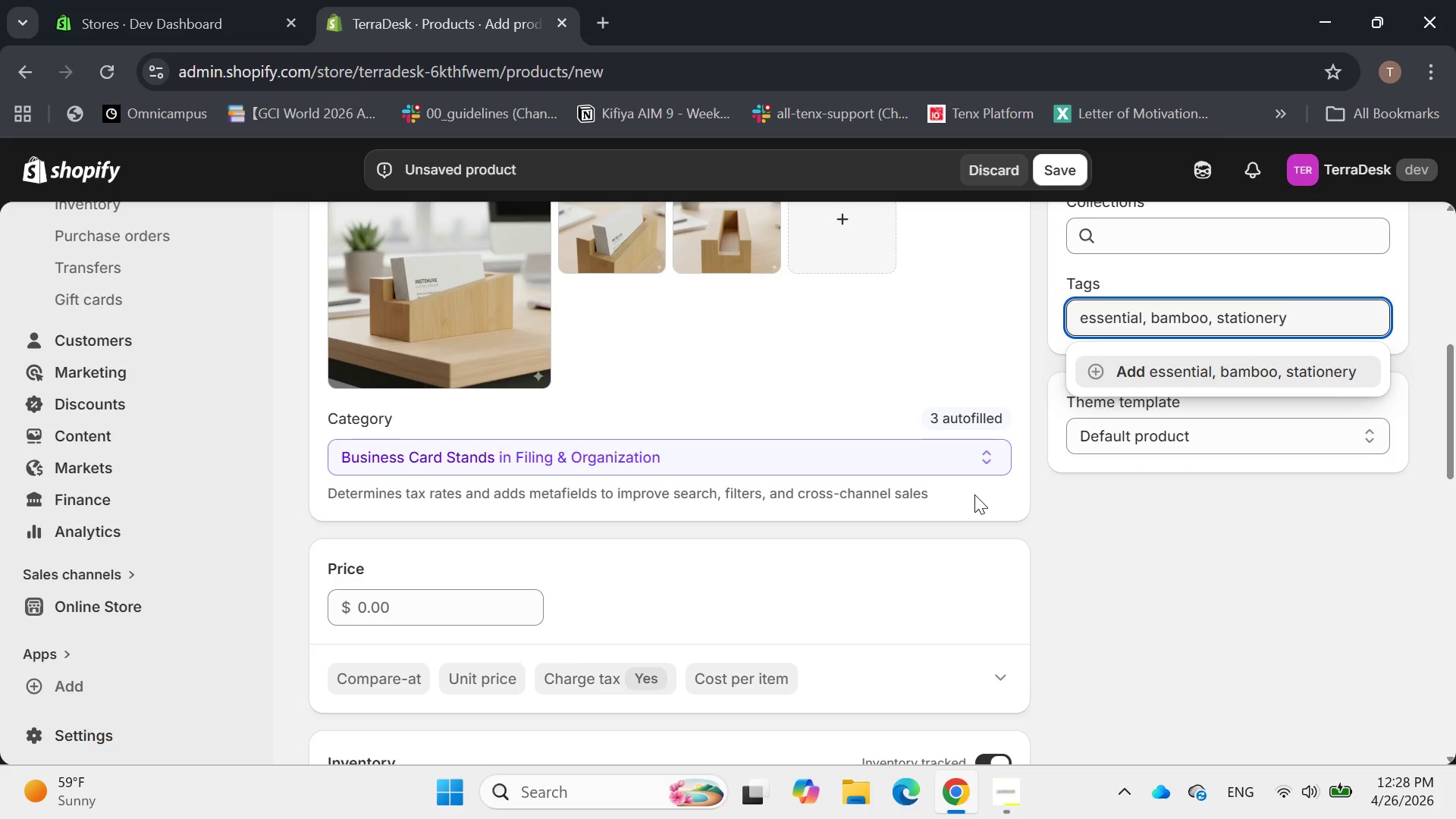 
key(Enter)
 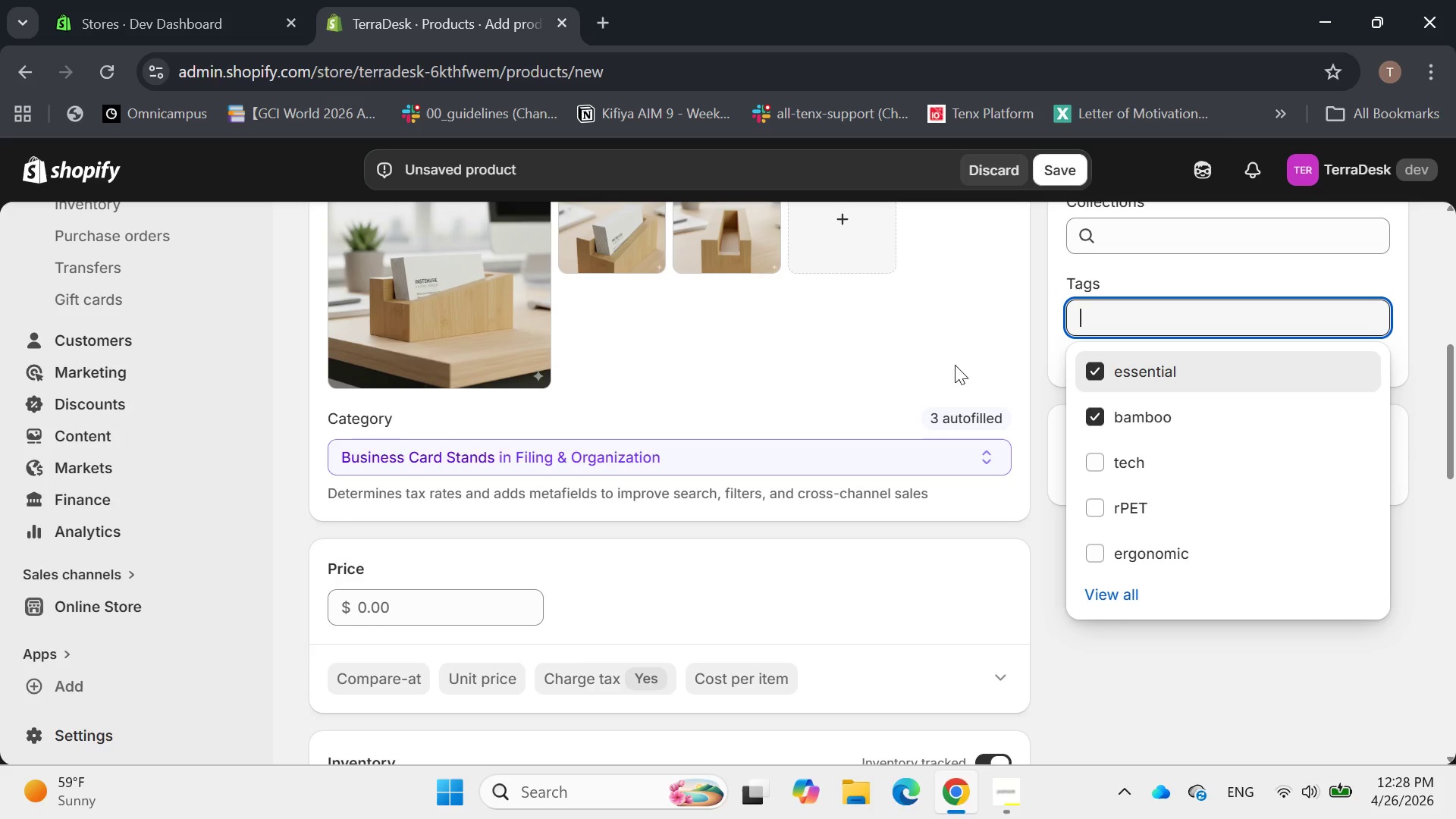 
left_click([990, 306])
 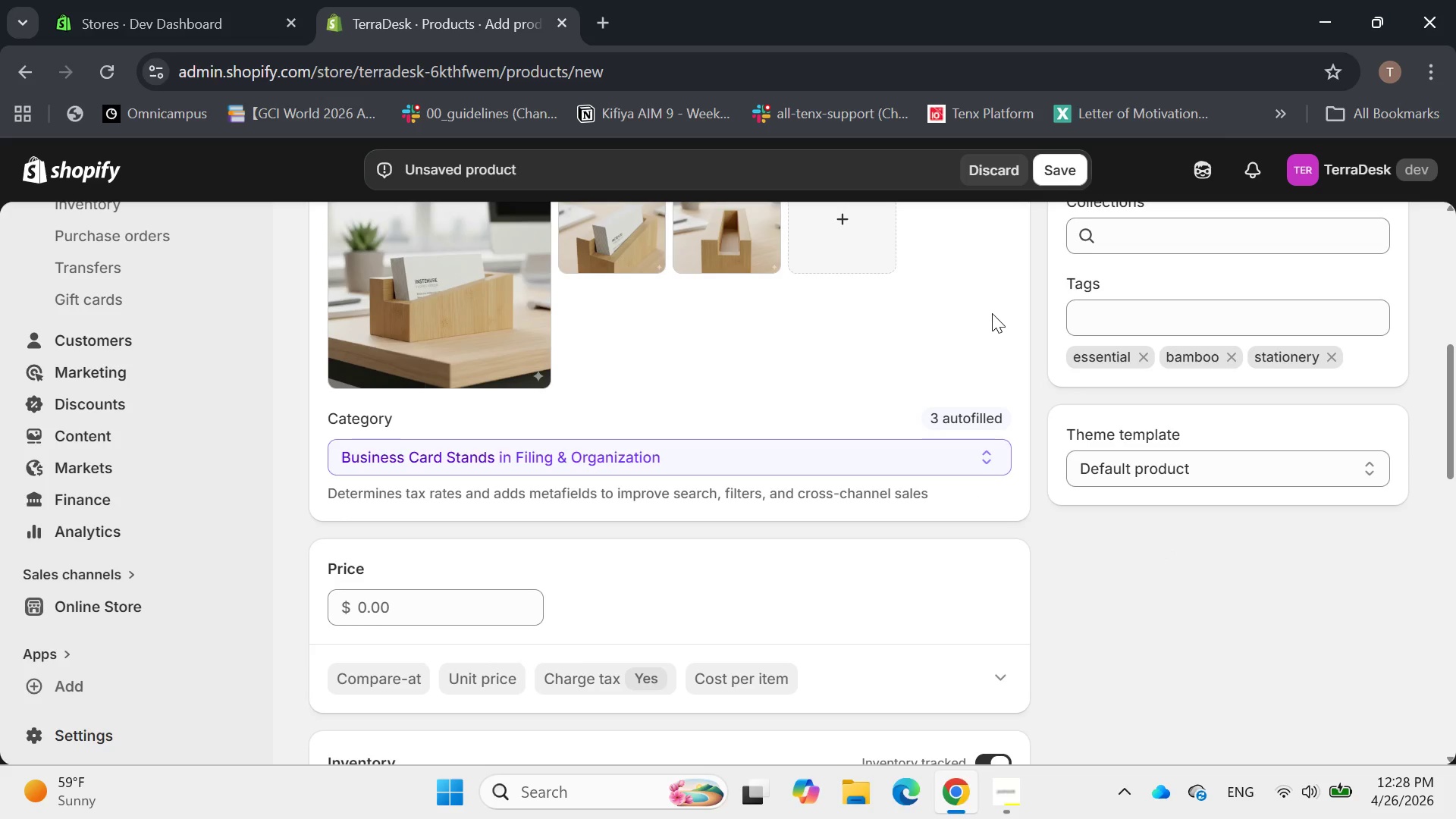 
scroll: coordinate [987, 323], scroll_direction: down, amount: 2.0
 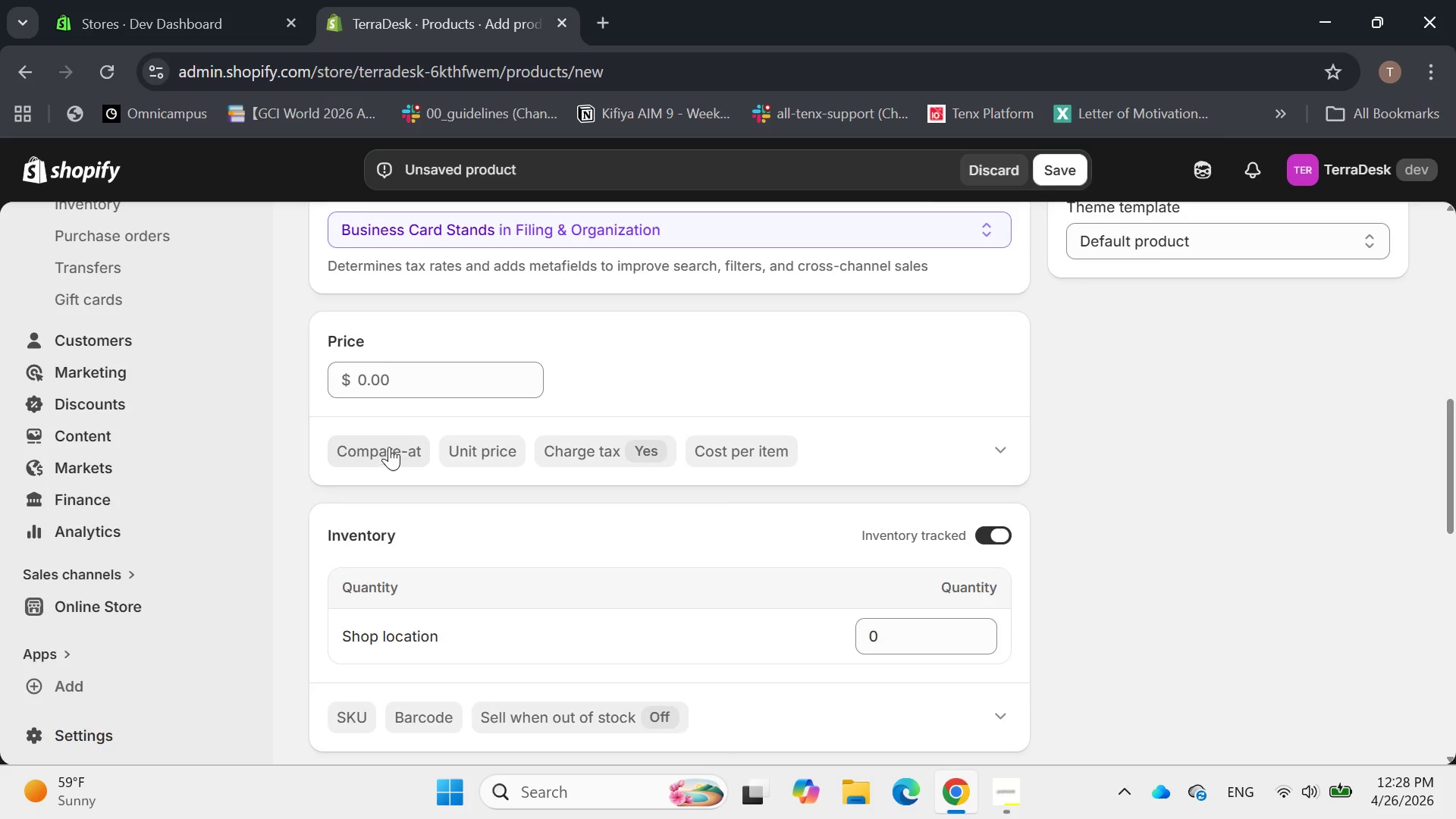 
scroll: coordinate [396, 425], scroll_direction: up, amount: 6.0
 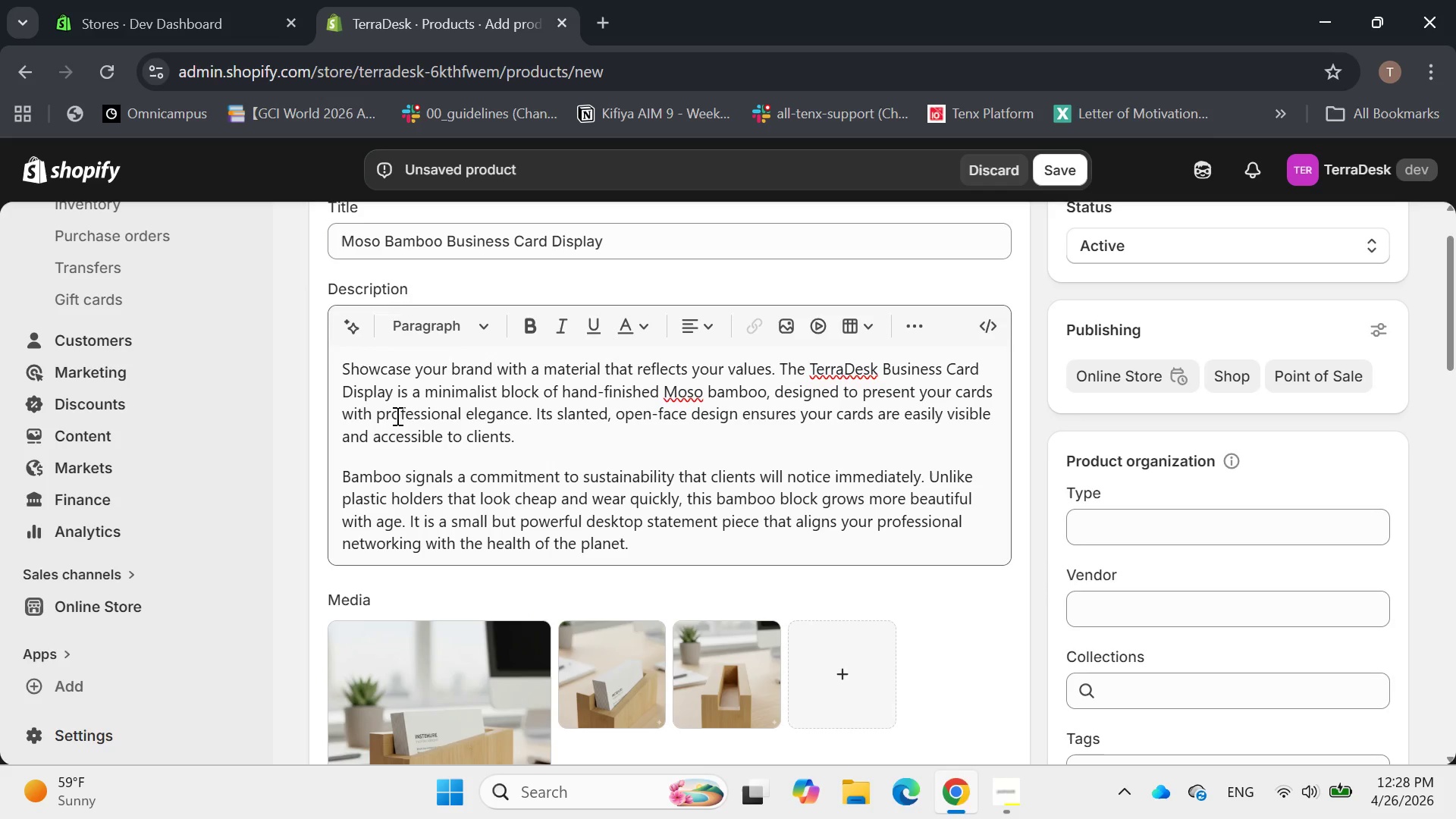 
scroll: coordinate [397, 391], scroll_direction: down, amount: 9.0
 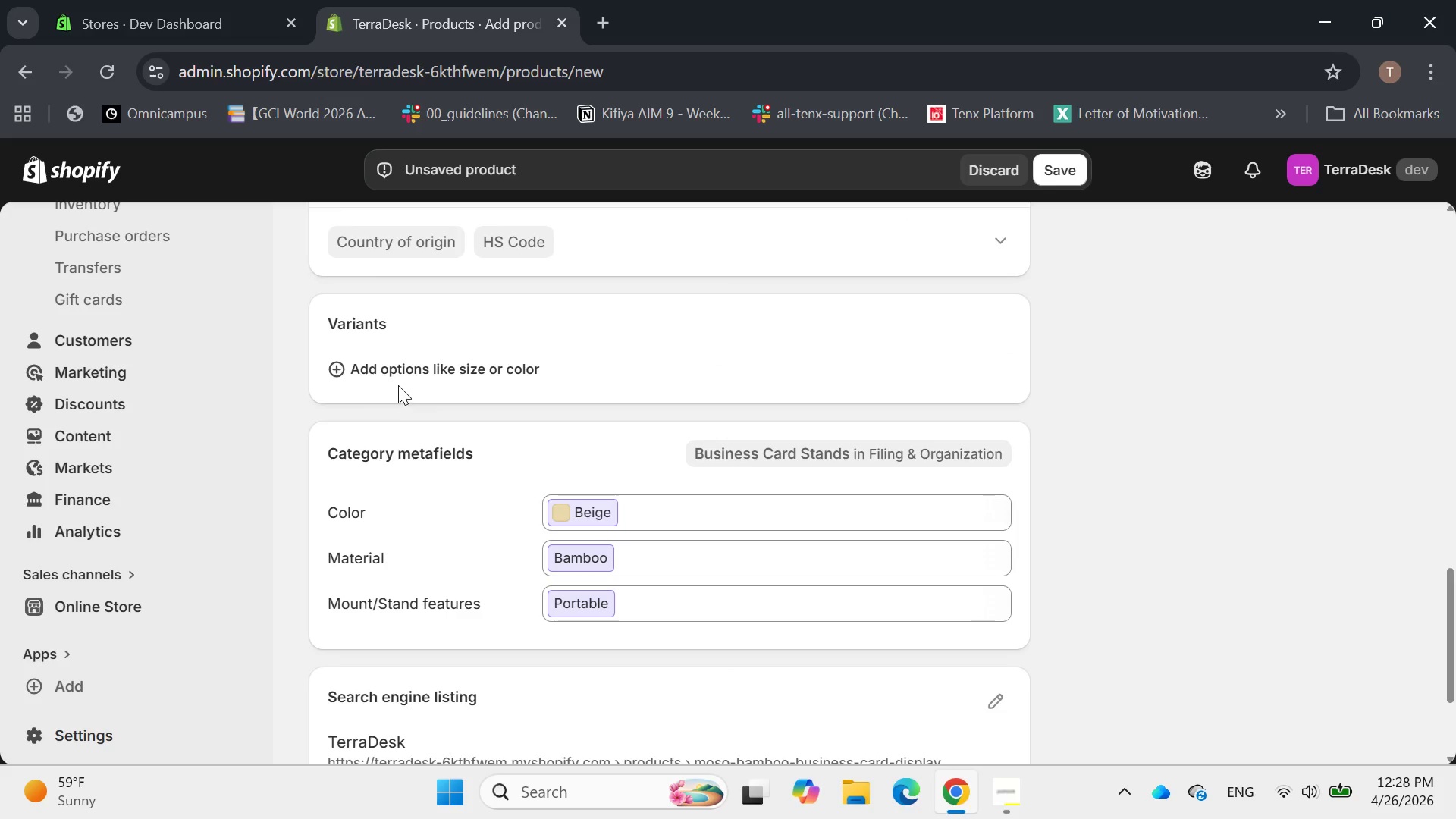 
scroll: coordinate [400, 381], scroll_direction: up, amount: 2.0
 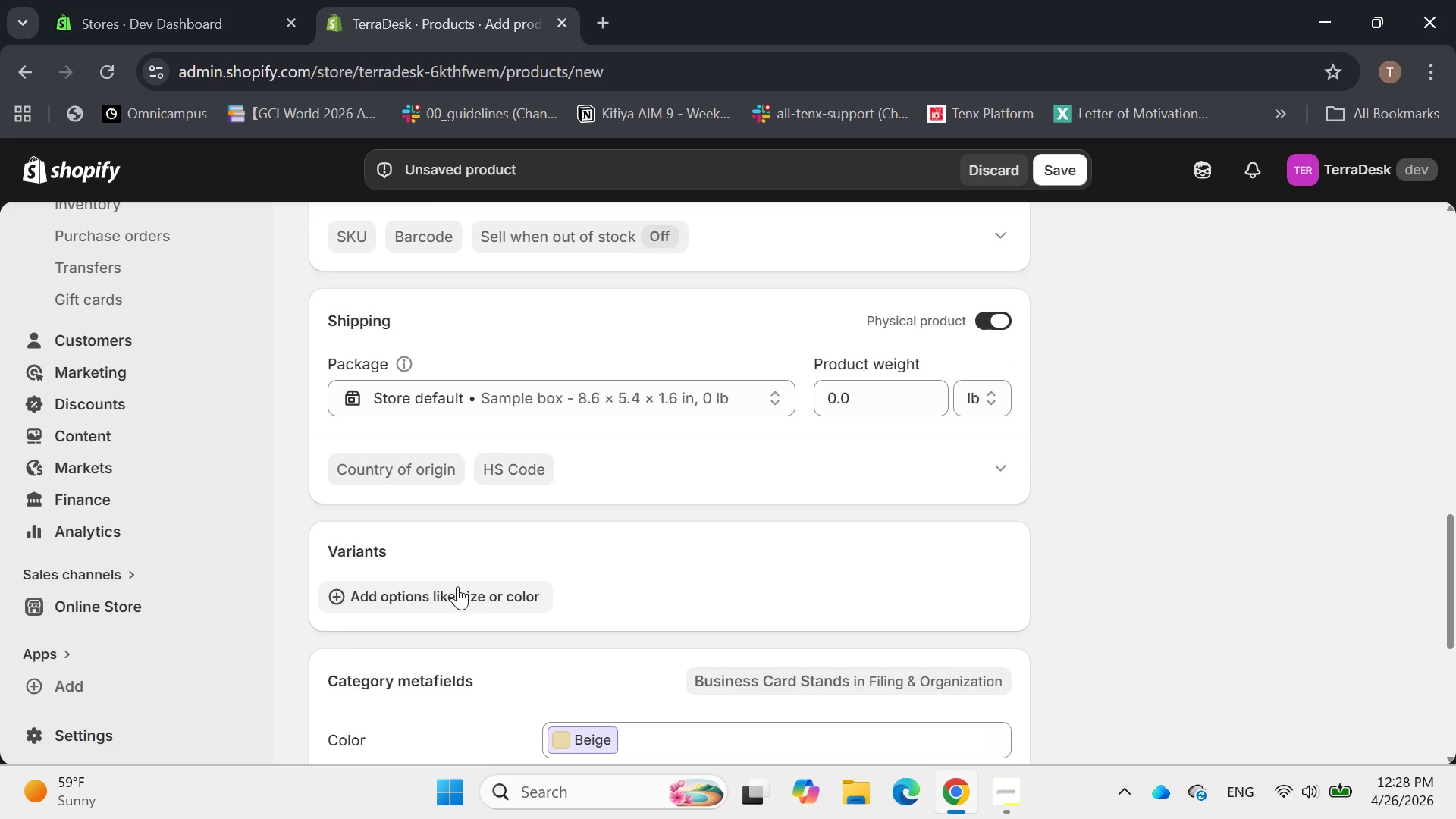 
scroll: coordinate [468, 570], scroll_direction: down, amount: 1.0
 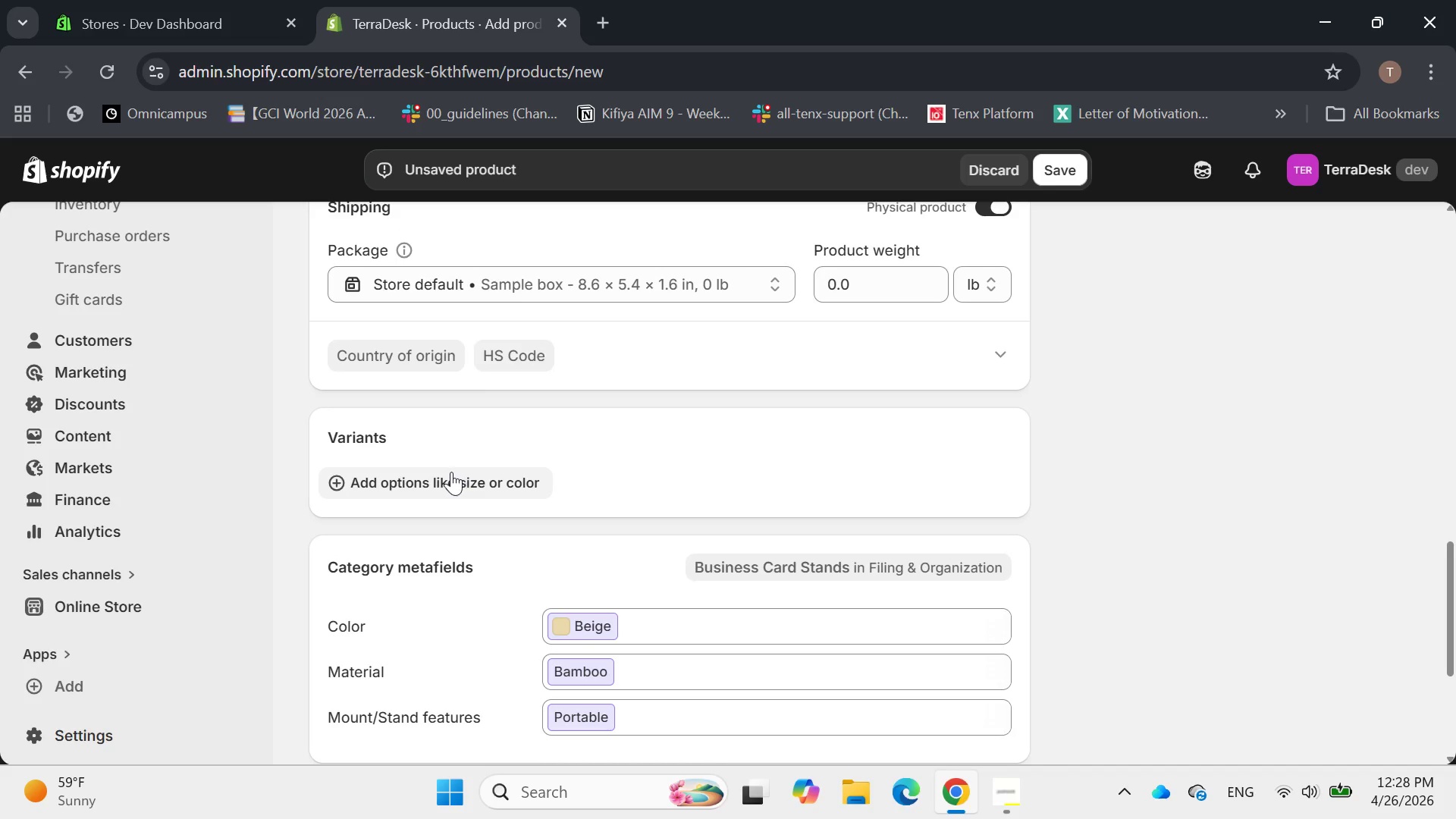 
left_click([450, 475])
 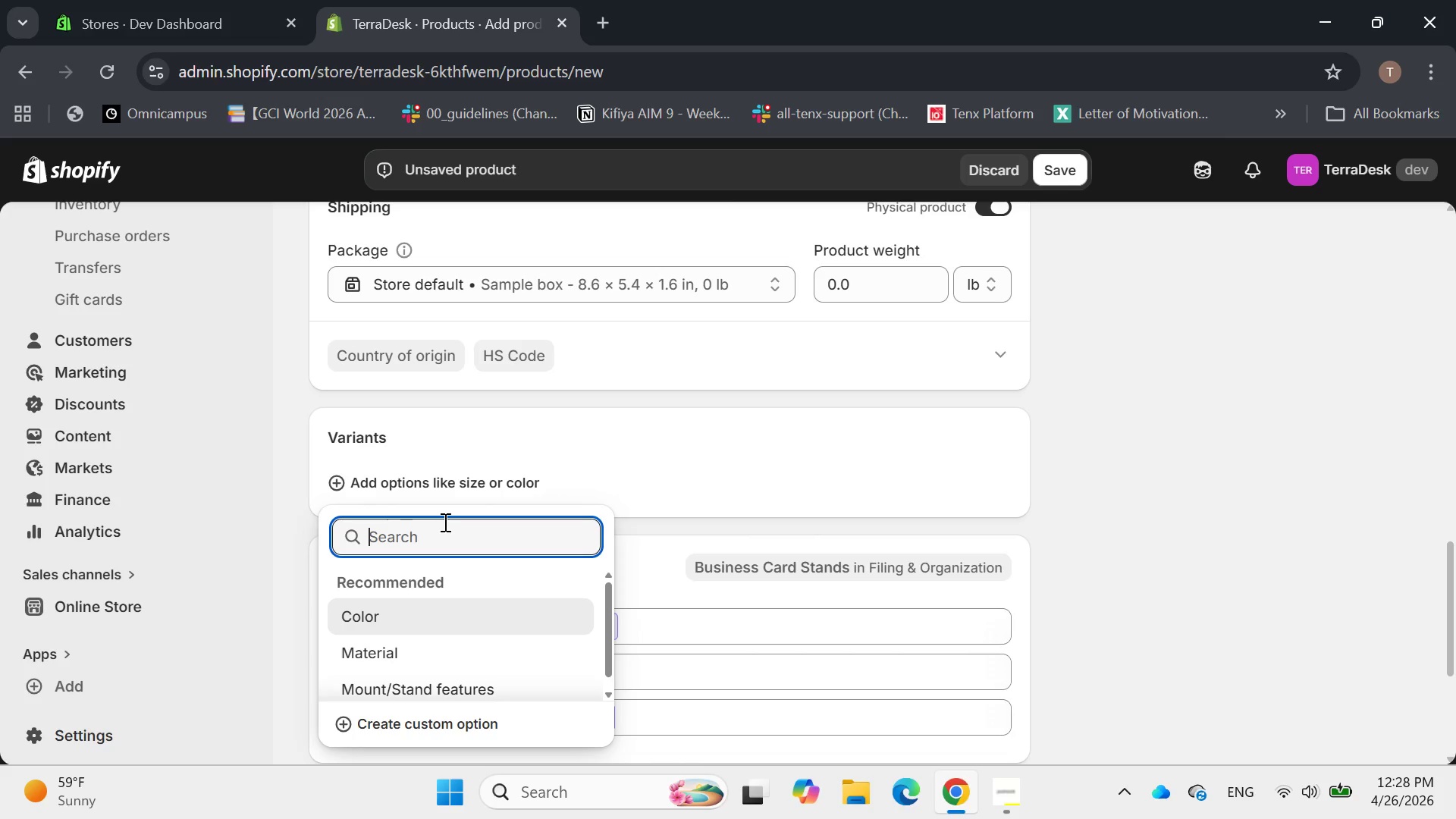 
wait(6.69)
 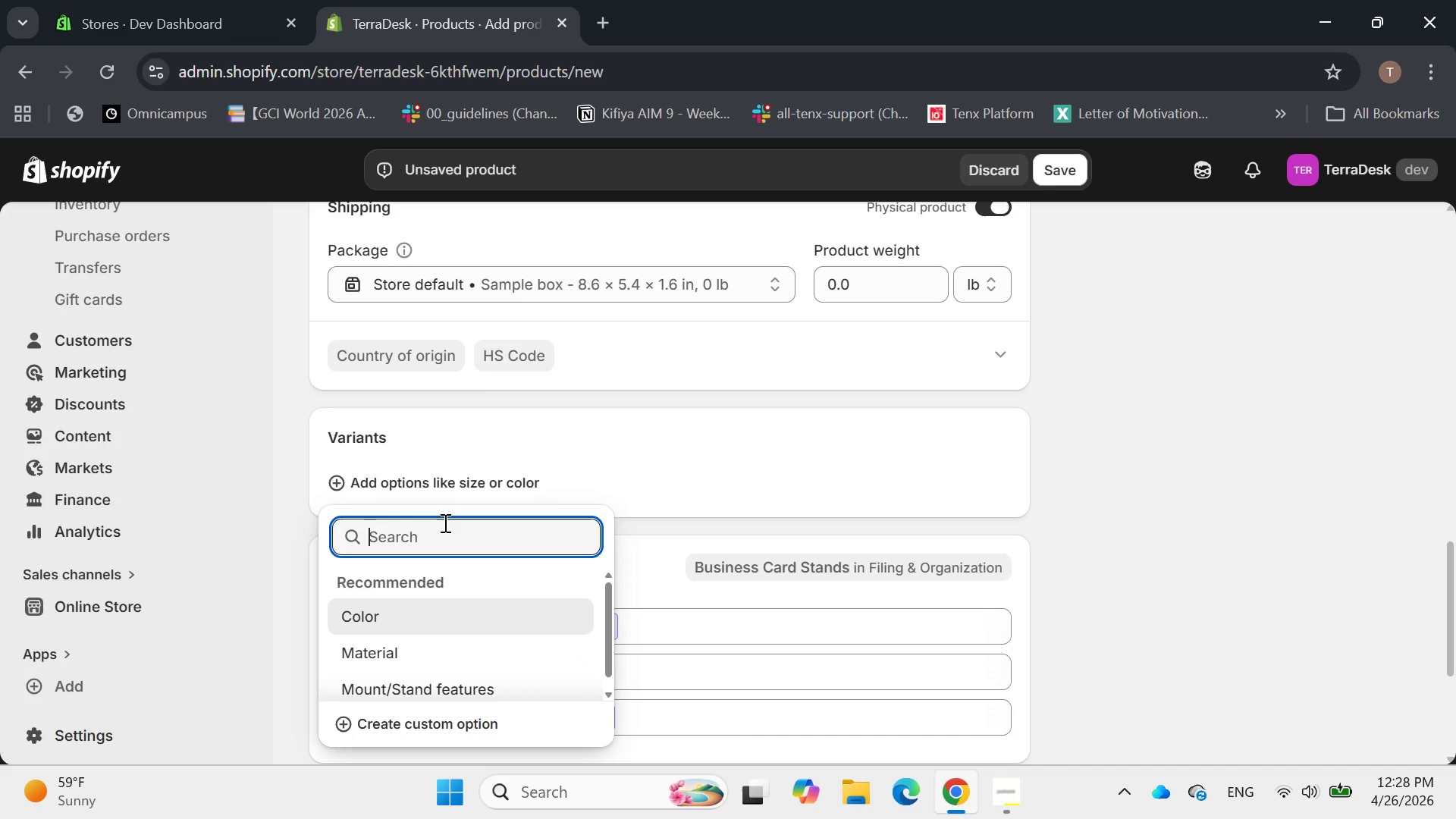 
type(Orientata)
key(Backspace)
type(tio)
key(Backspace)
key(Backspace)
key(Backspace)
type(ion)
 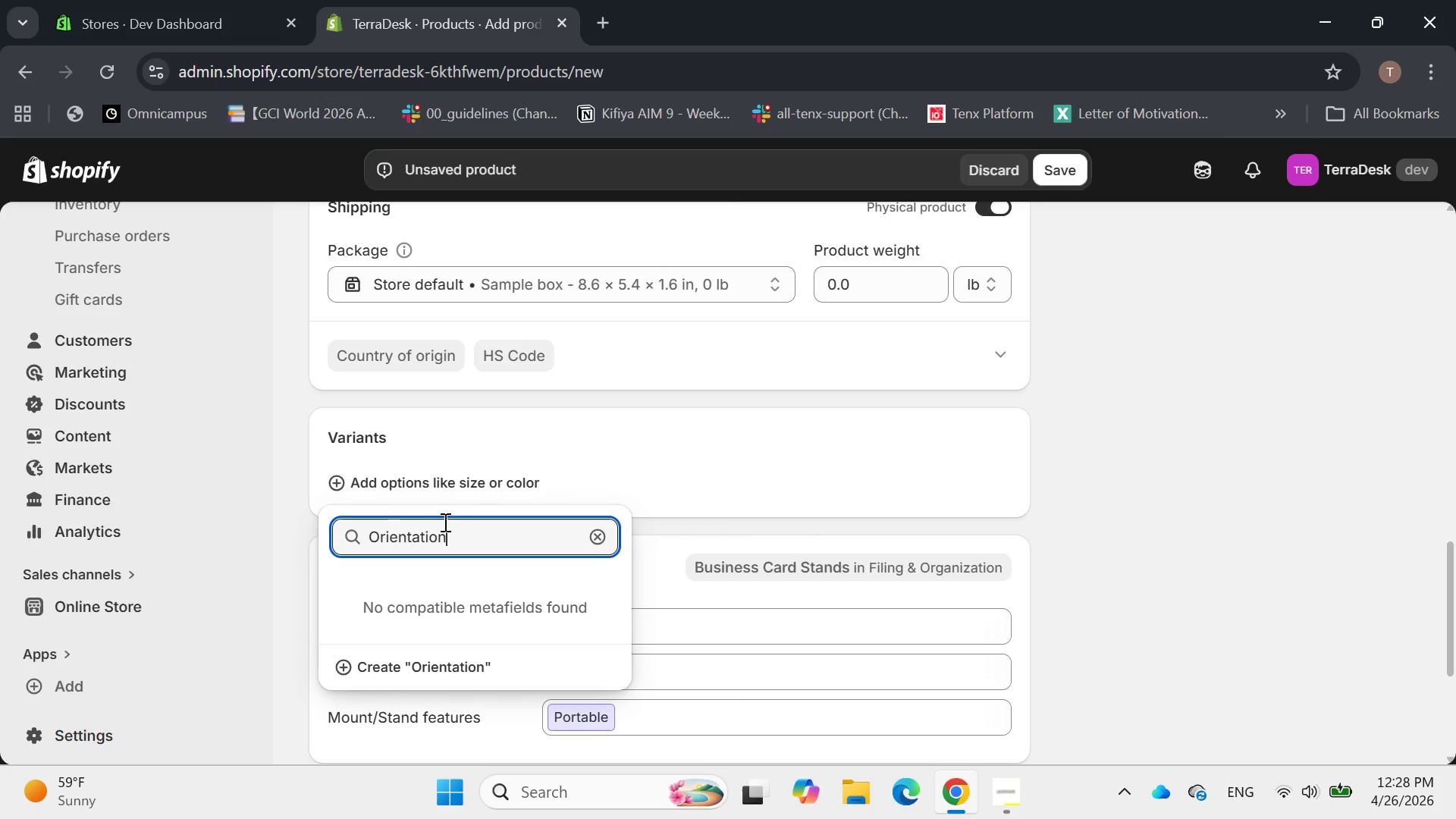 
key(Enter)
 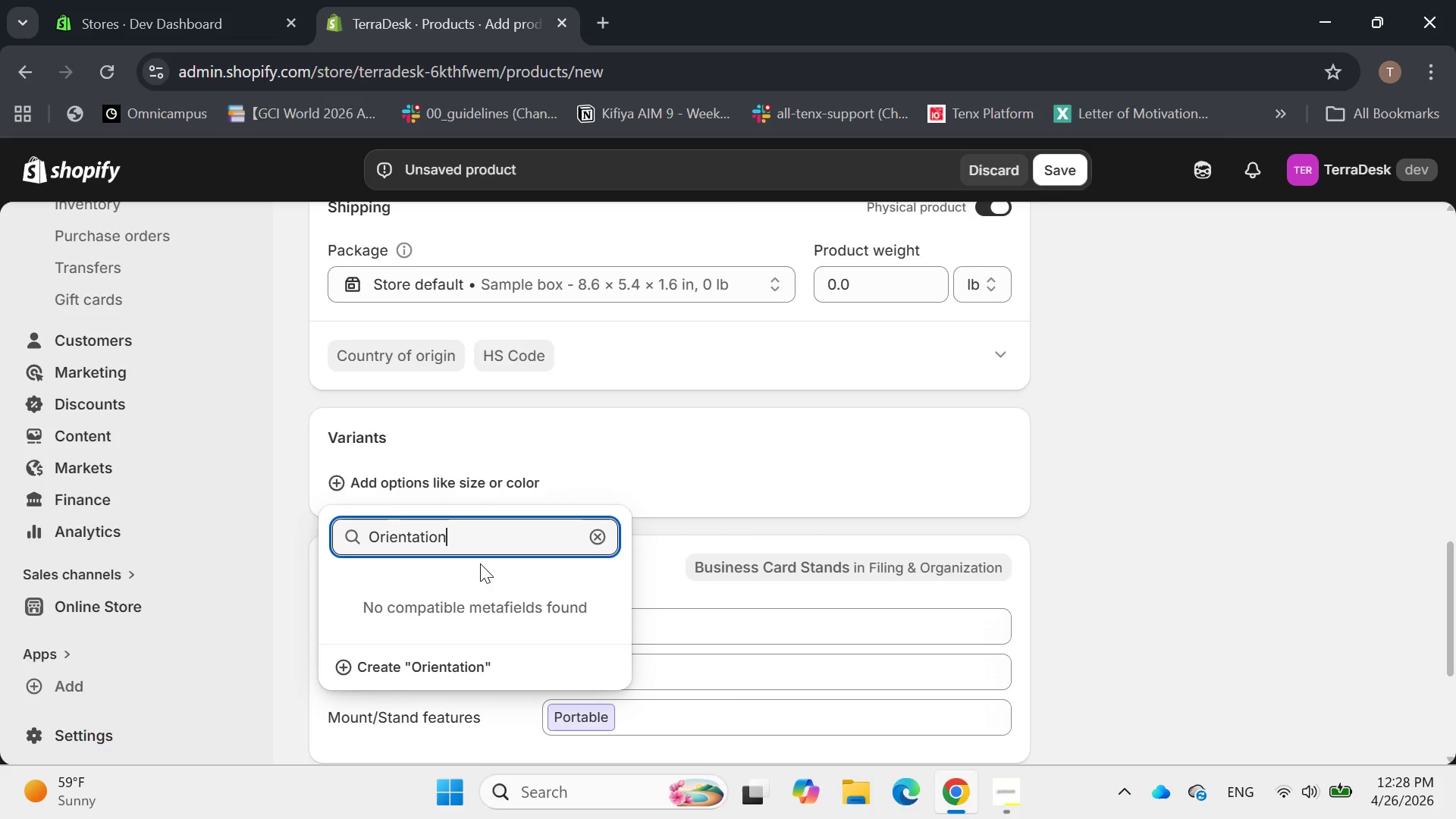 
mouse_move([460, 662])
 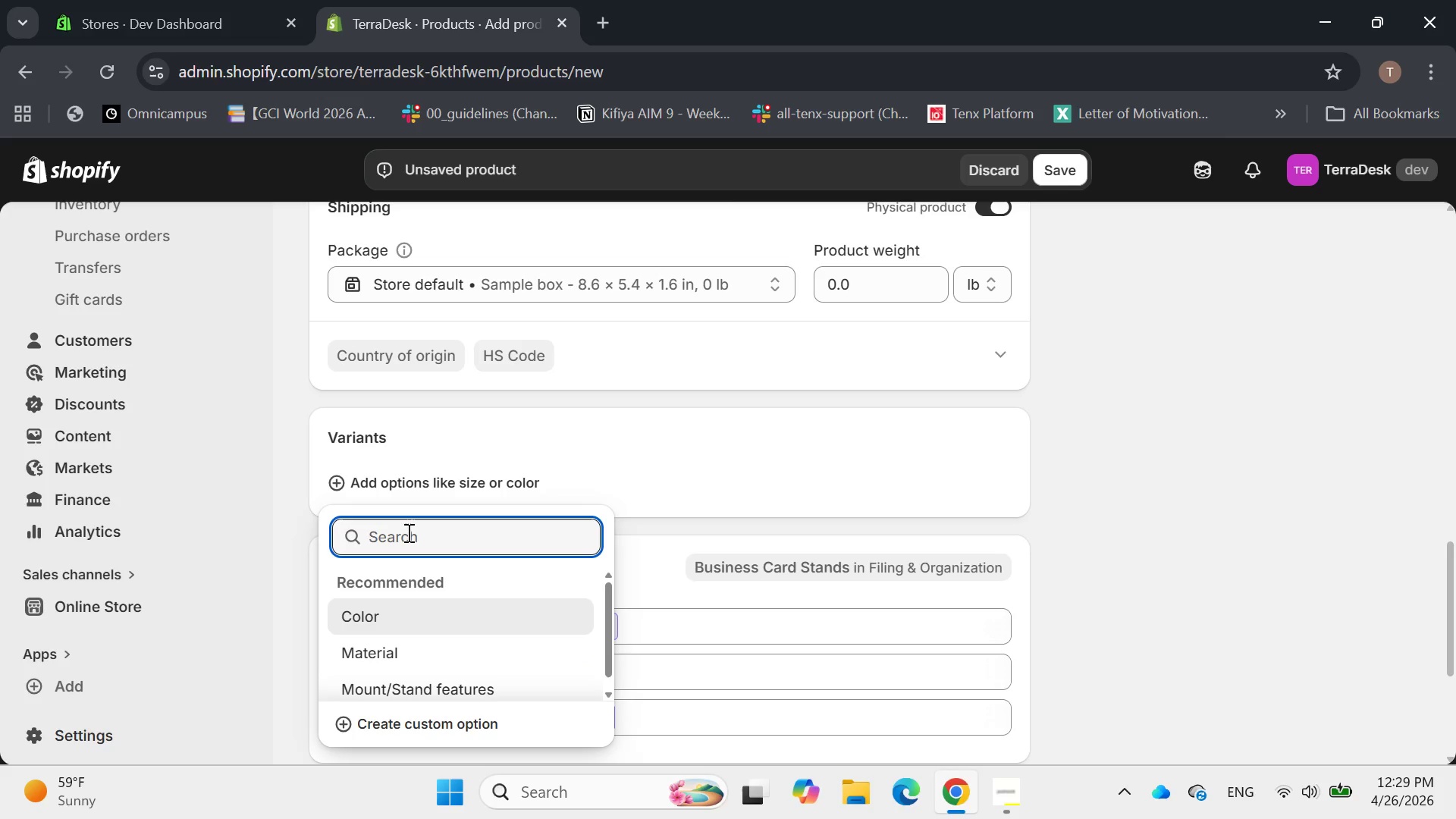 
type(Or)
 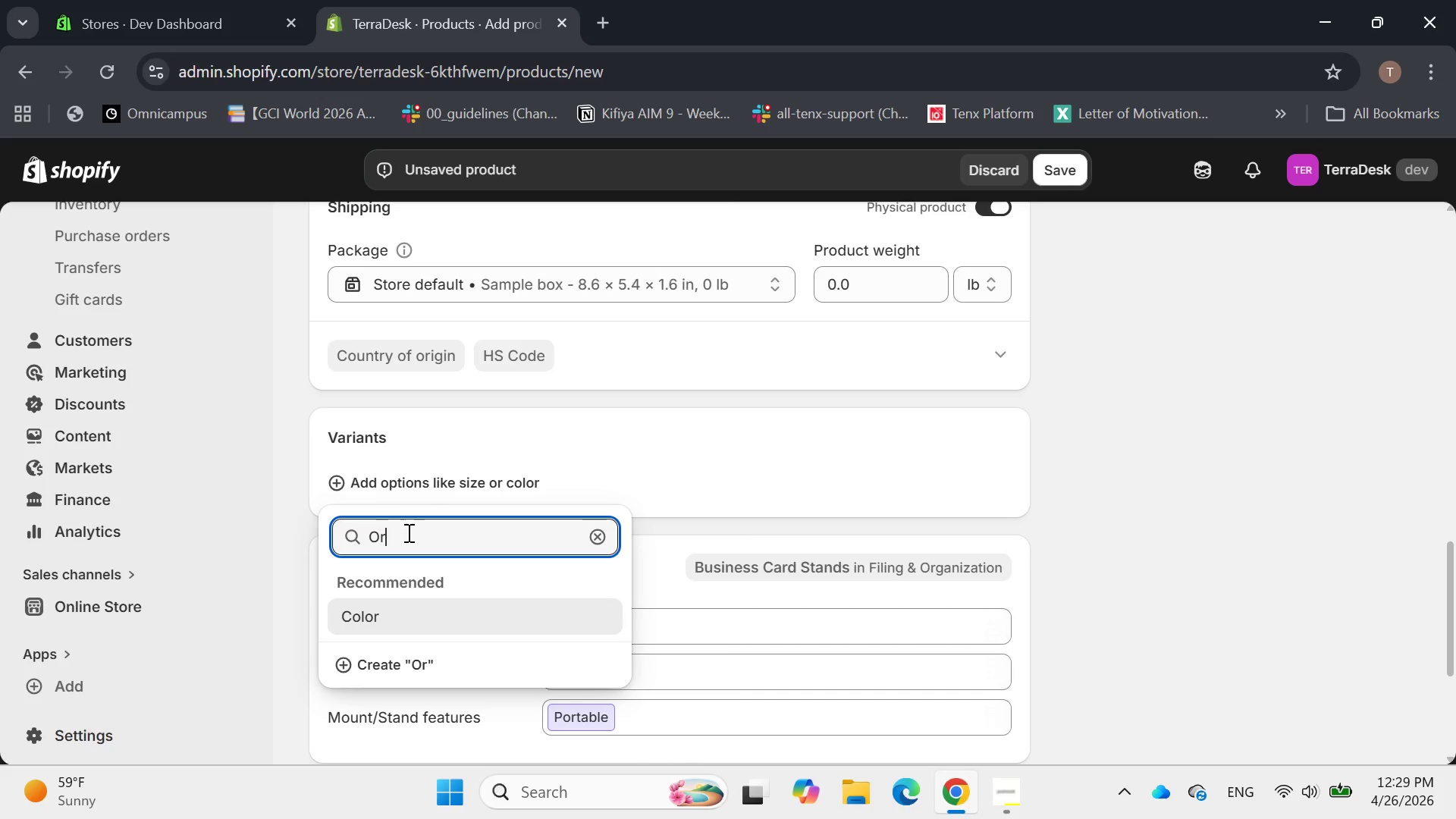 
wait(10.17)
 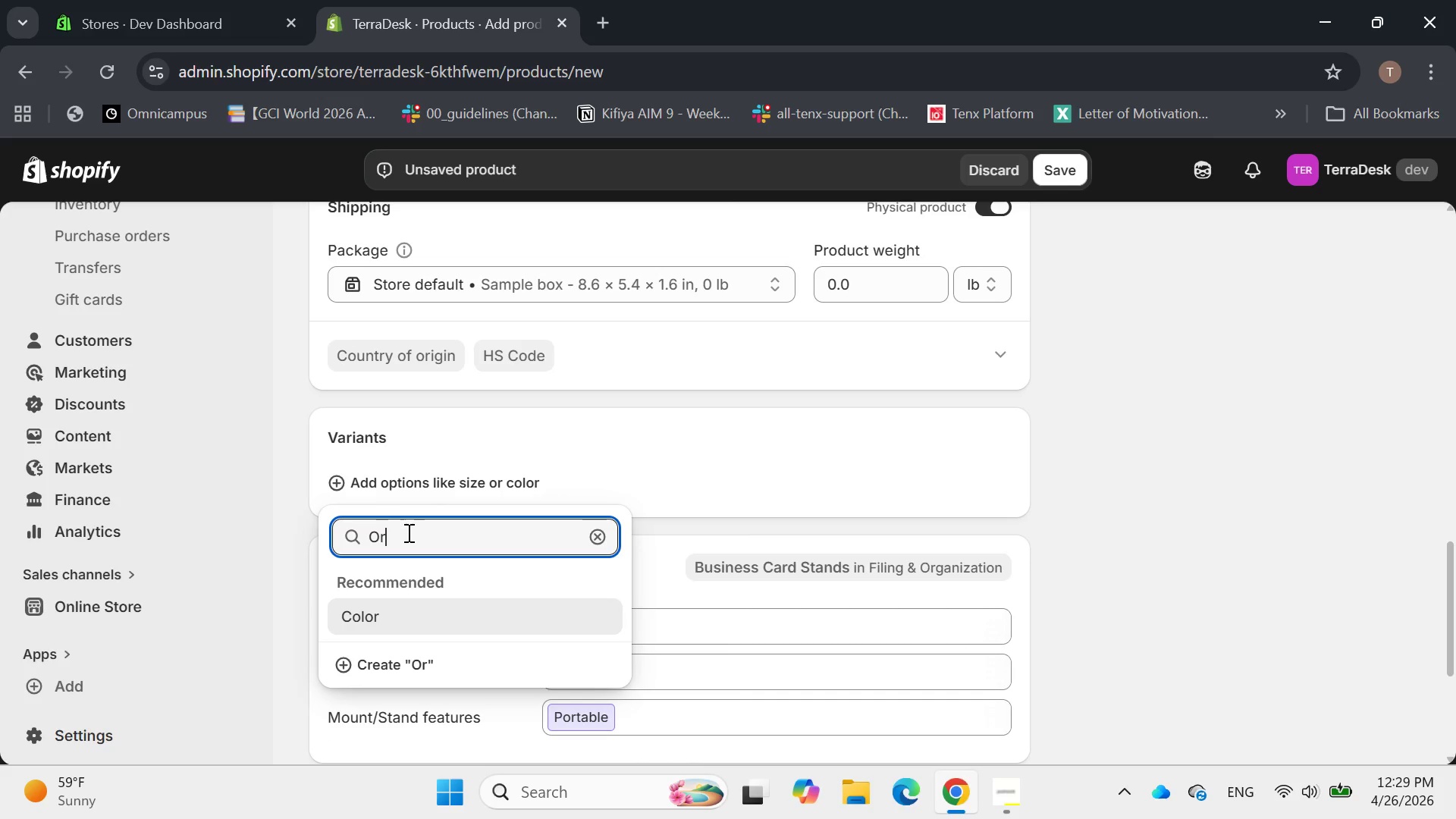 
type(ientation)
 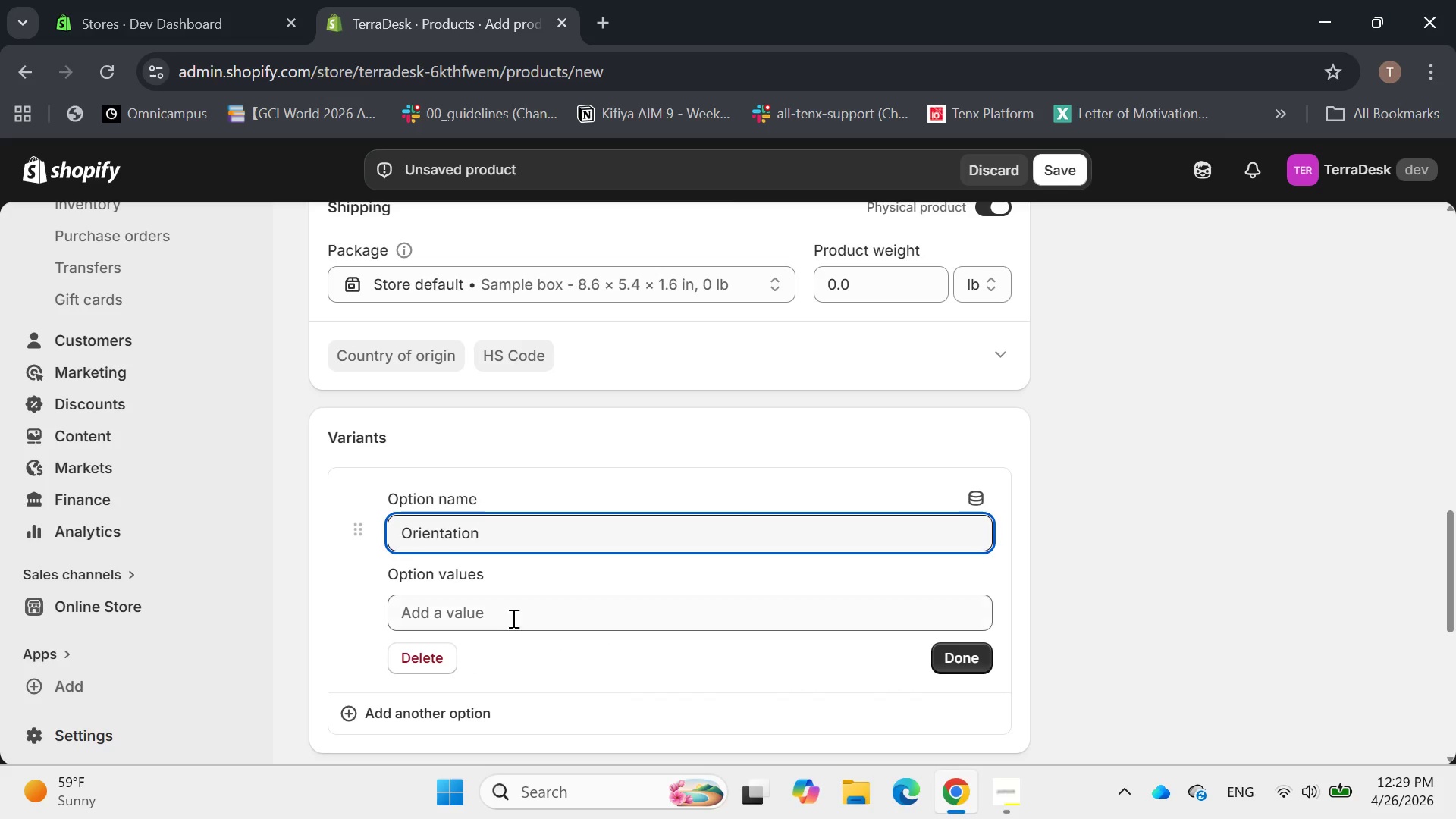 
wait(9.59)
 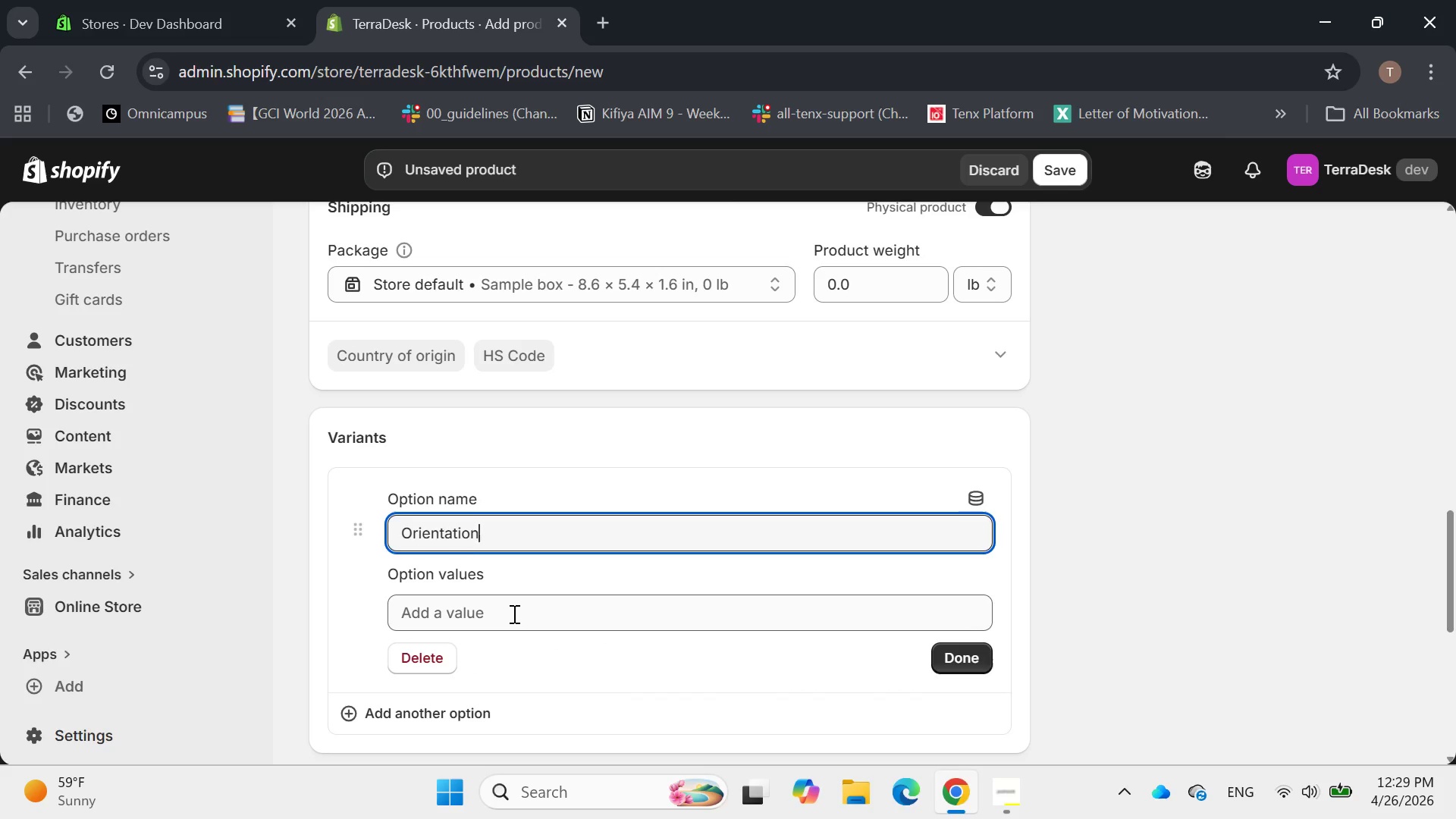 
type(Horizonal )
 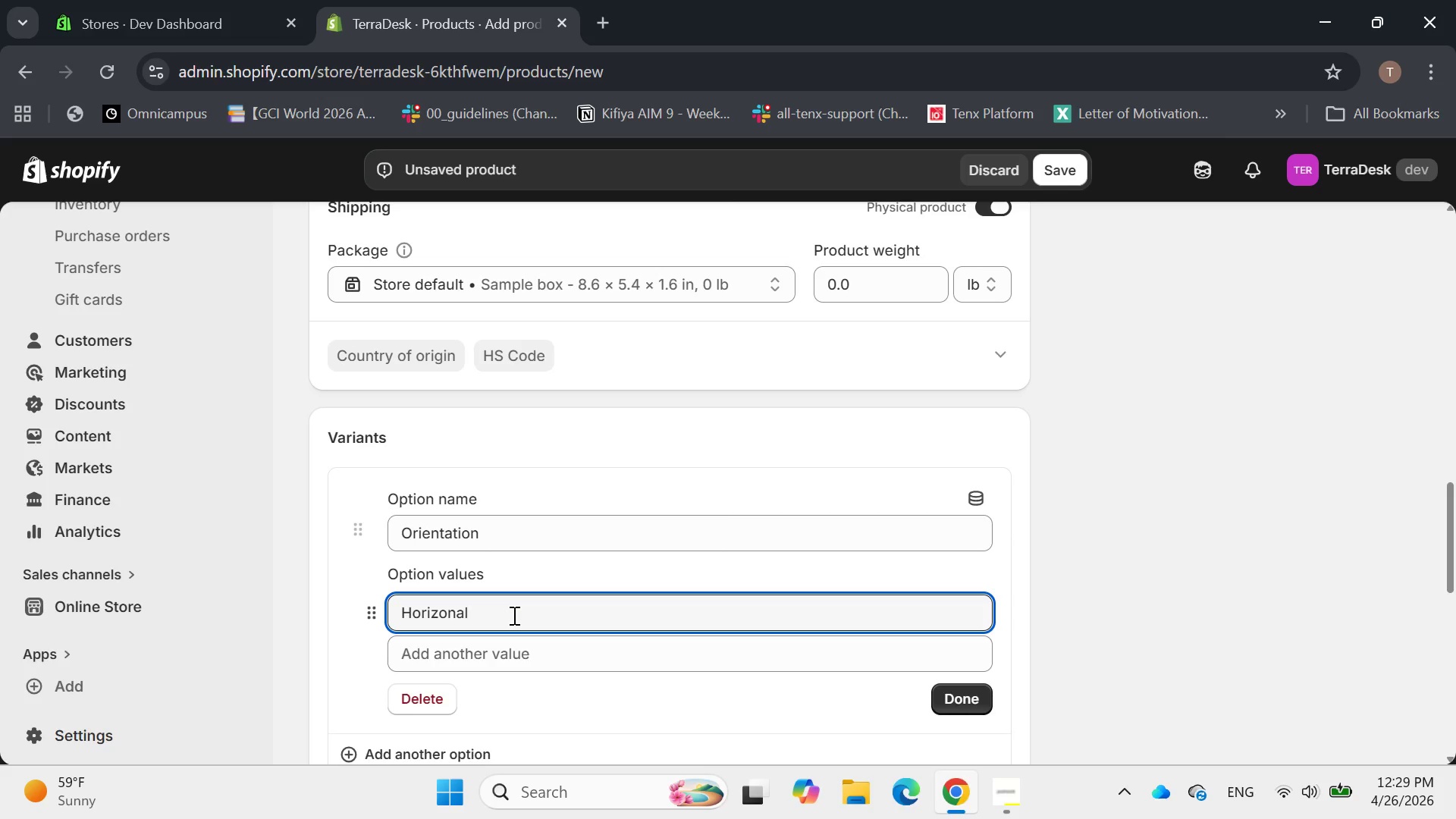 
type(Display)
 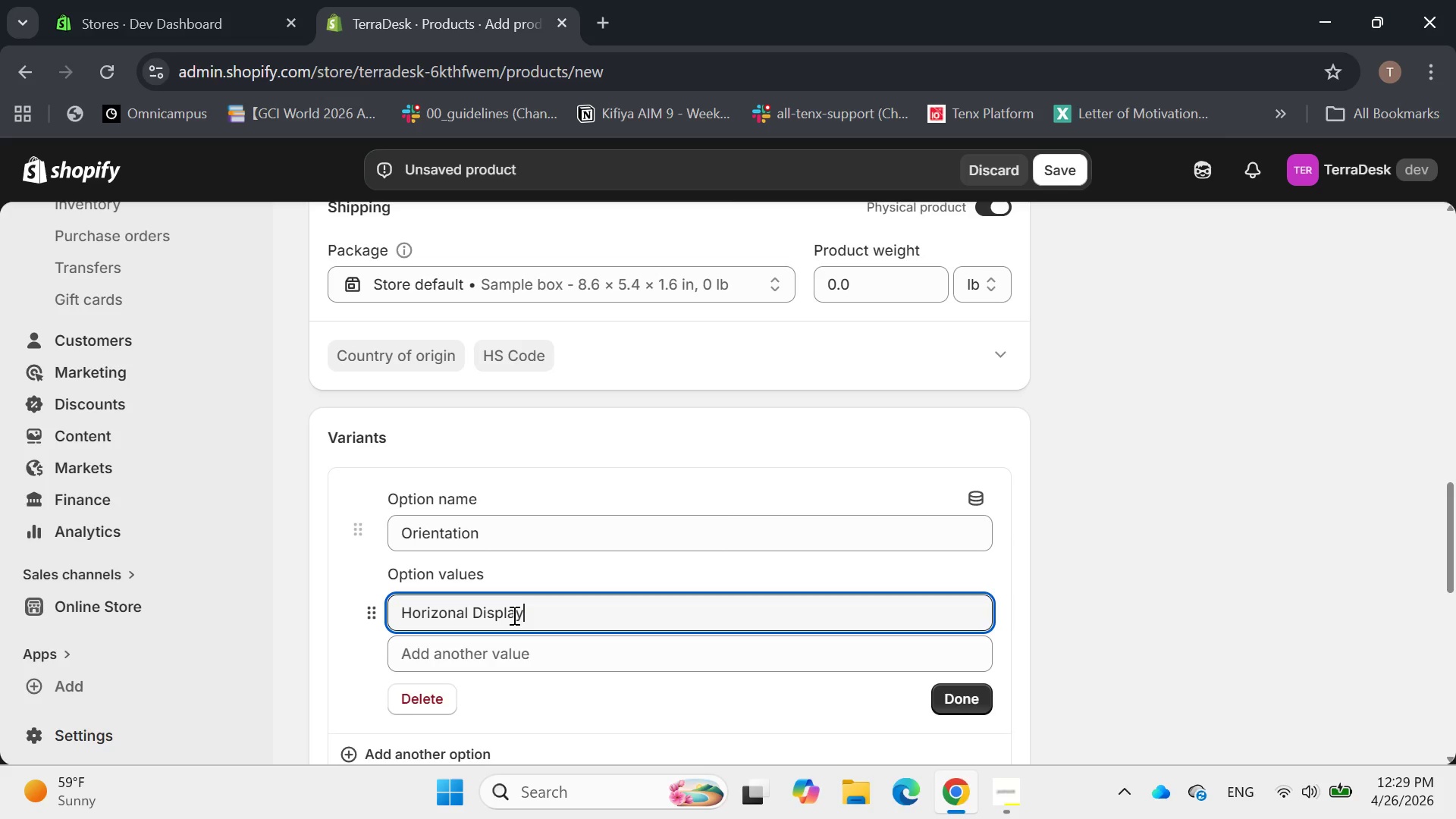 
key(Enter)
 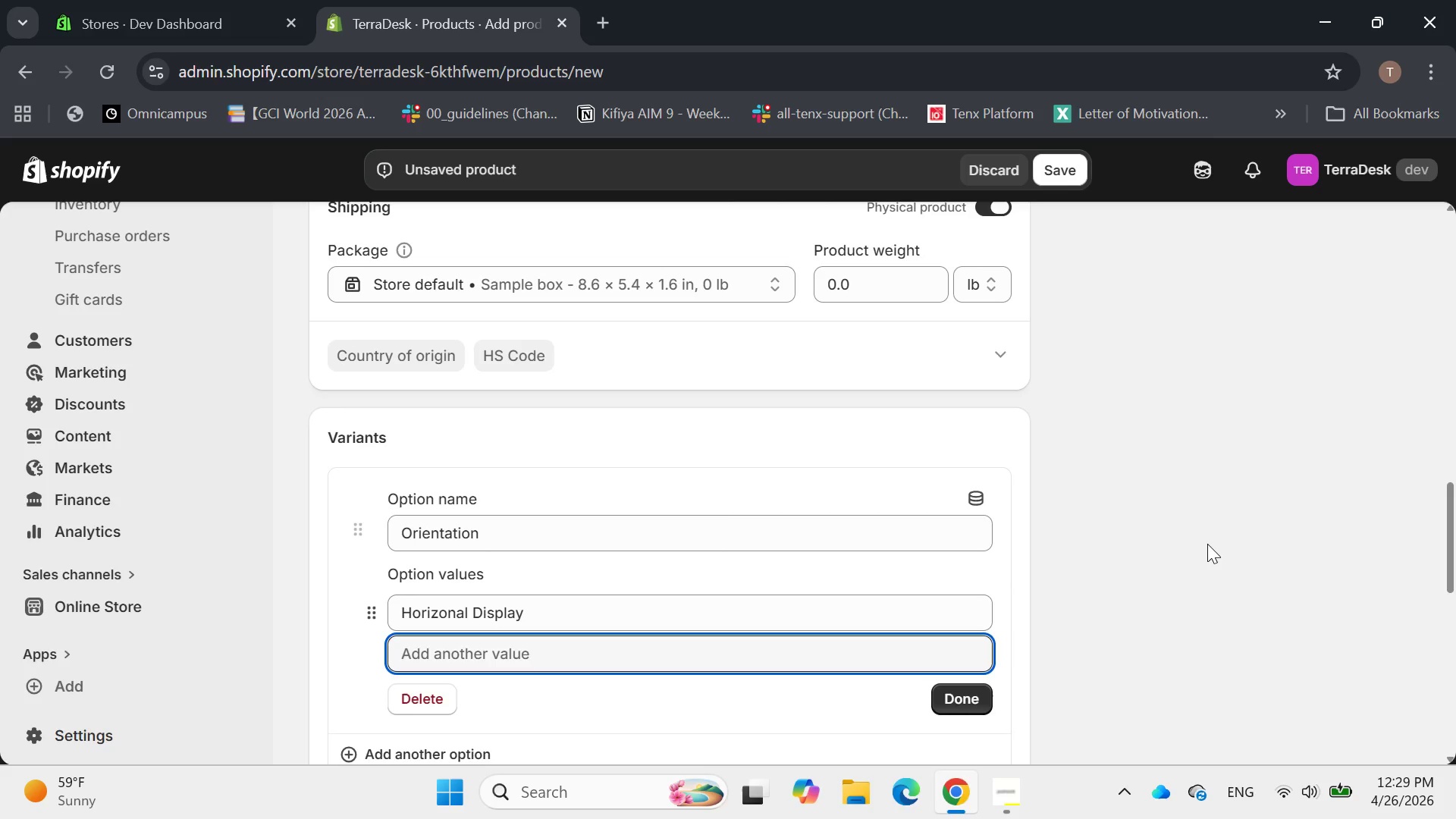 
type(H)
key(Backspace)
type(Very)
key(Backspace)
type(tical )
 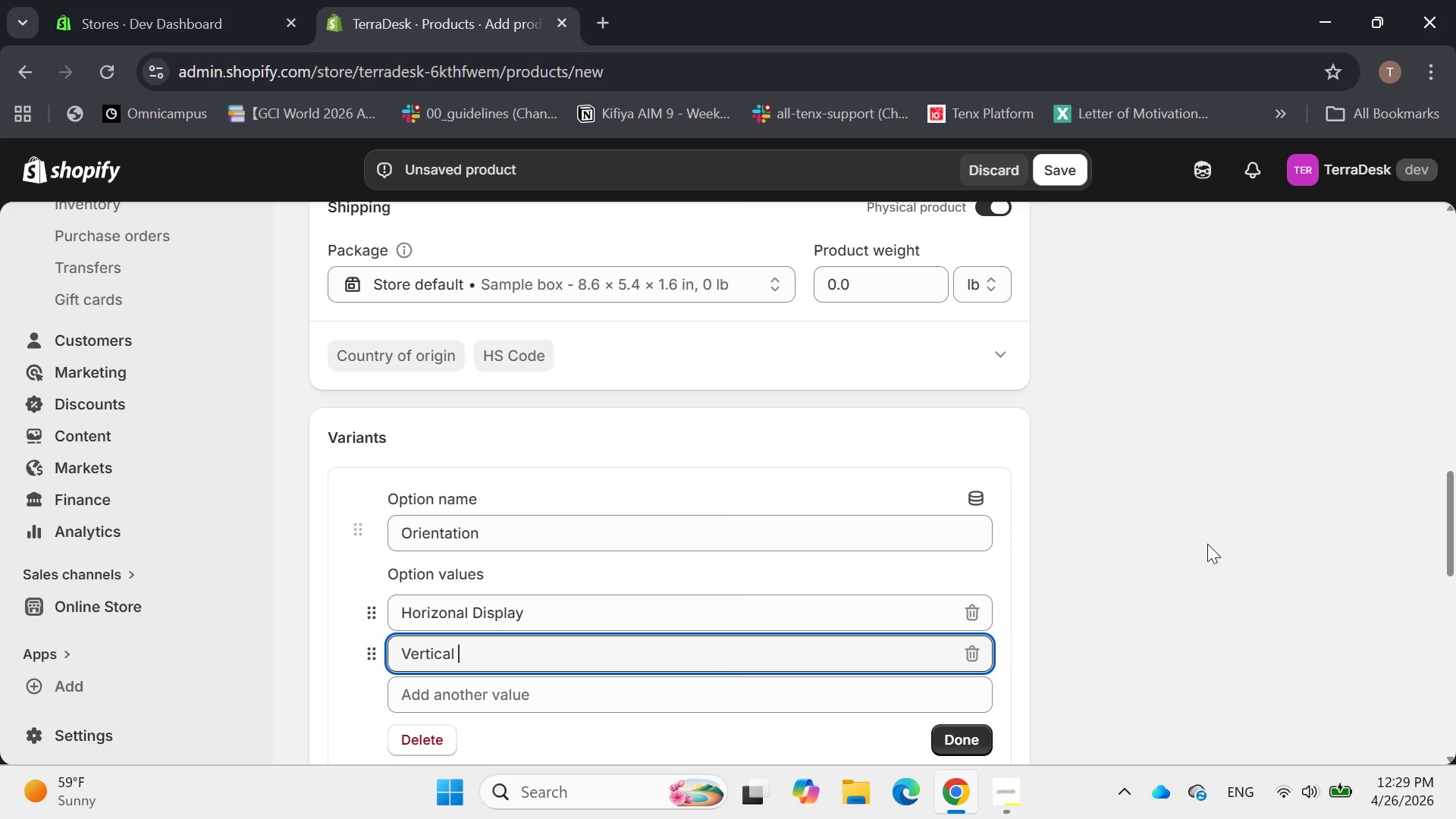 
type(Display)
 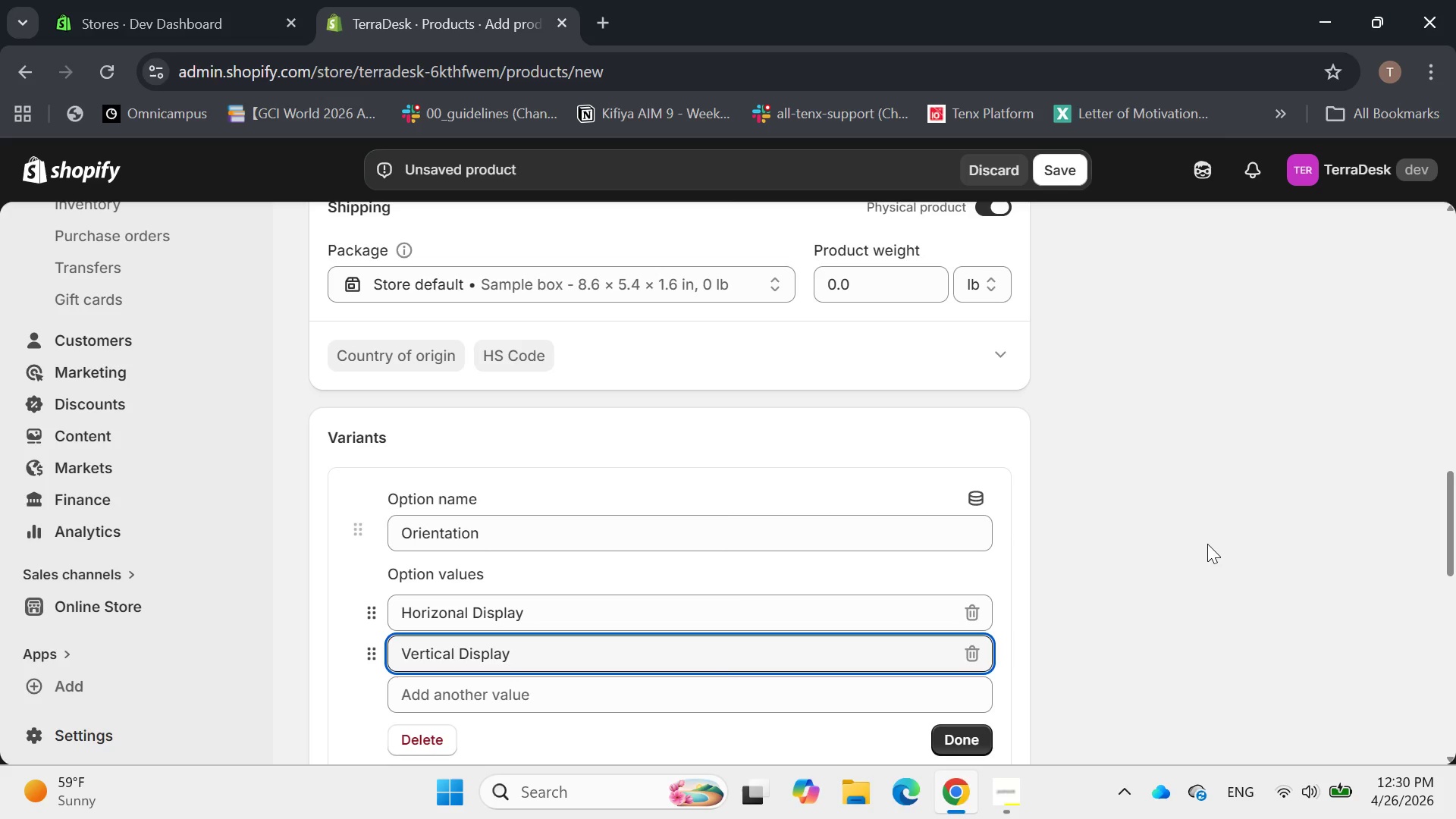 
scroll: coordinate [1029, 549], scroll_direction: down, amount: 1.0
 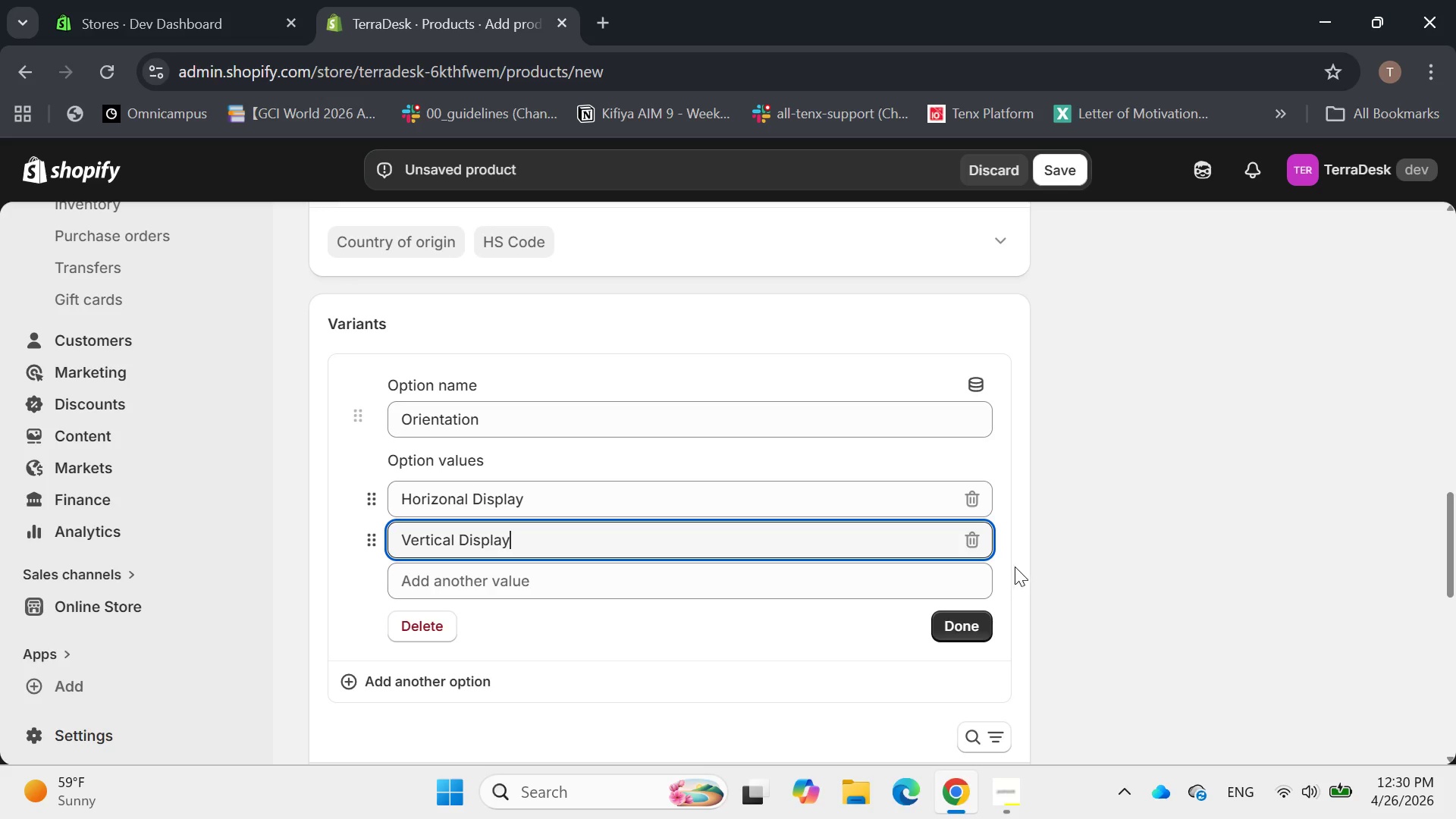 
left_click([1015, 548])
 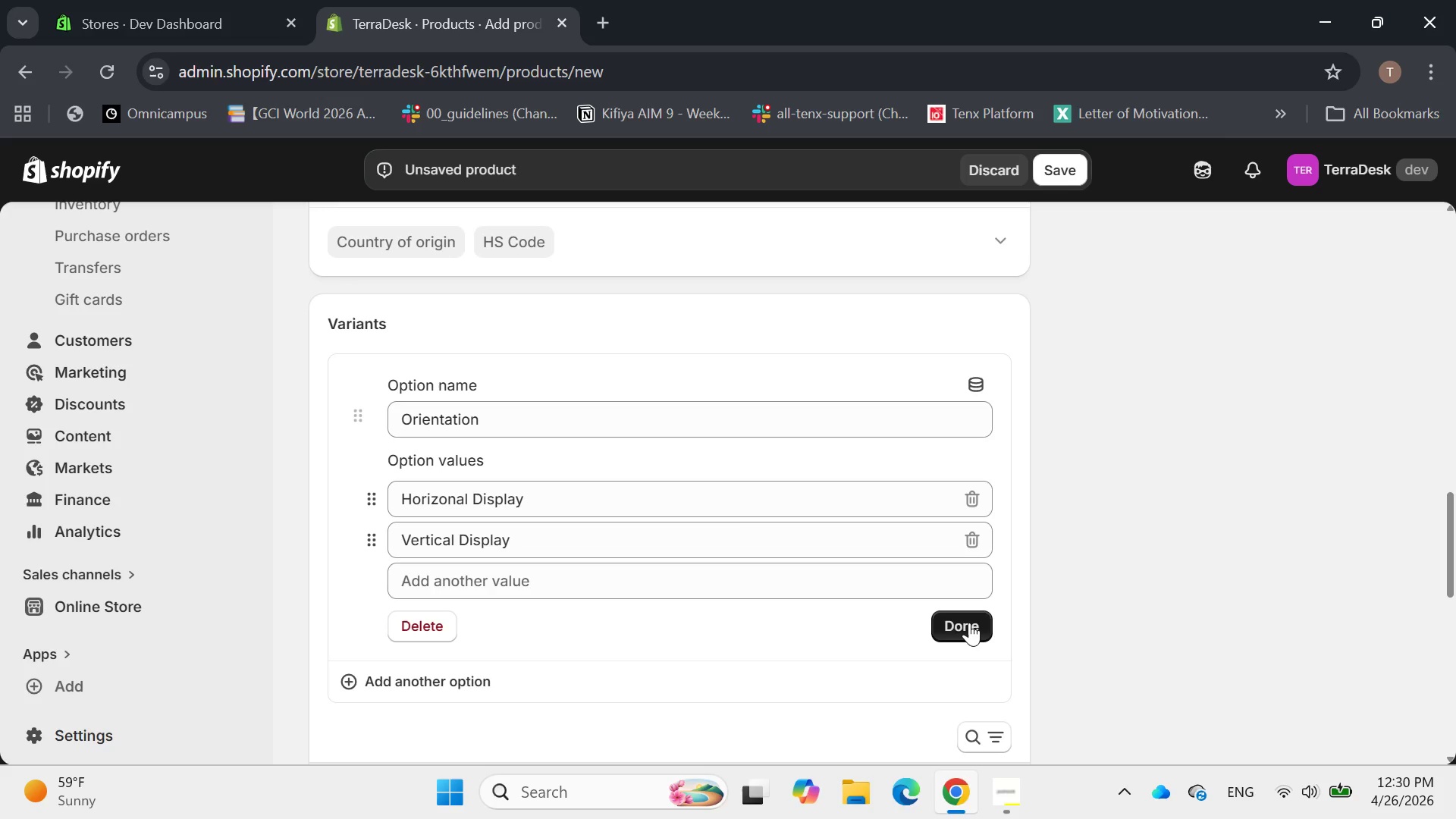 
wait(15.64)
 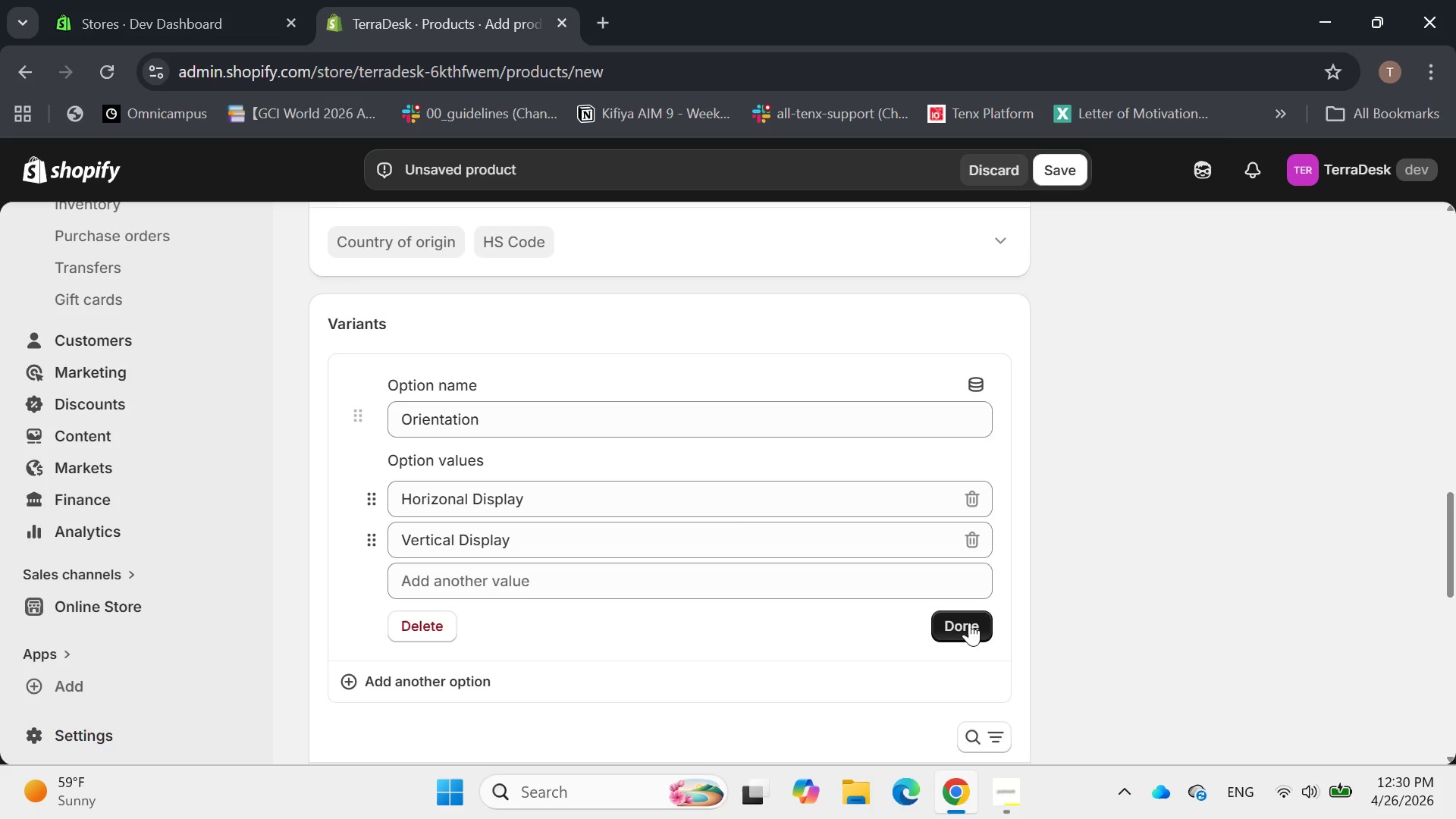 
left_click([969, 623])
 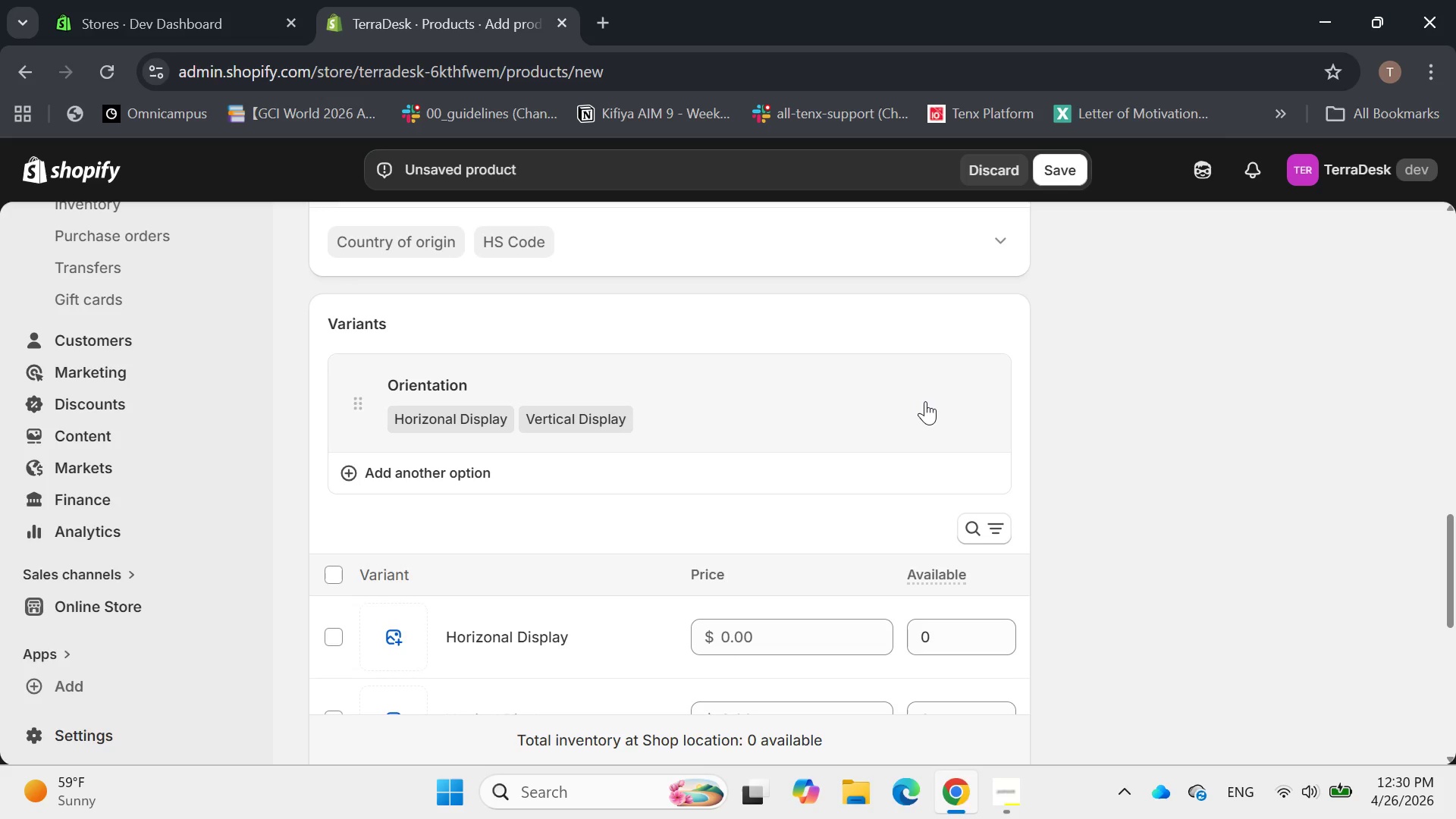 
wait(5.8)
 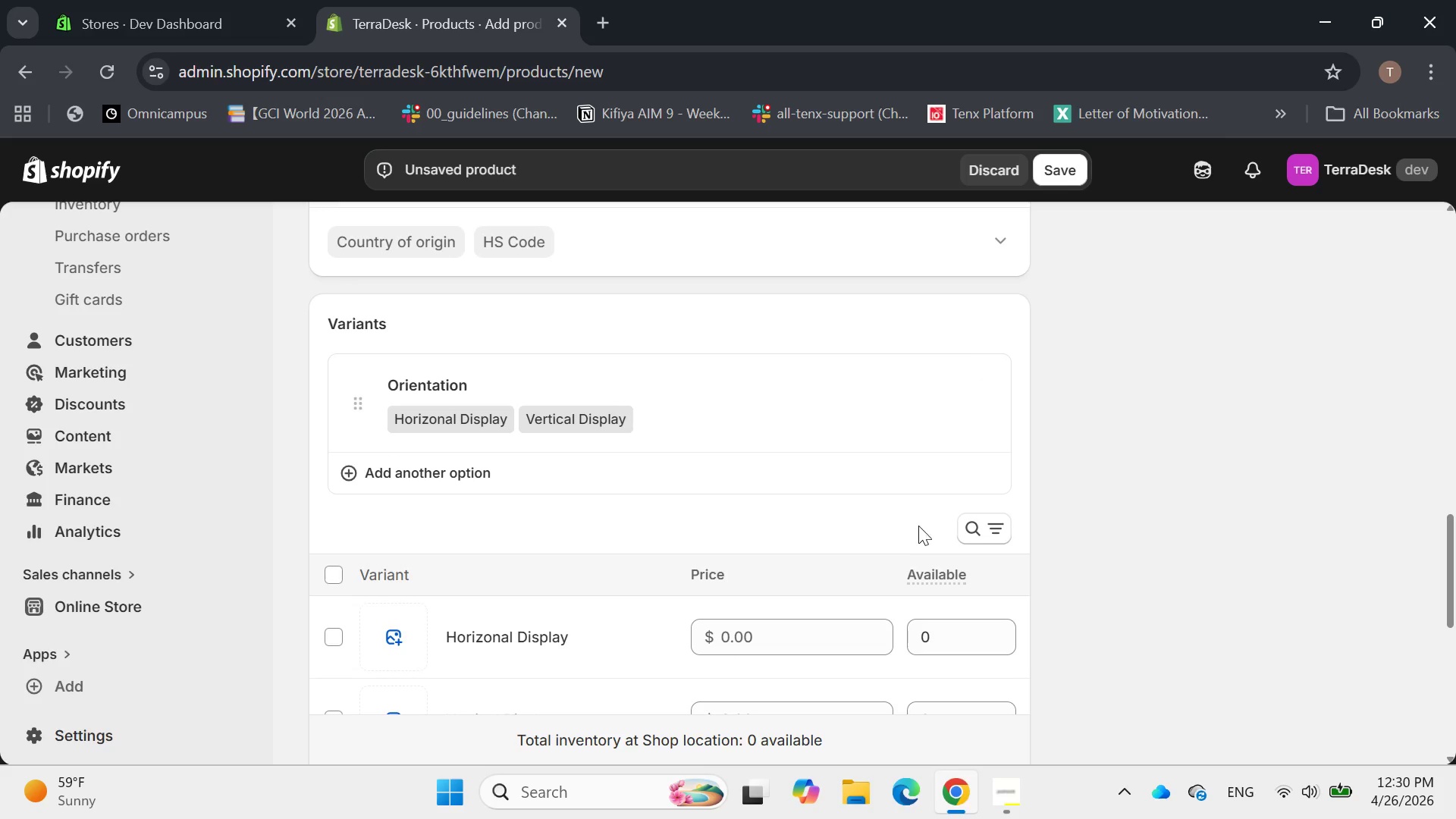 
scroll: coordinate [924, 401], scroll_direction: down, amount: 2.0
 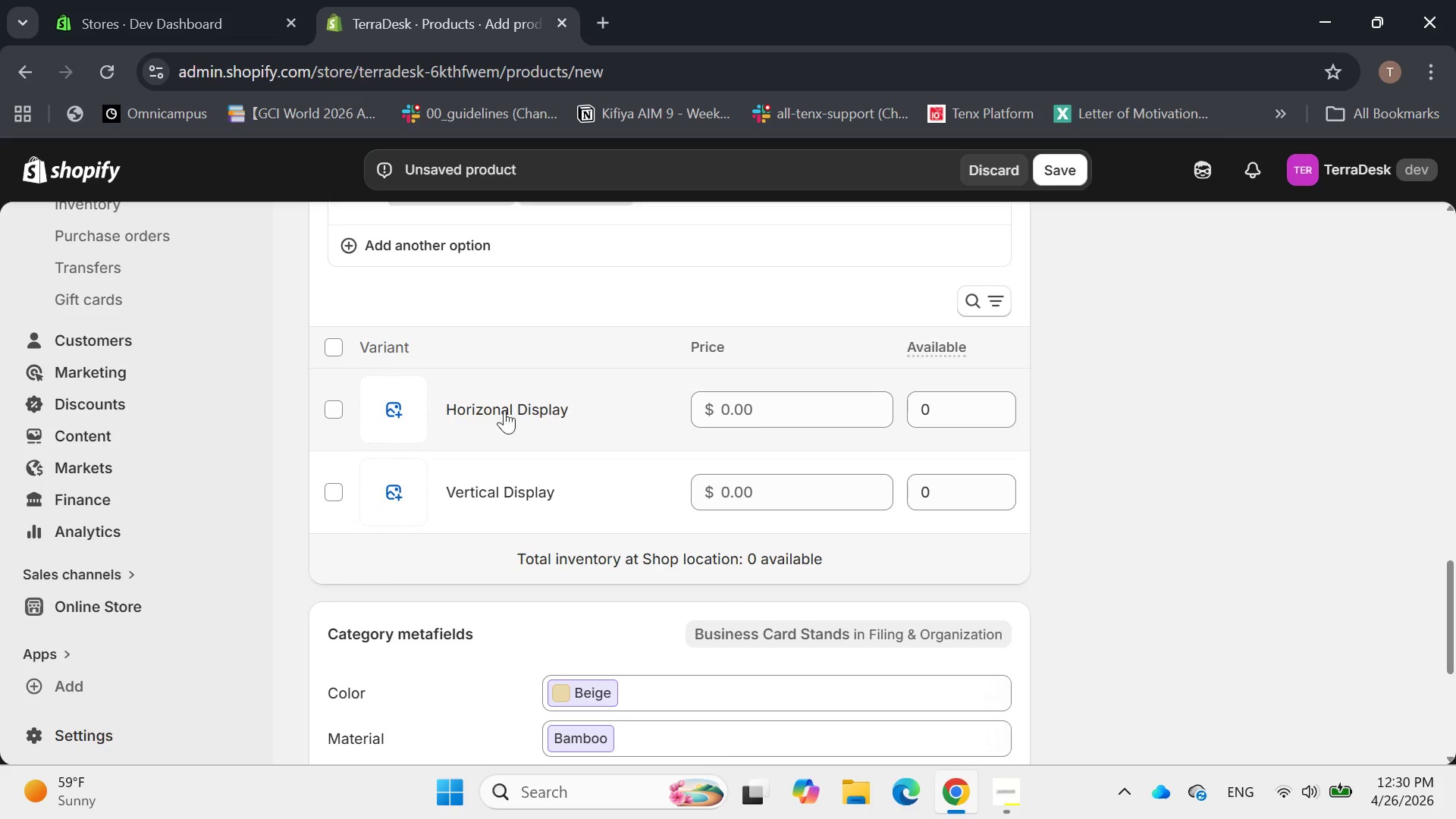 
left_click([480, 408])
 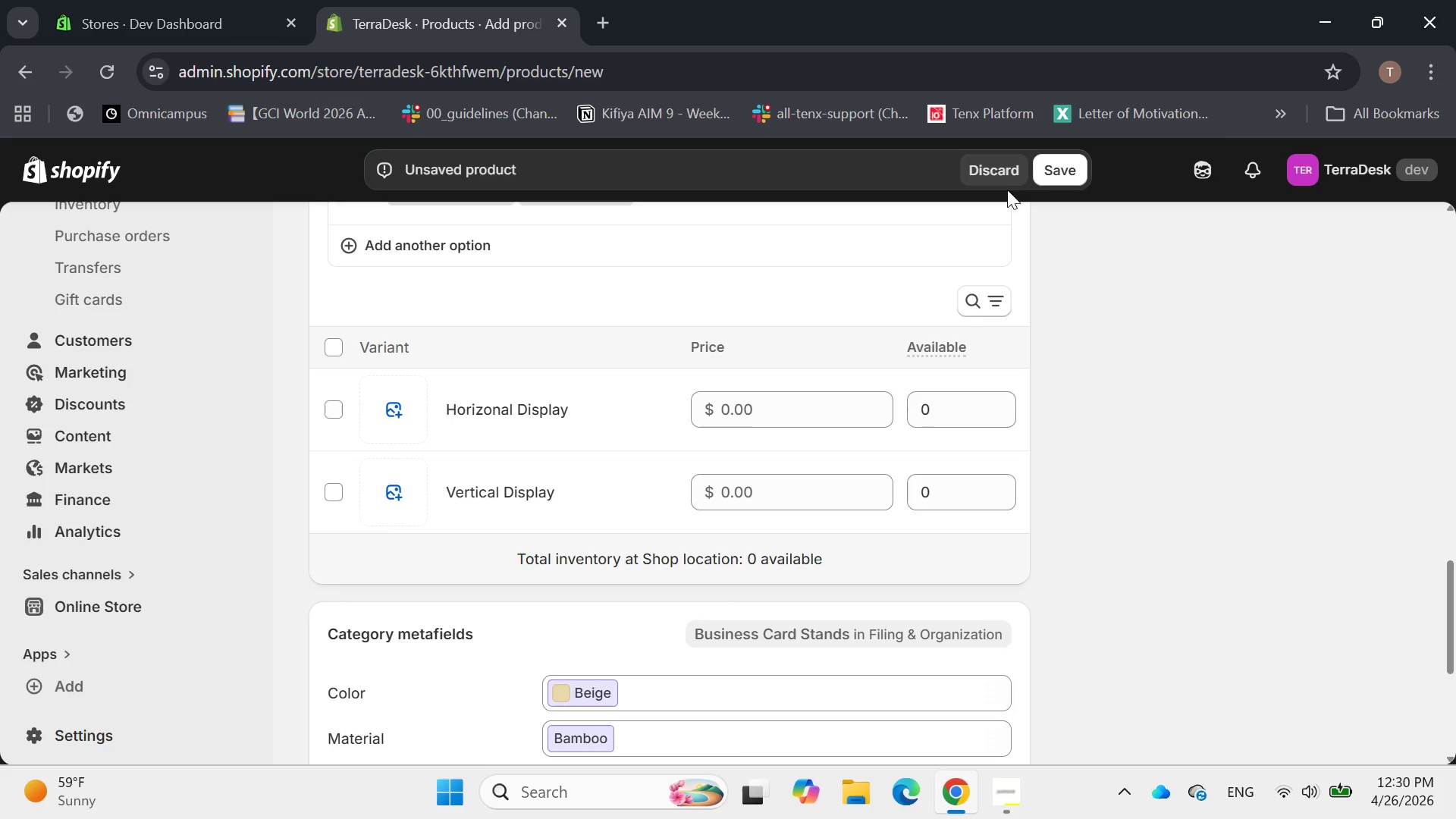 
left_click([1054, 166])
 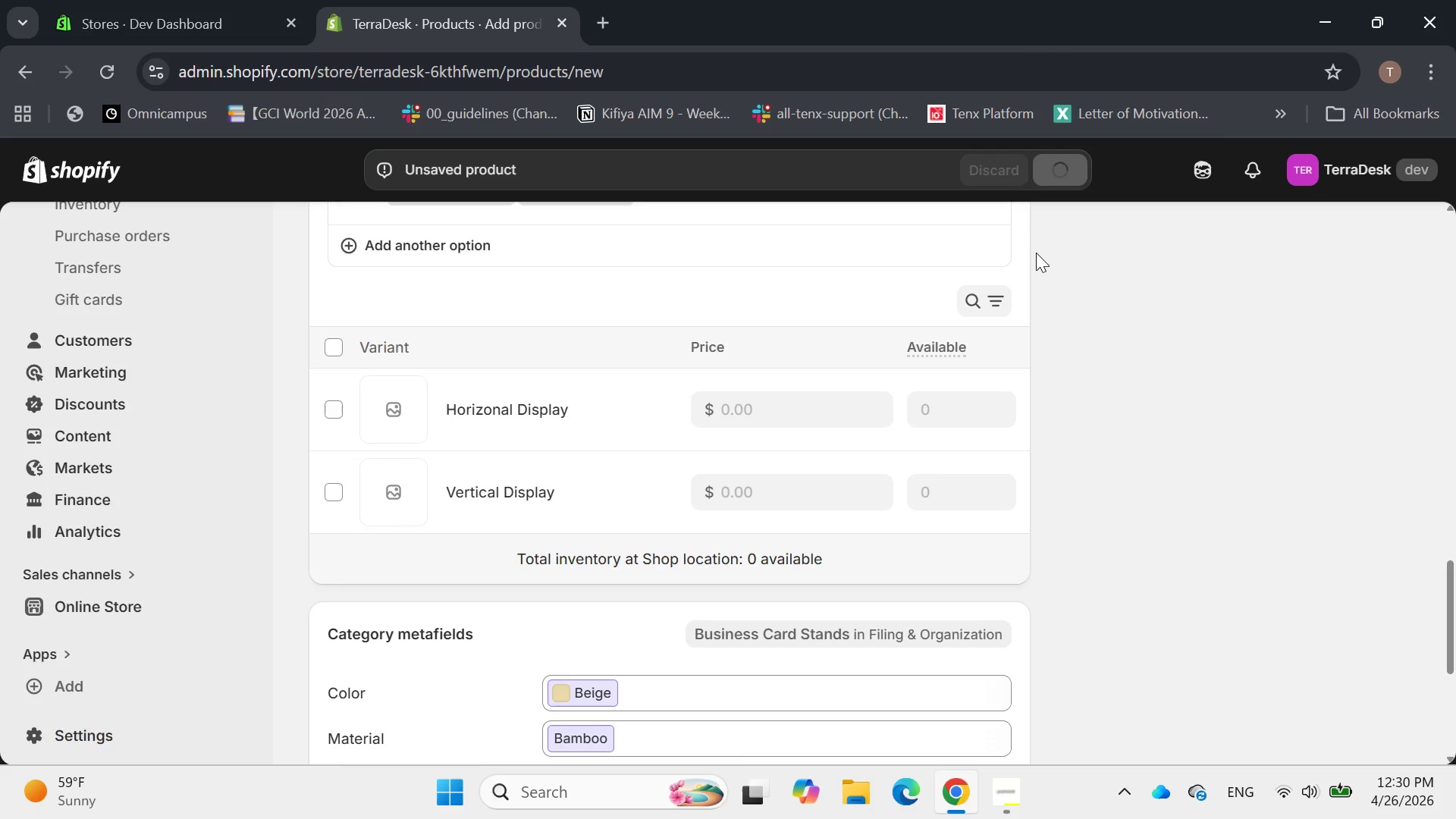 
scroll: coordinate [1037, 247], scroll_direction: up, amount: 2.0
 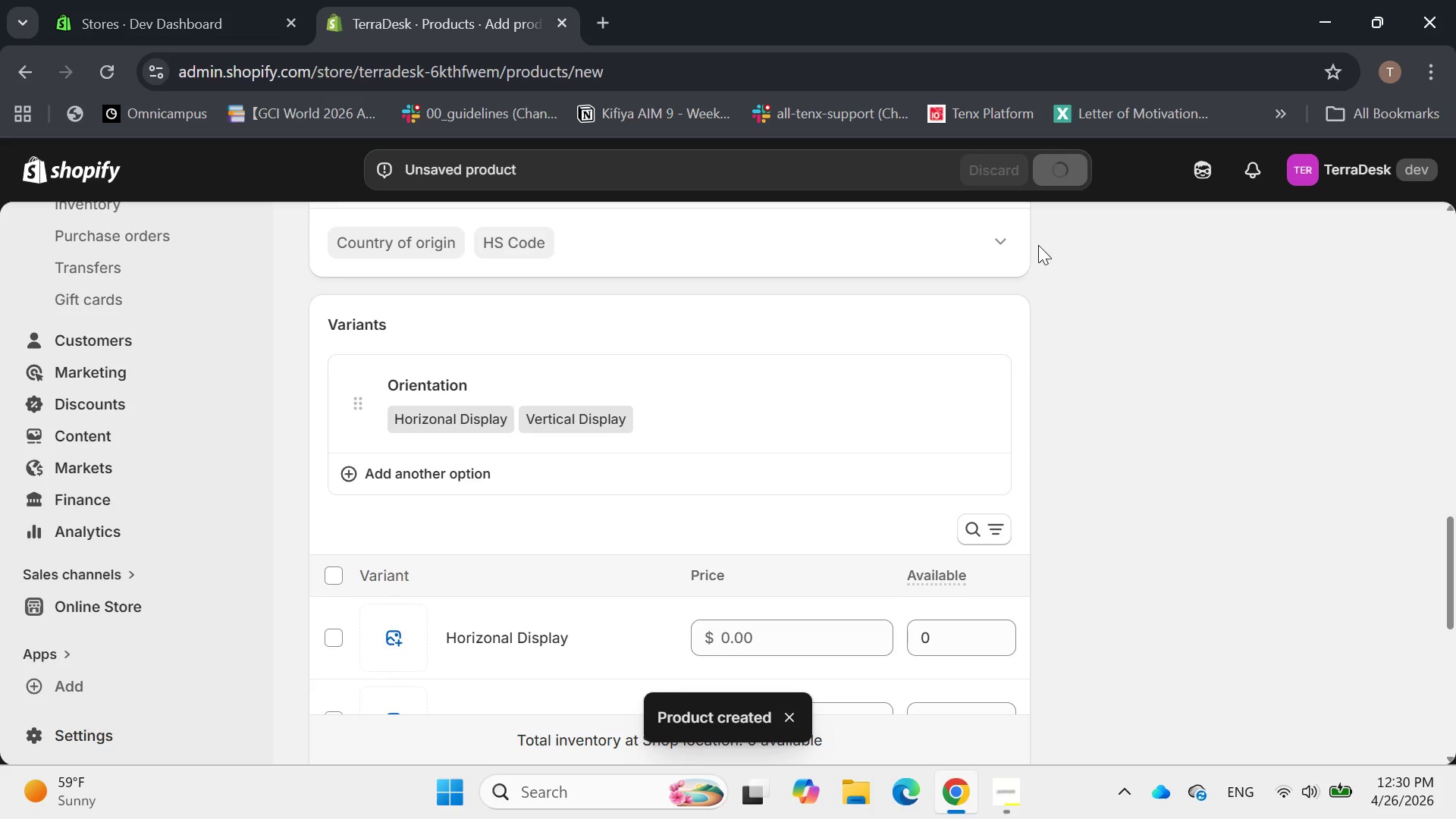 
scroll: coordinate [771, 399], scroll_direction: down, amount: 10.0
 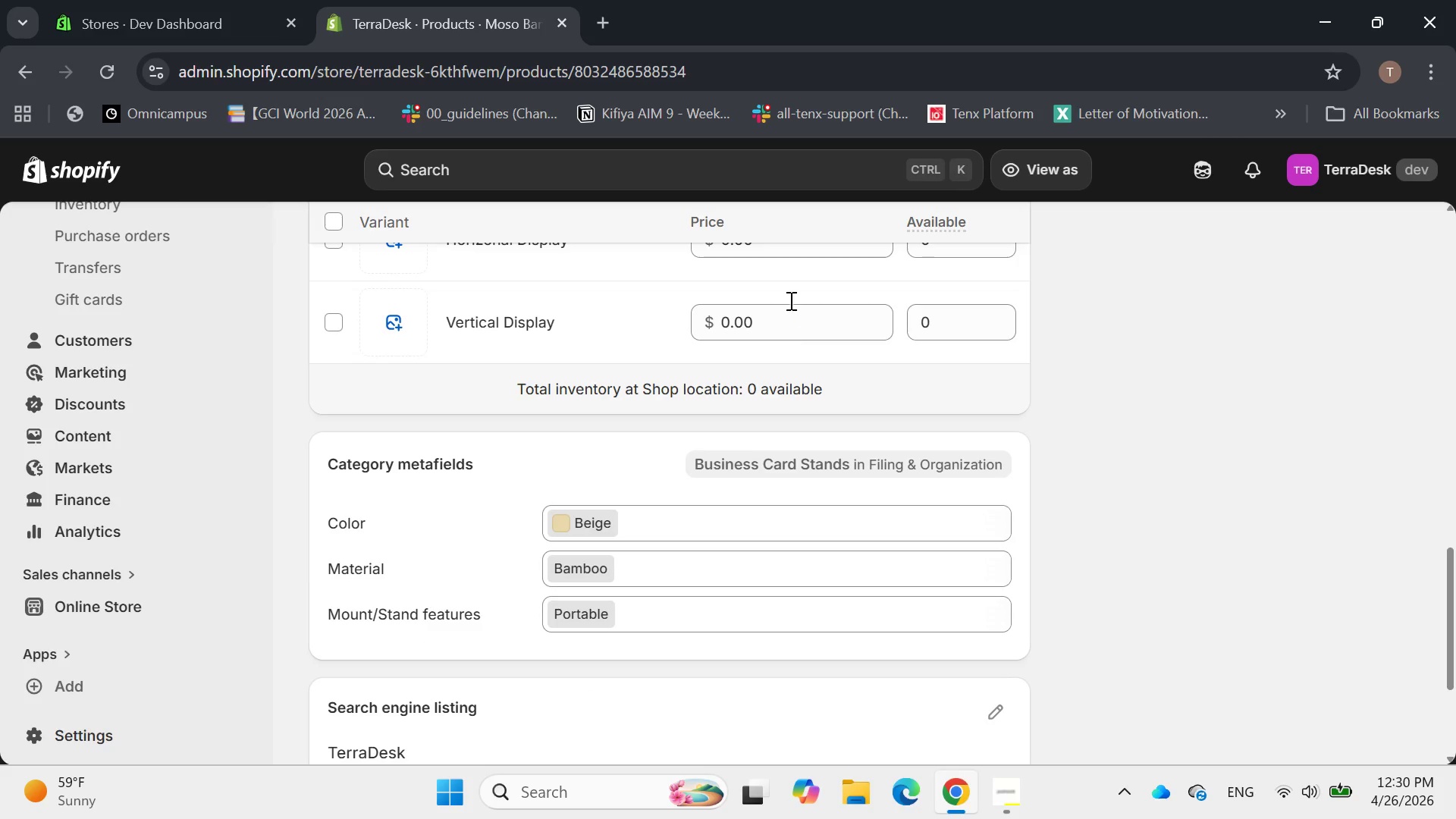 
scroll: coordinate [792, 278], scroll_direction: up, amount: 1.0
 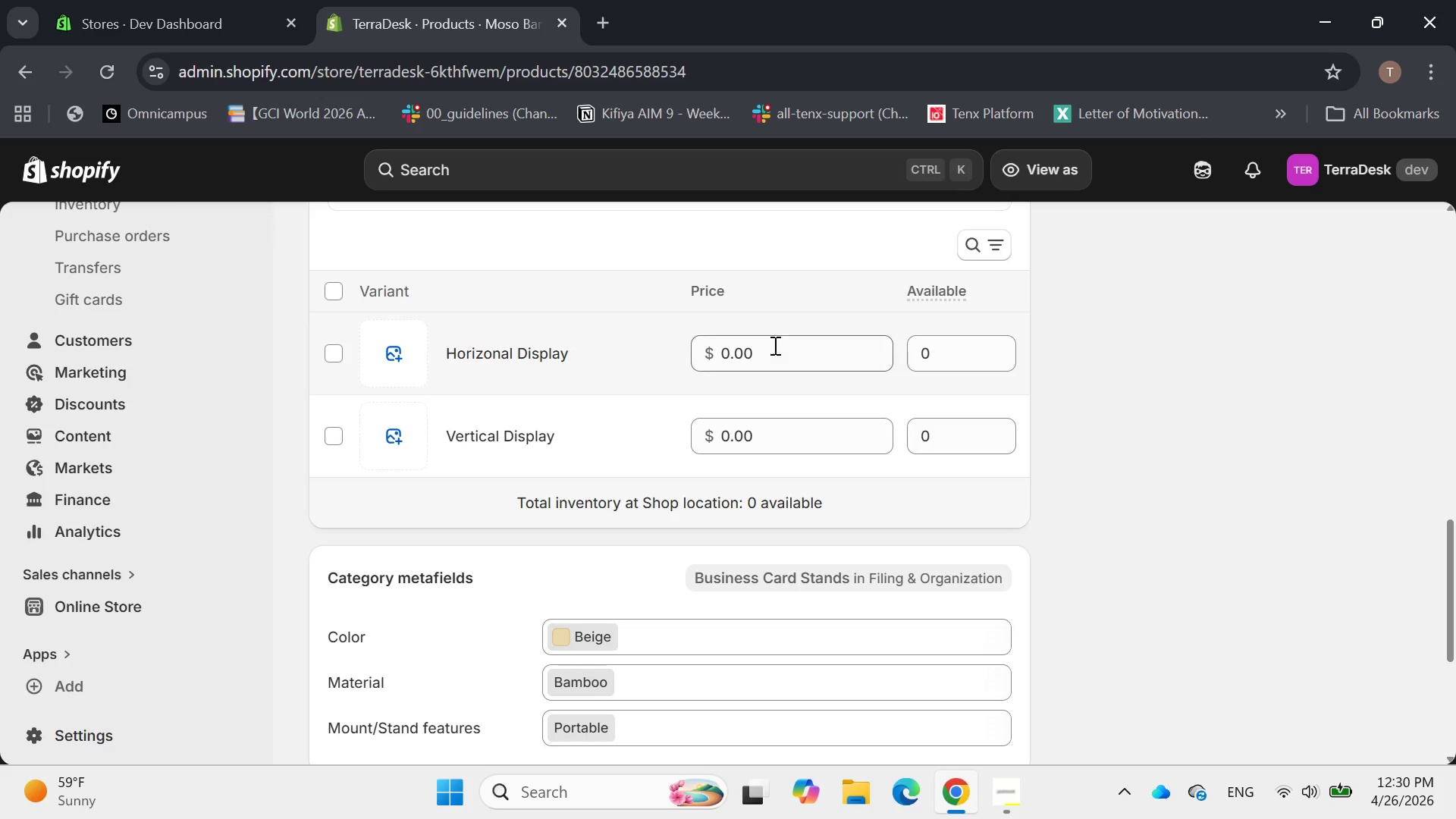 
left_click_drag(start_coordinate=[772, 347], to_coordinate=[721, 345])
 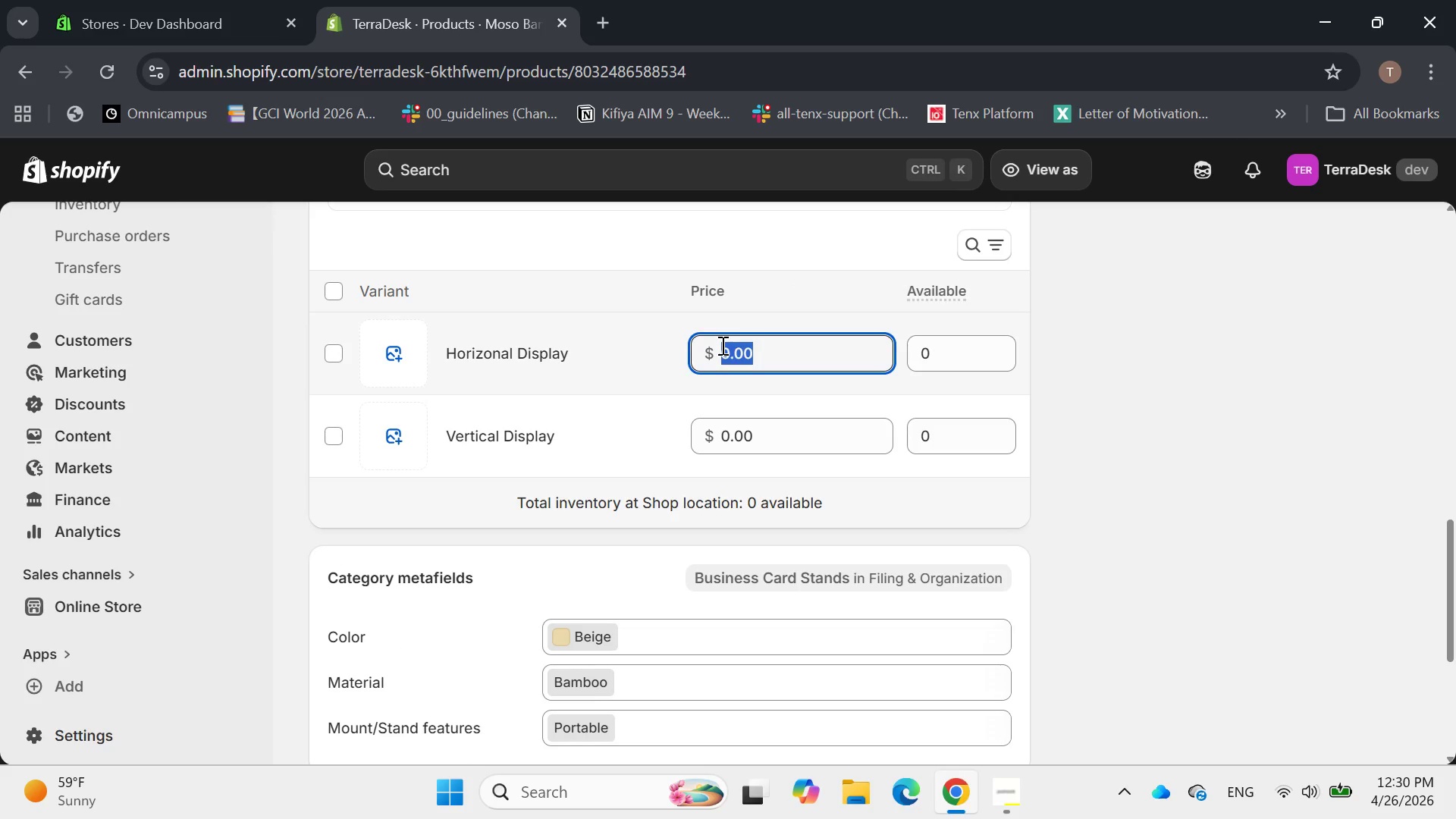 
key(Backspace)
 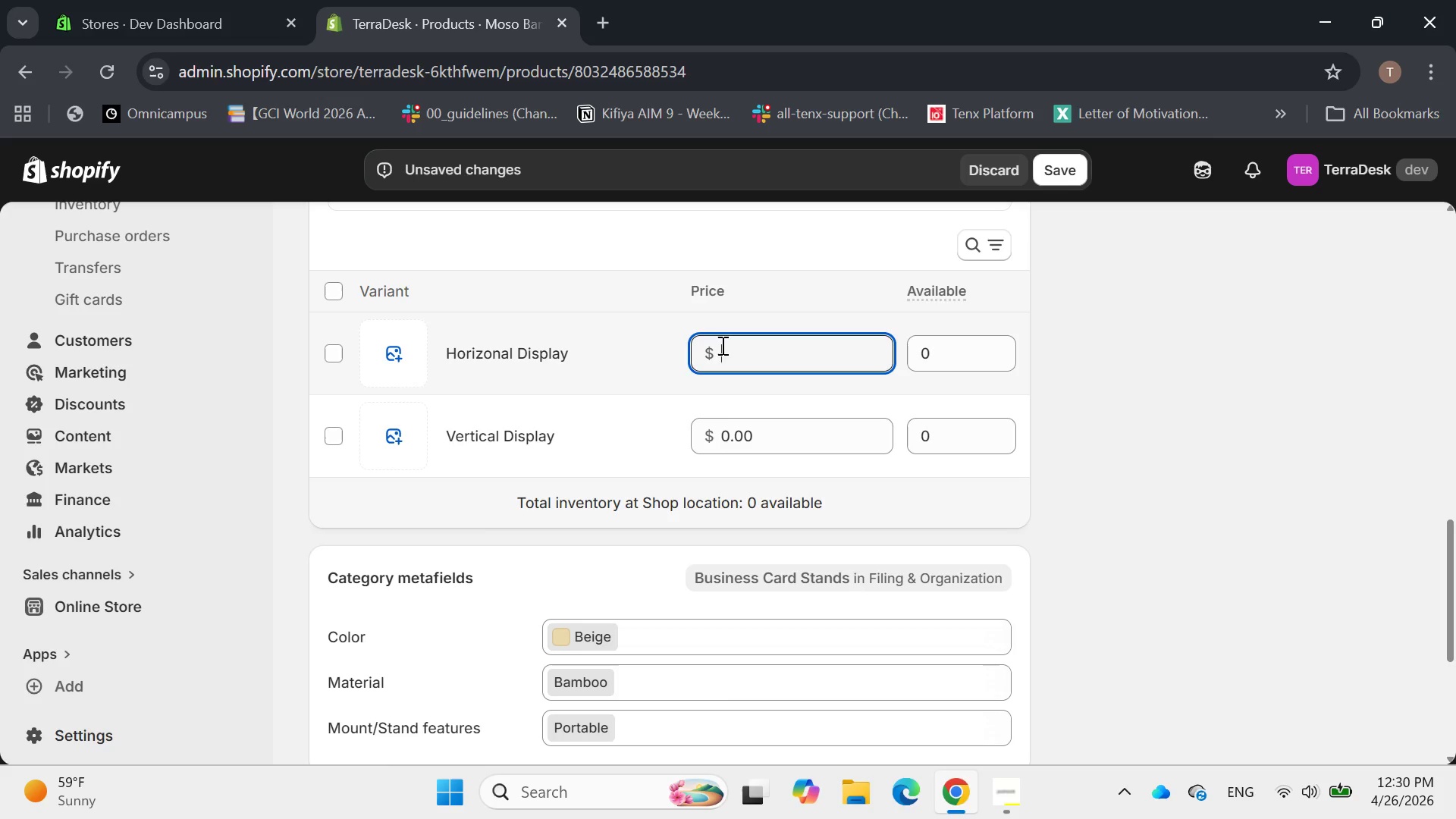 
type(15)
 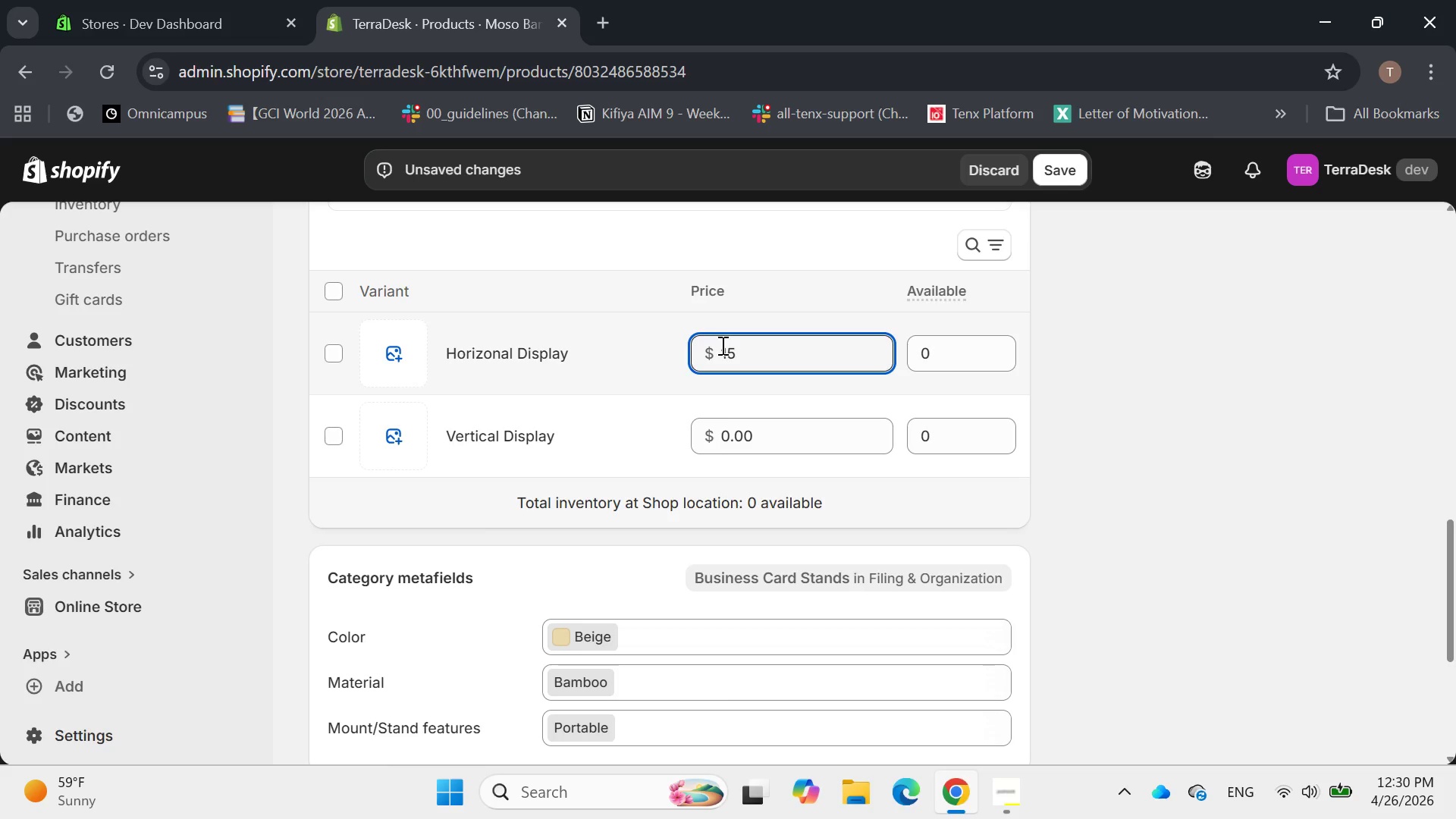 
key(Enter)
 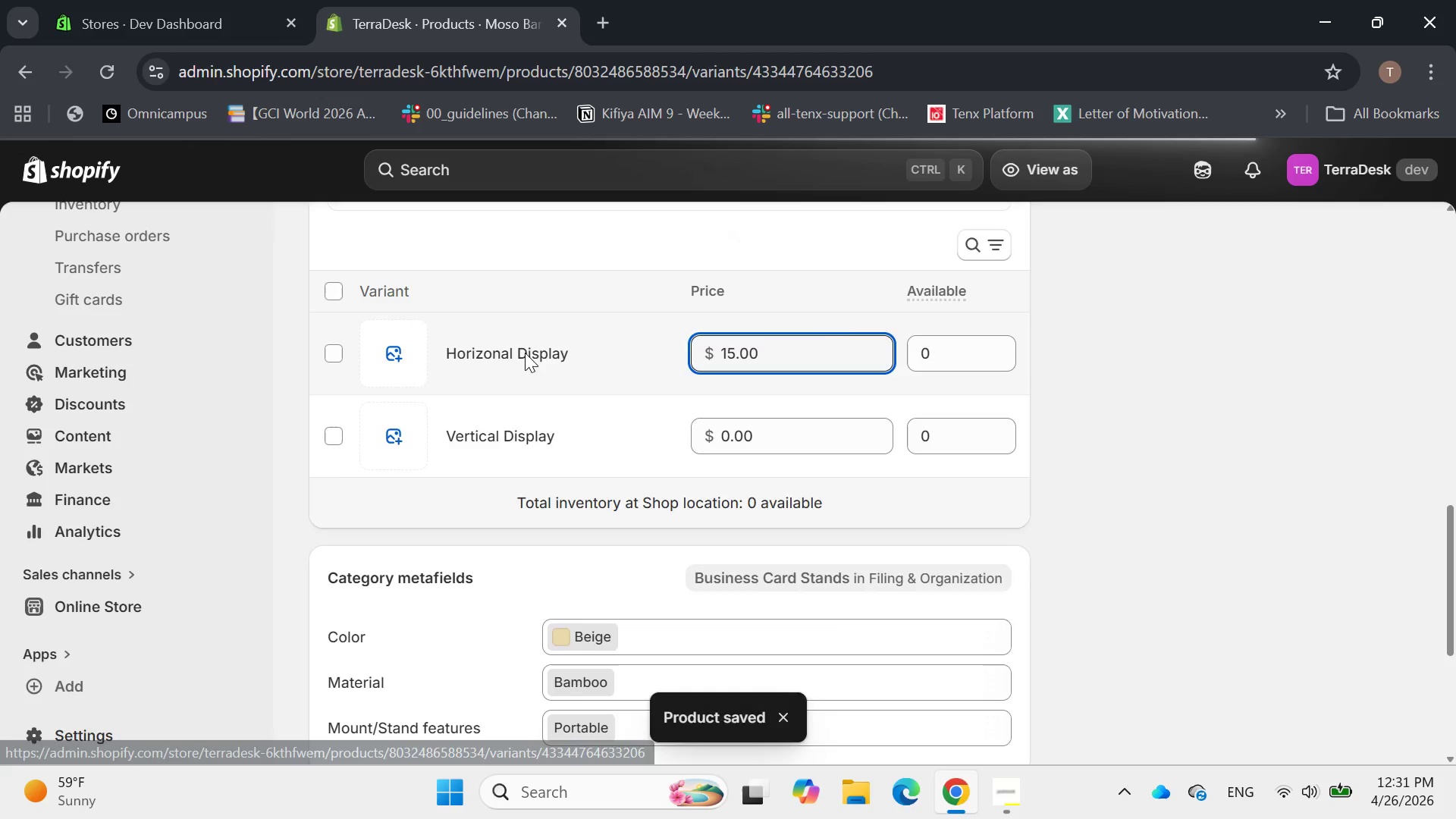 
wait(7.84)
 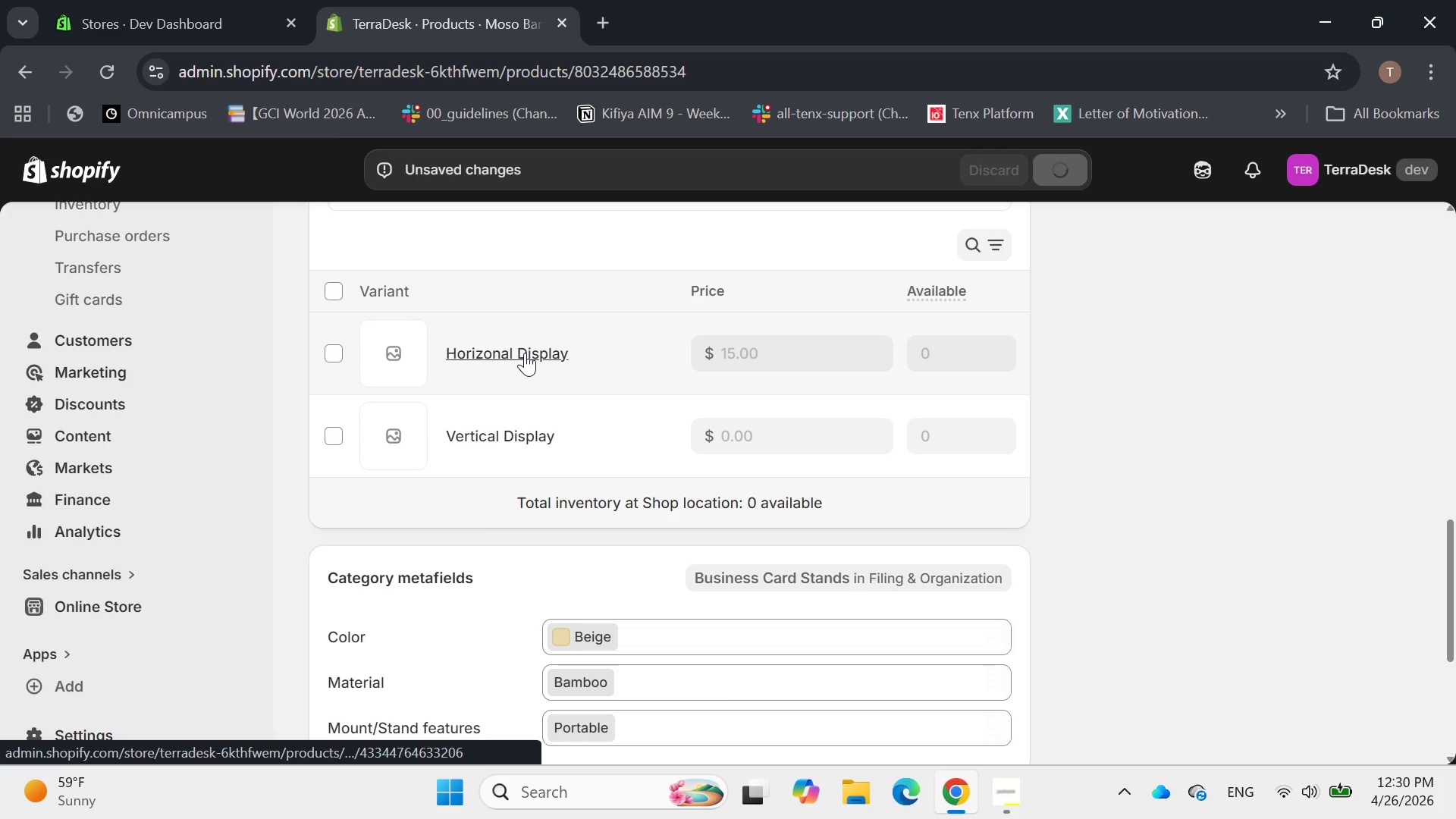 
scroll: coordinate [922, 470], scroll_direction: down, amount: 4.0
 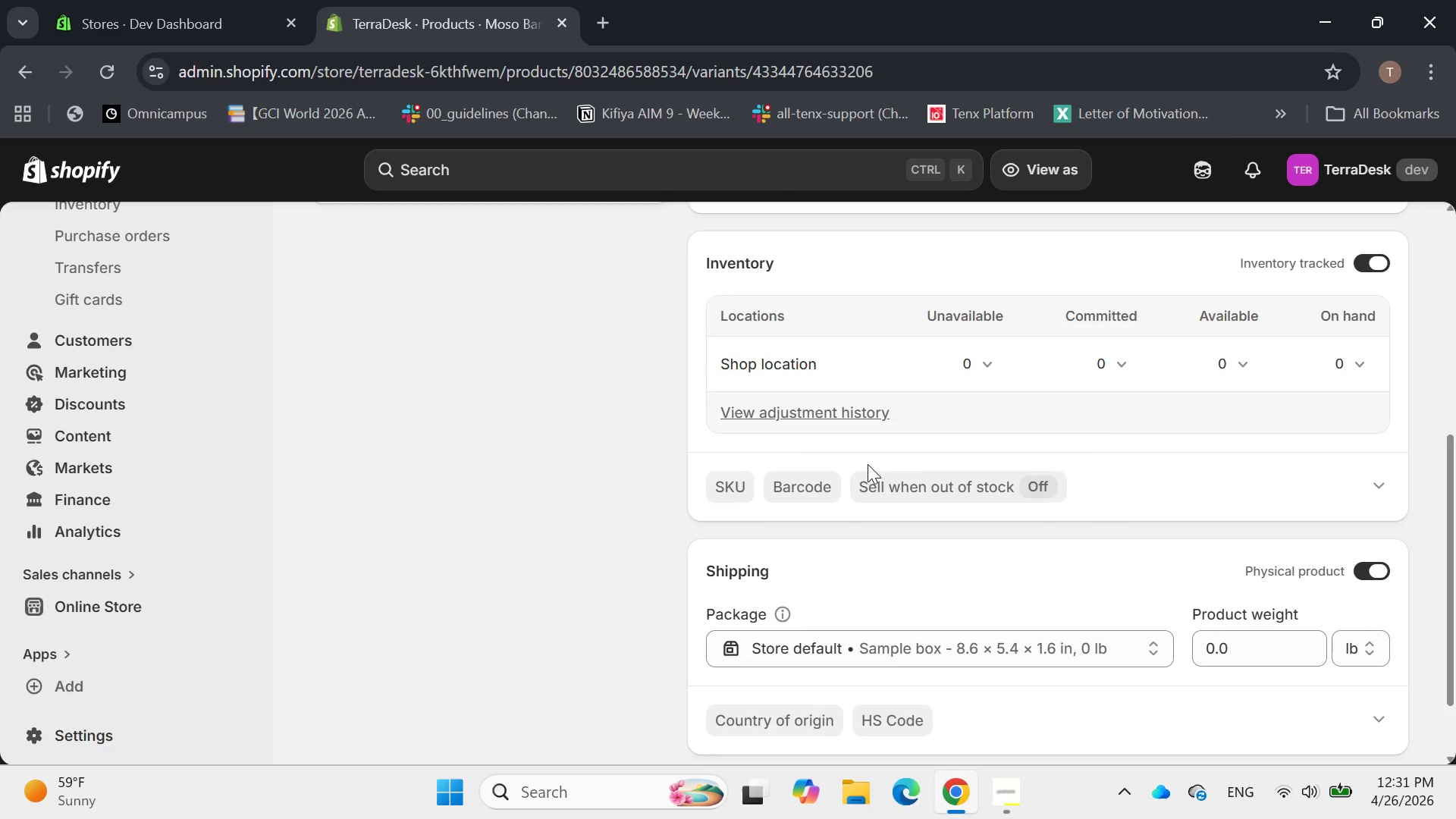 
mouse_move([725, 479])
 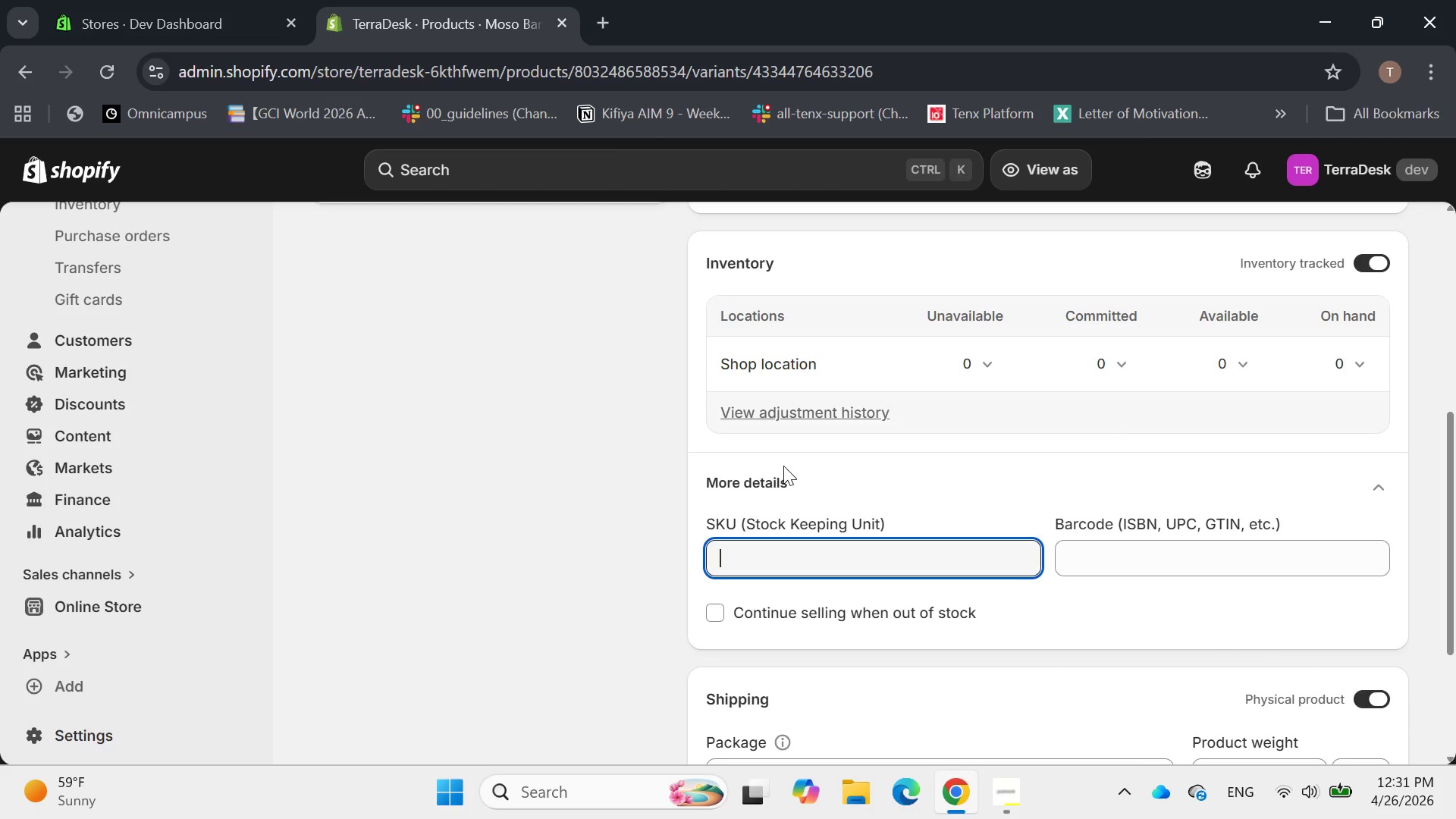 
scroll: coordinate [783, 466], scroll_direction: down, amount: 2.0
 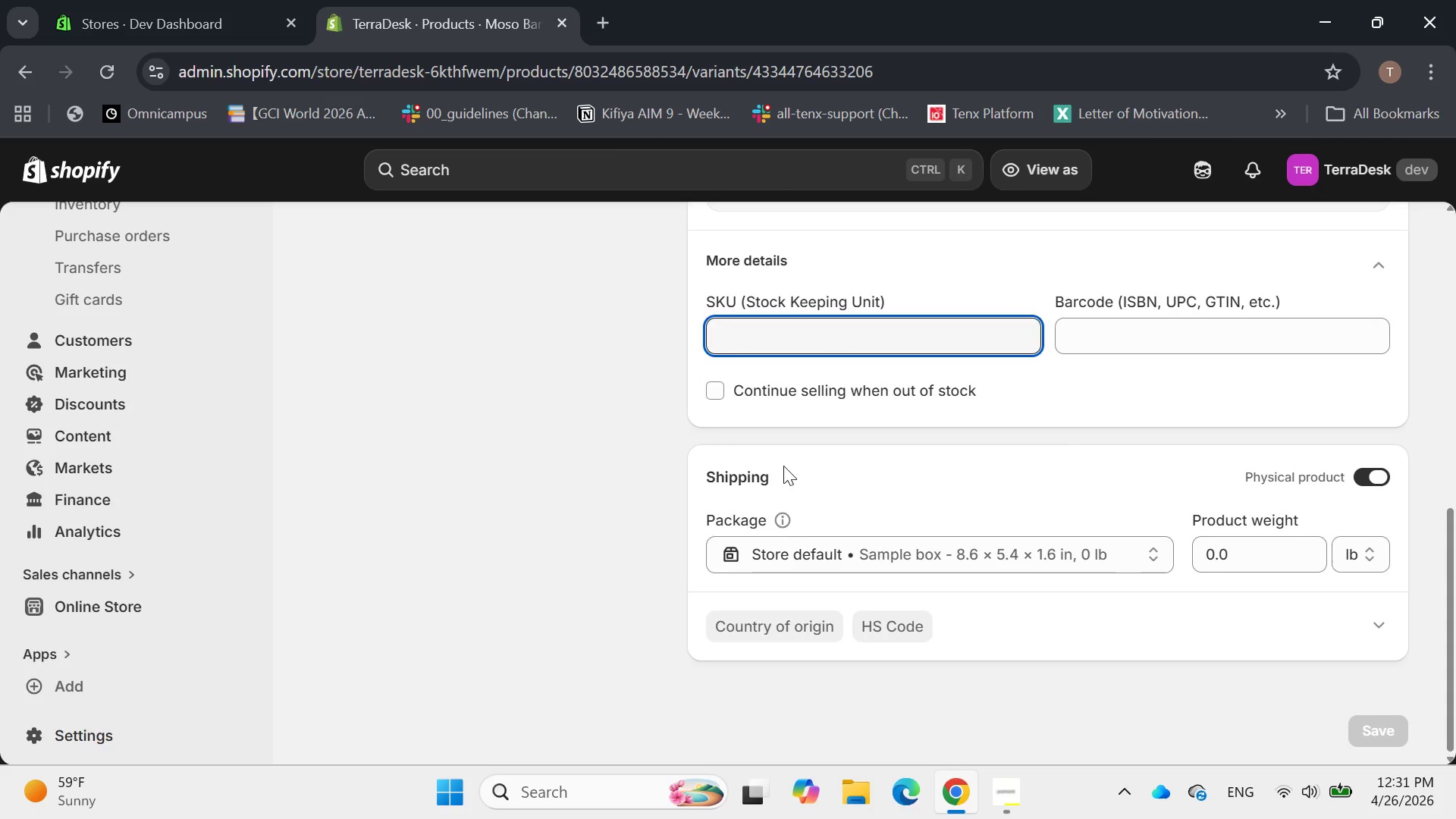 
scroll: coordinate [783, 466], scroll_direction: up, amount: 1.0
 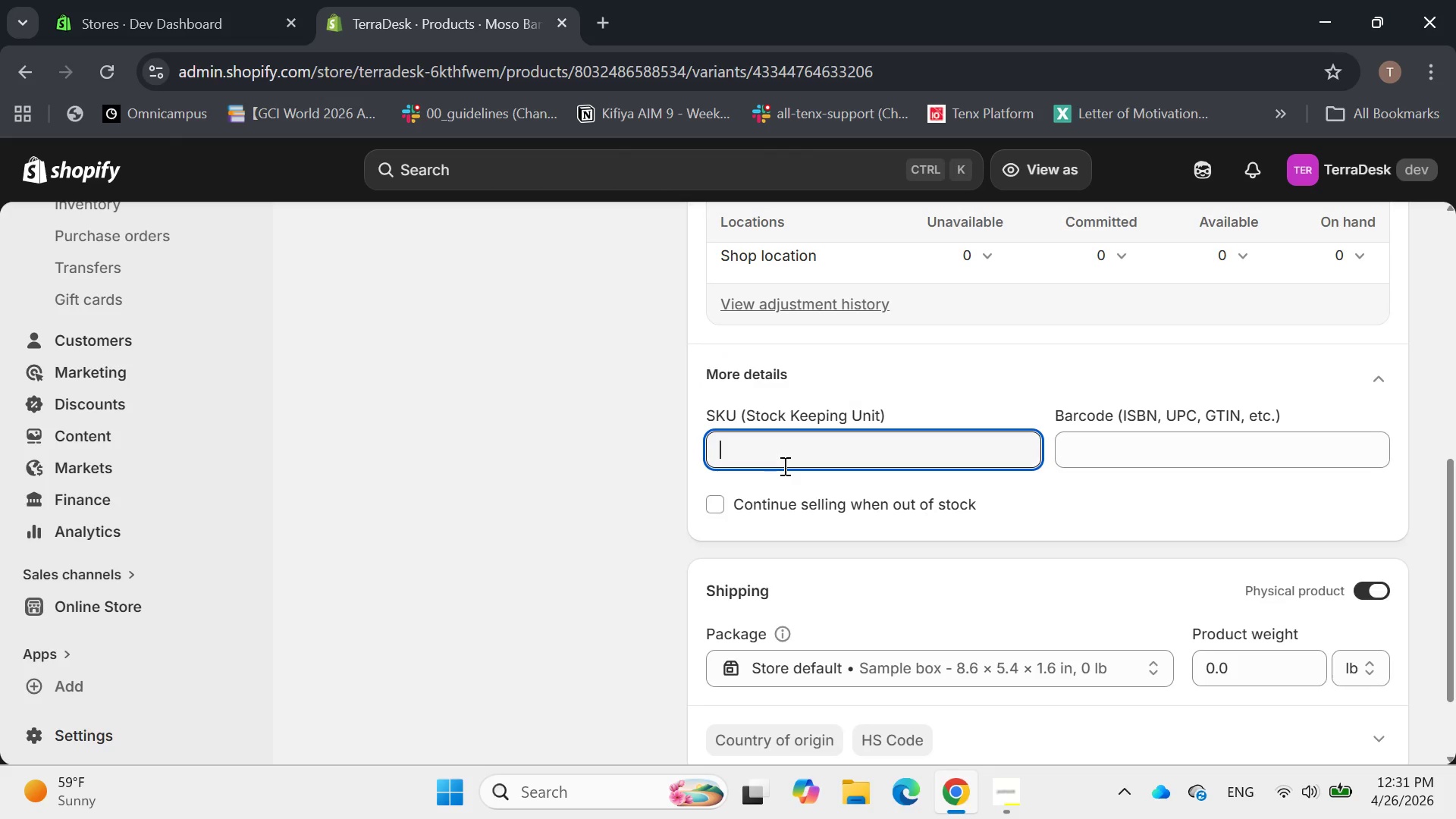 
type(TD-CRD-HOR)
 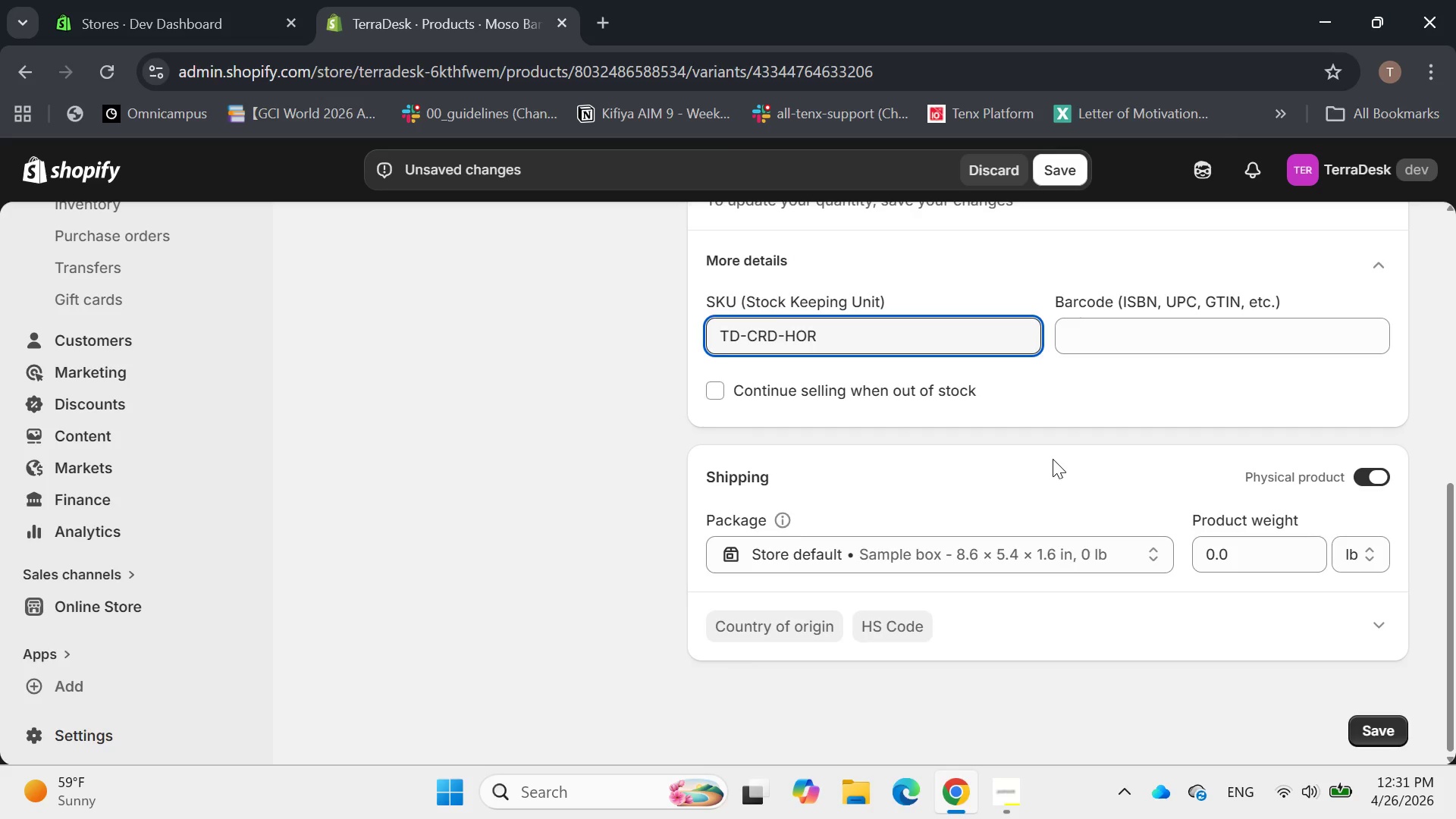 
left_click([1056, 431])
 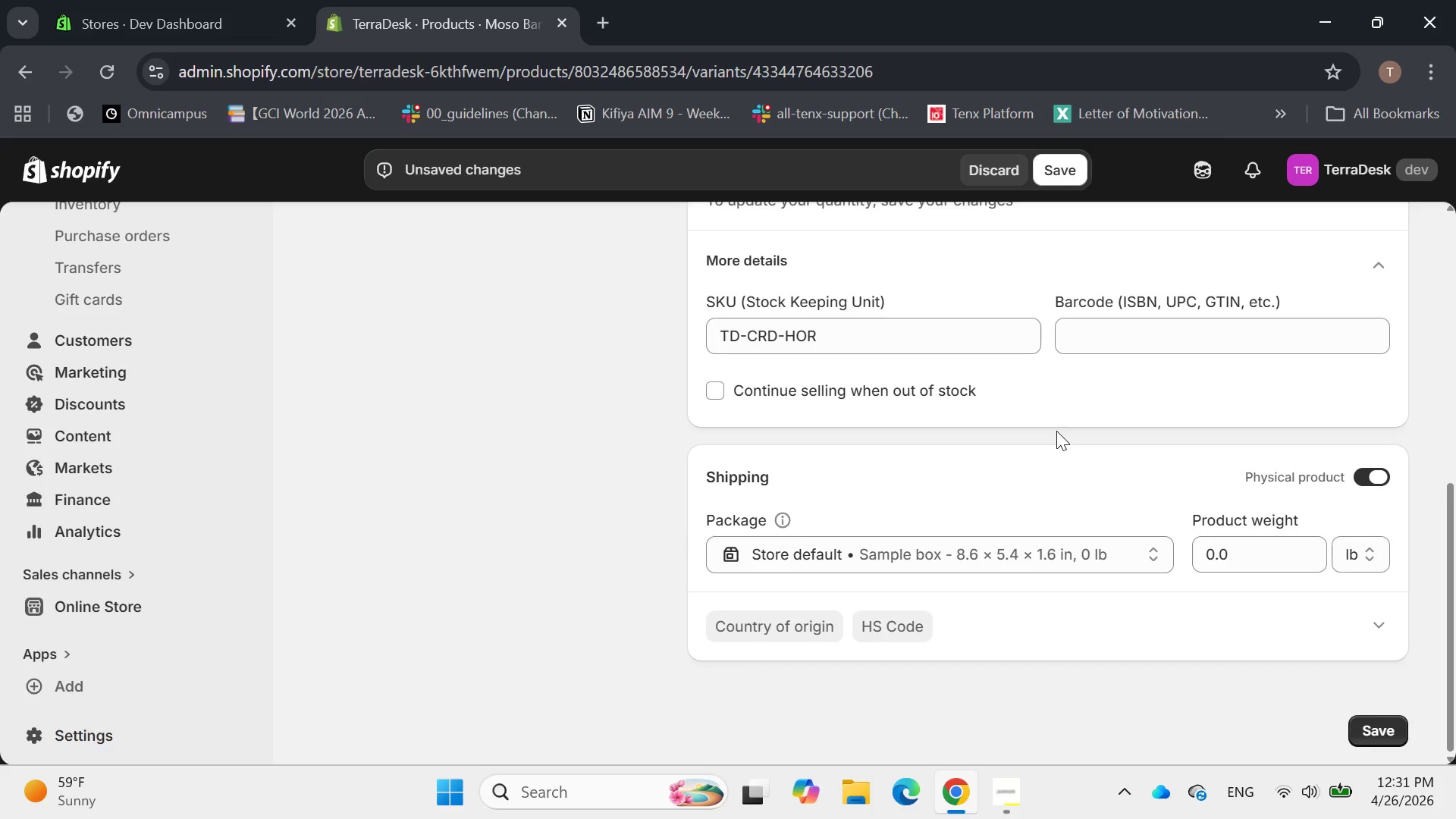 
scroll: coordinate [1056, 431], scroll_direction: down, amount: 1.0
 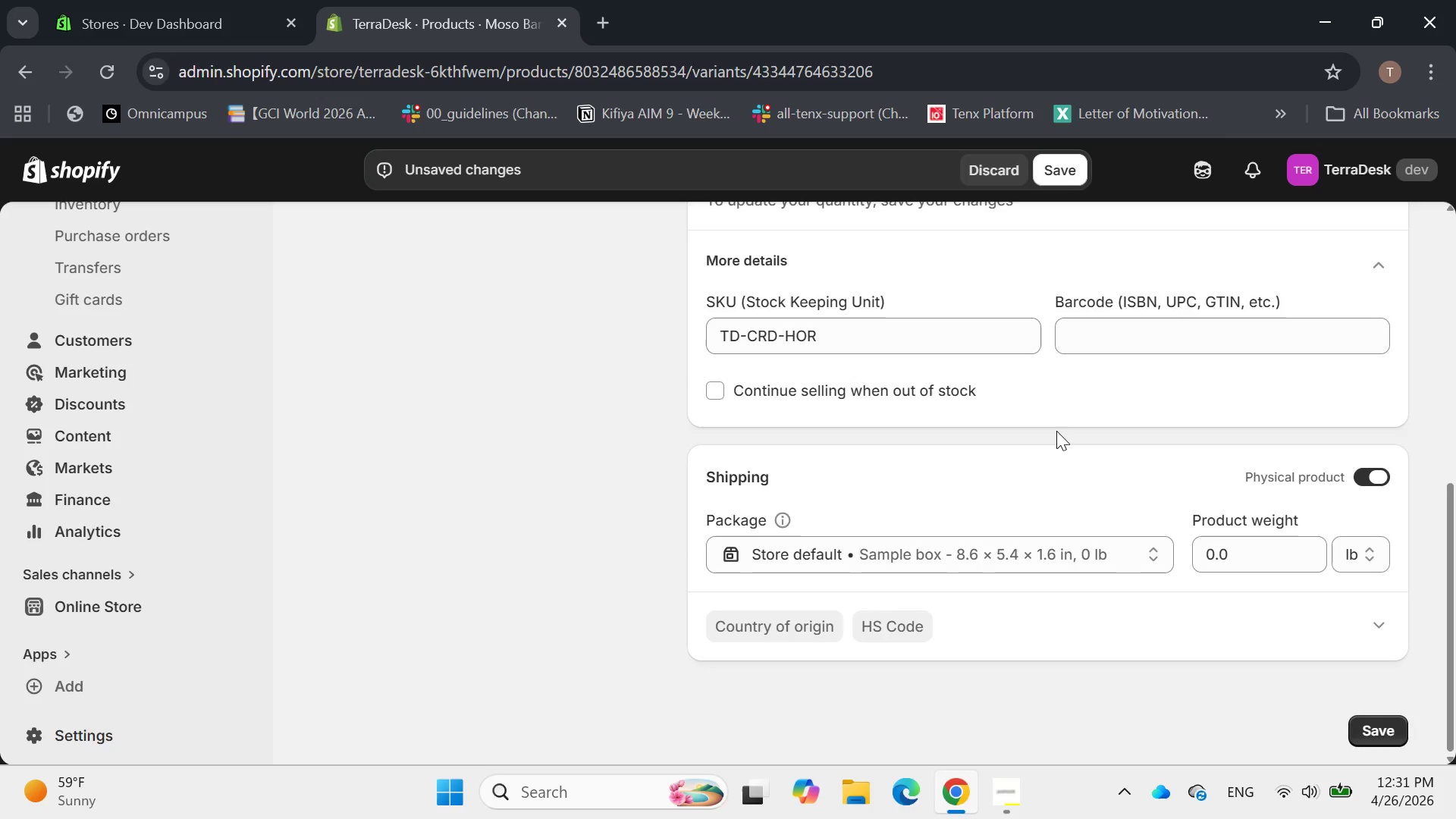 
scroll: coordinate [1056, 431], scroll_direction: up, amount: 1.0
 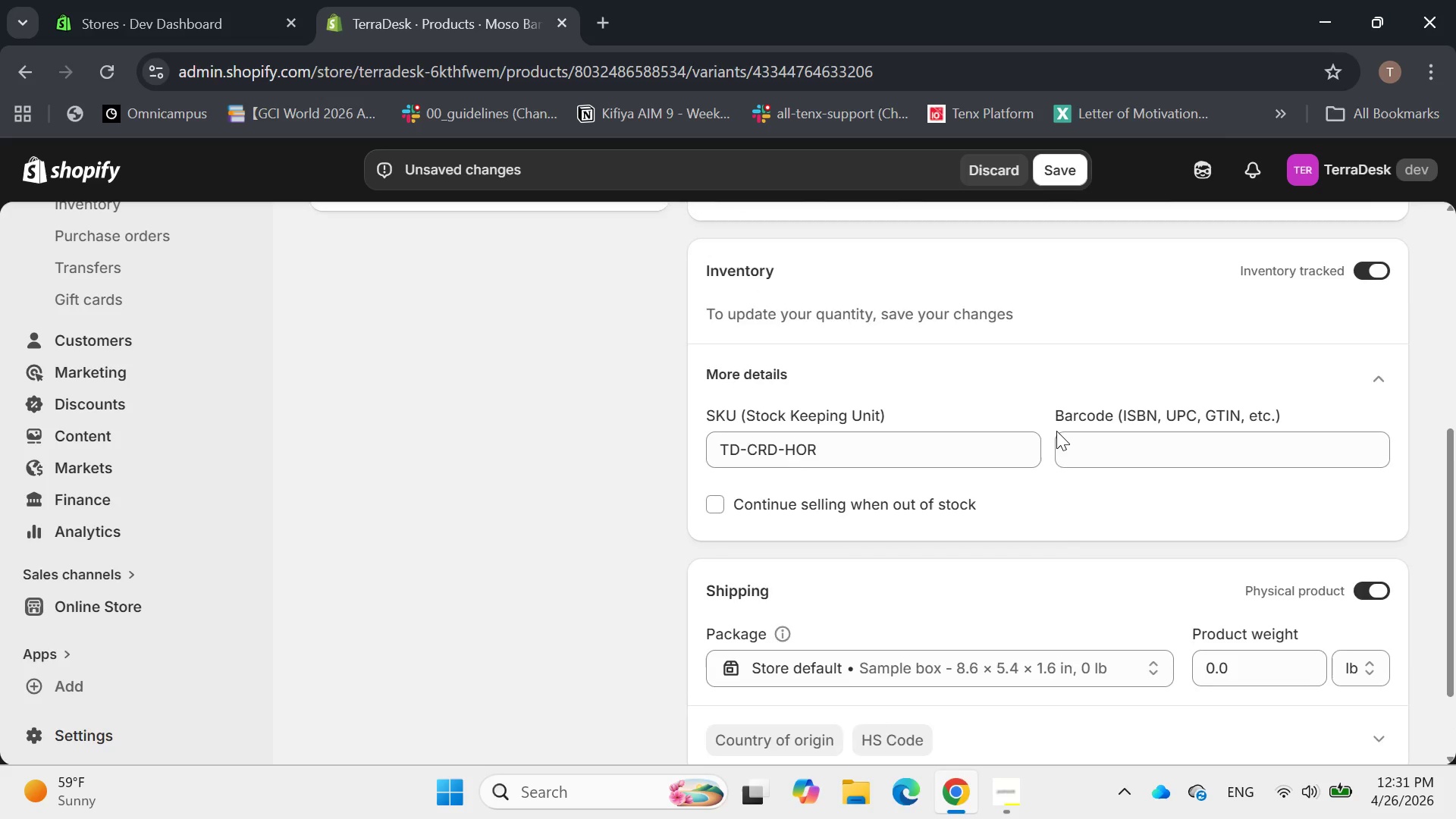 
scroll: coordinate [1056, 431], scroll_direction: down, amount: 2.0
 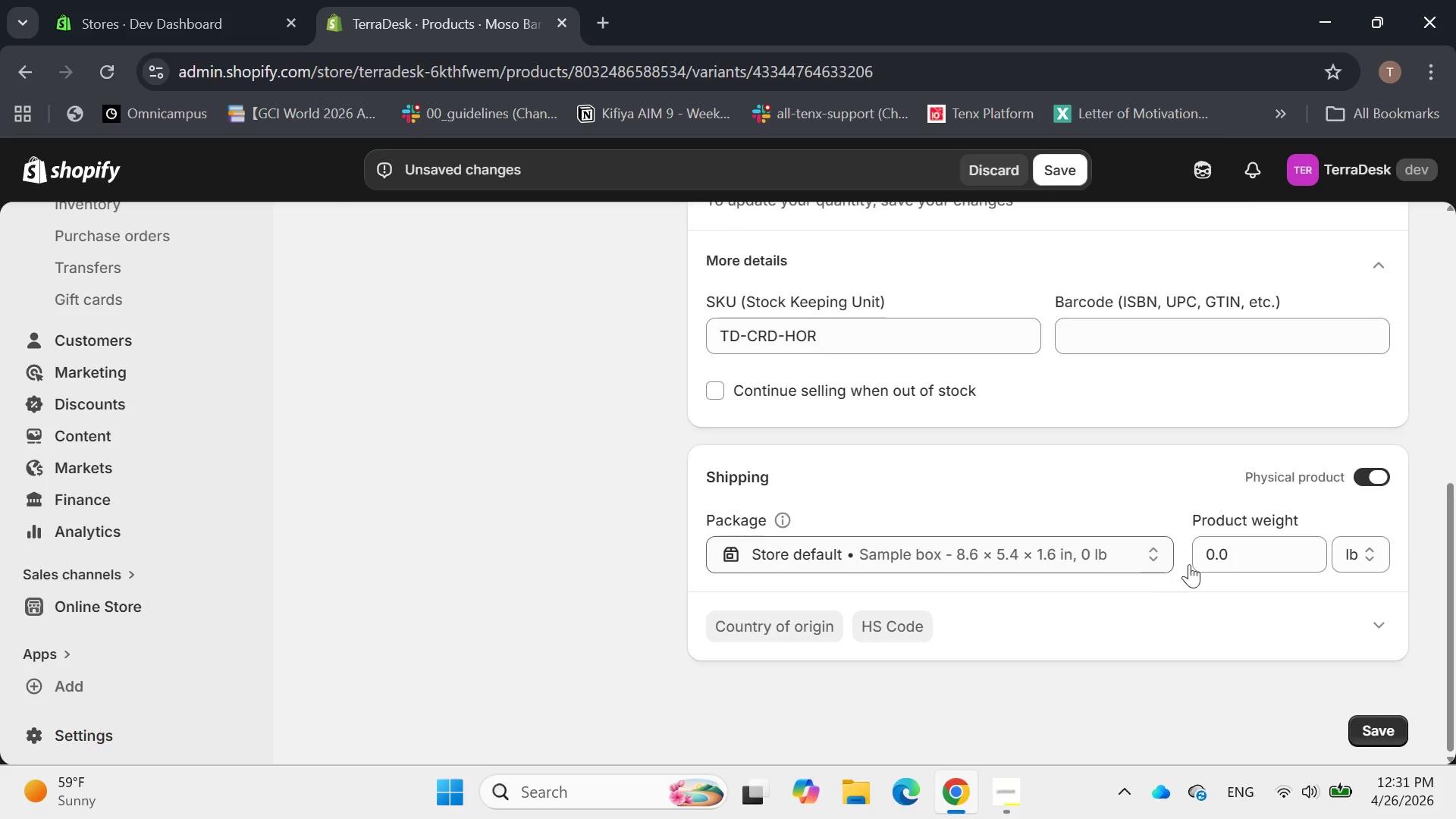 
left_click([1357, 548])
 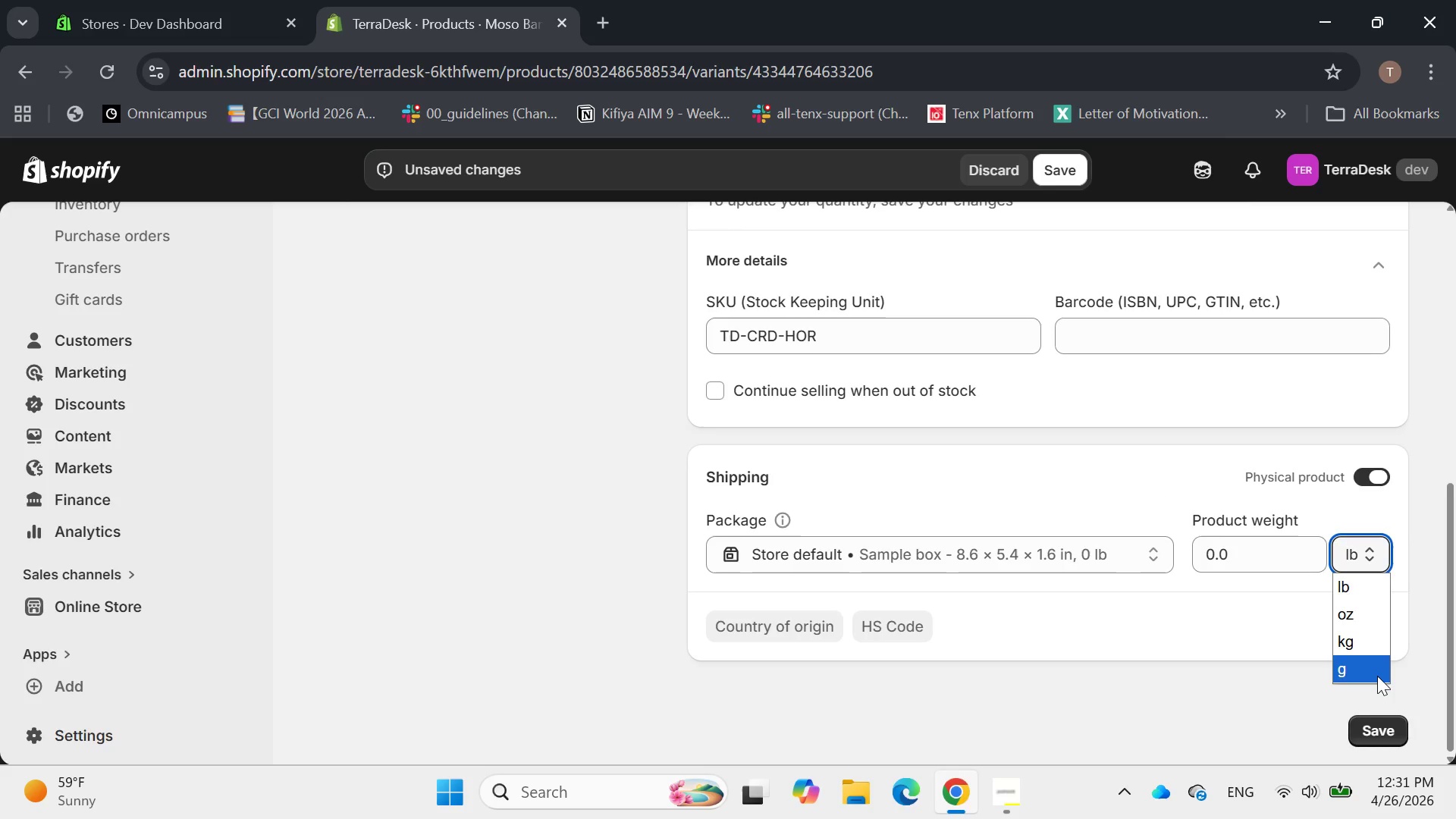 
left_click([1374, 673])
 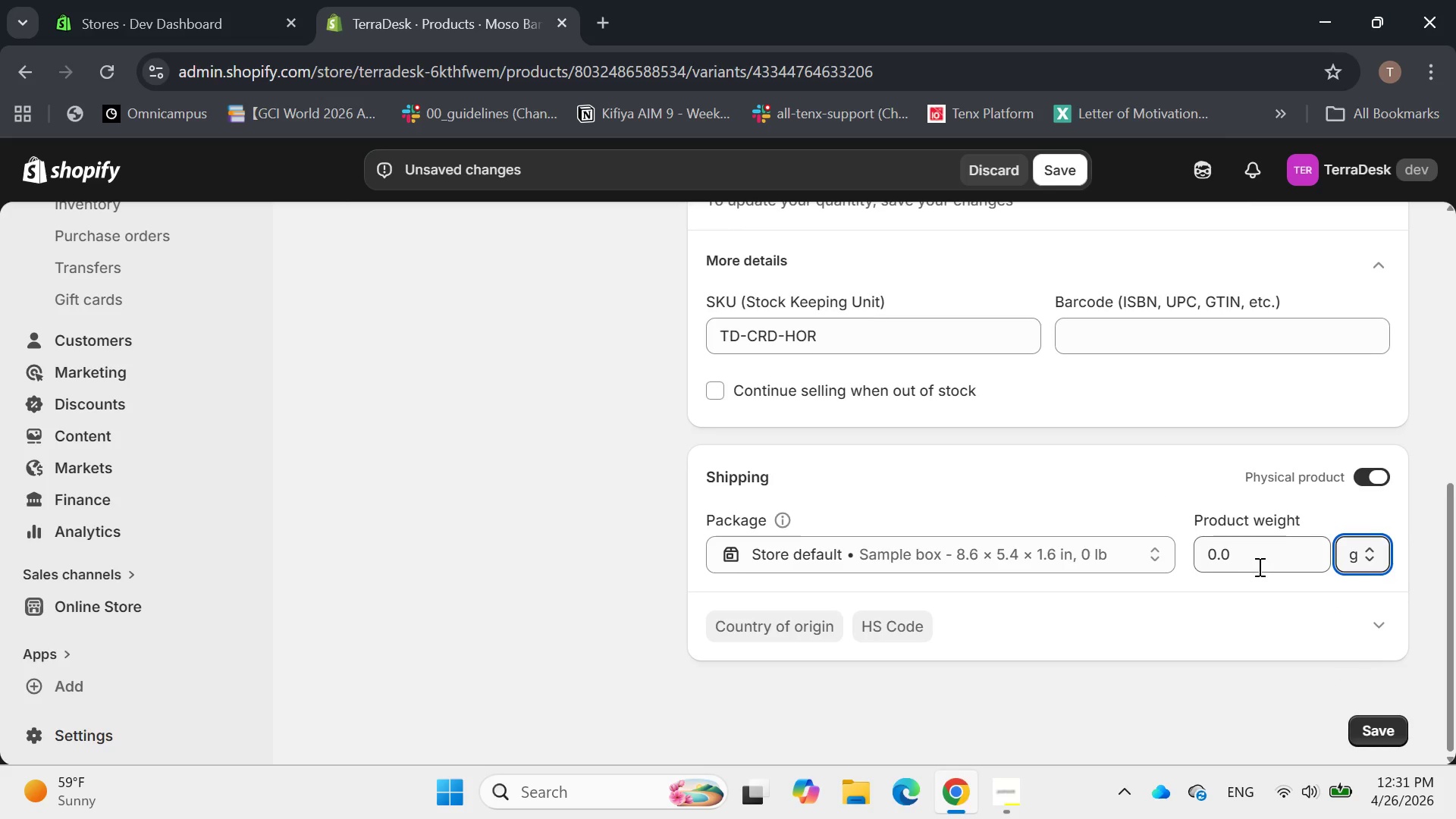 
left_click([1257, 560])
 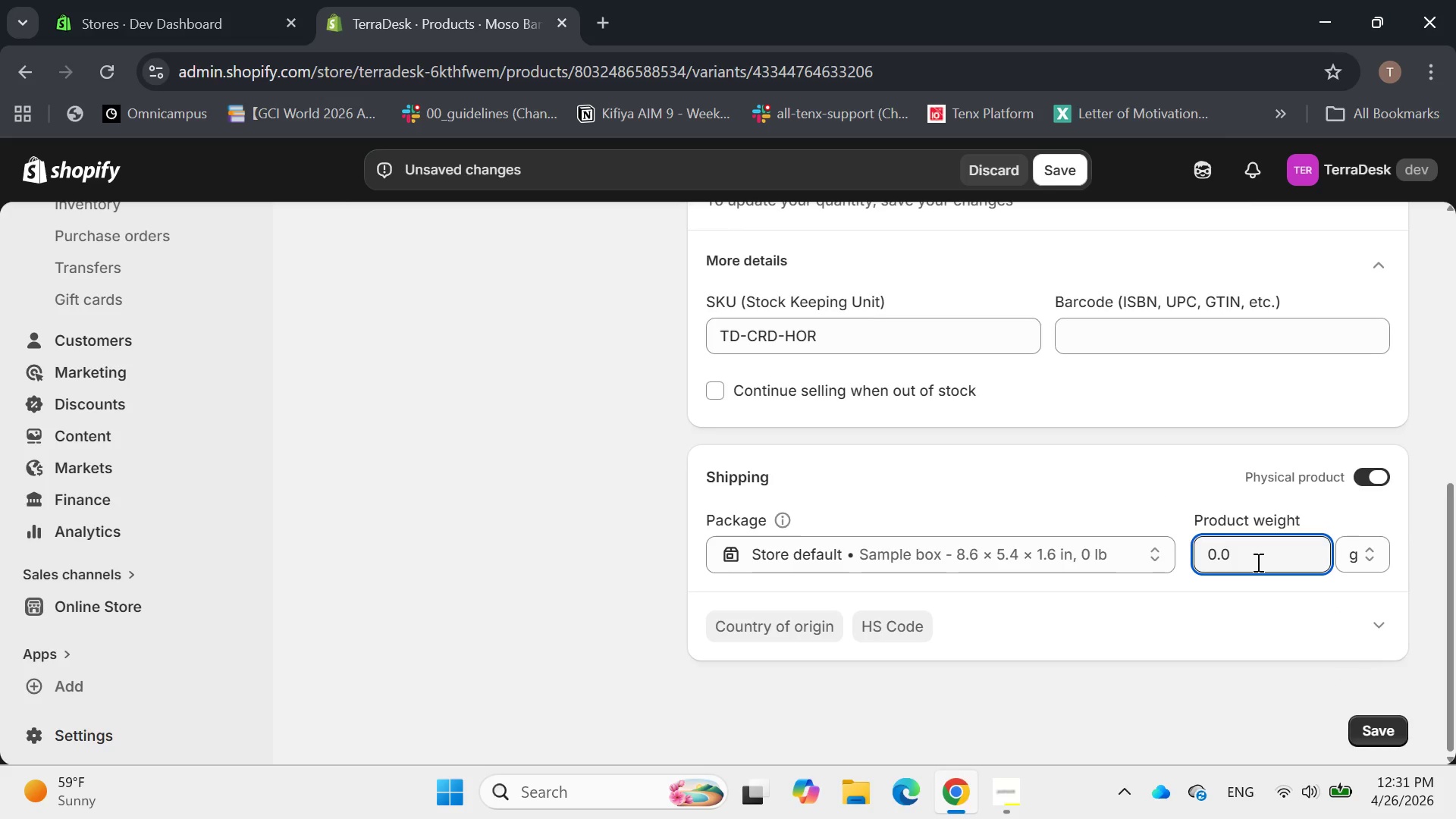 
key(Backspace)
key(Backspace)
key(Backspace)
type(150)
 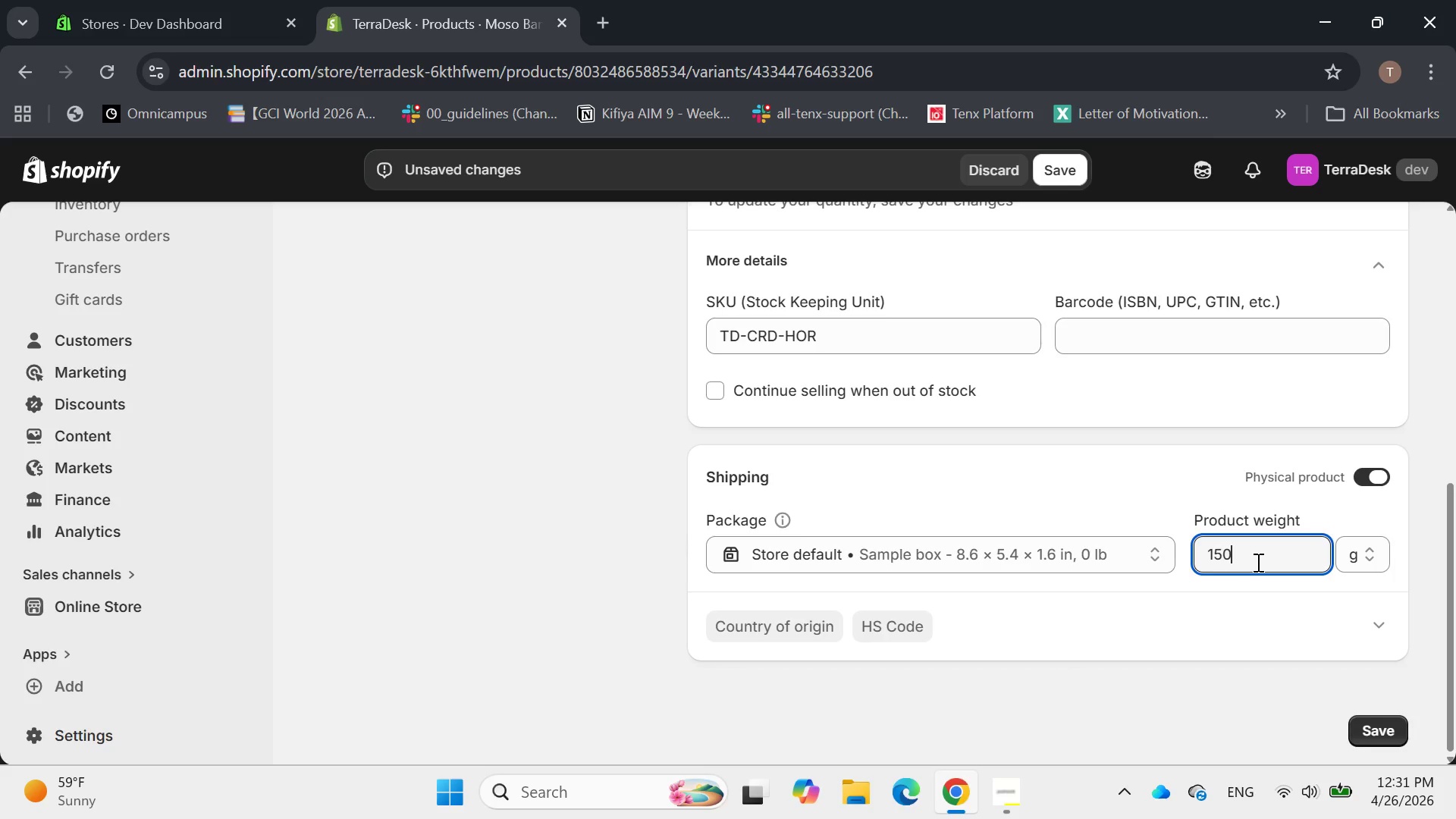 
key(Enter)
 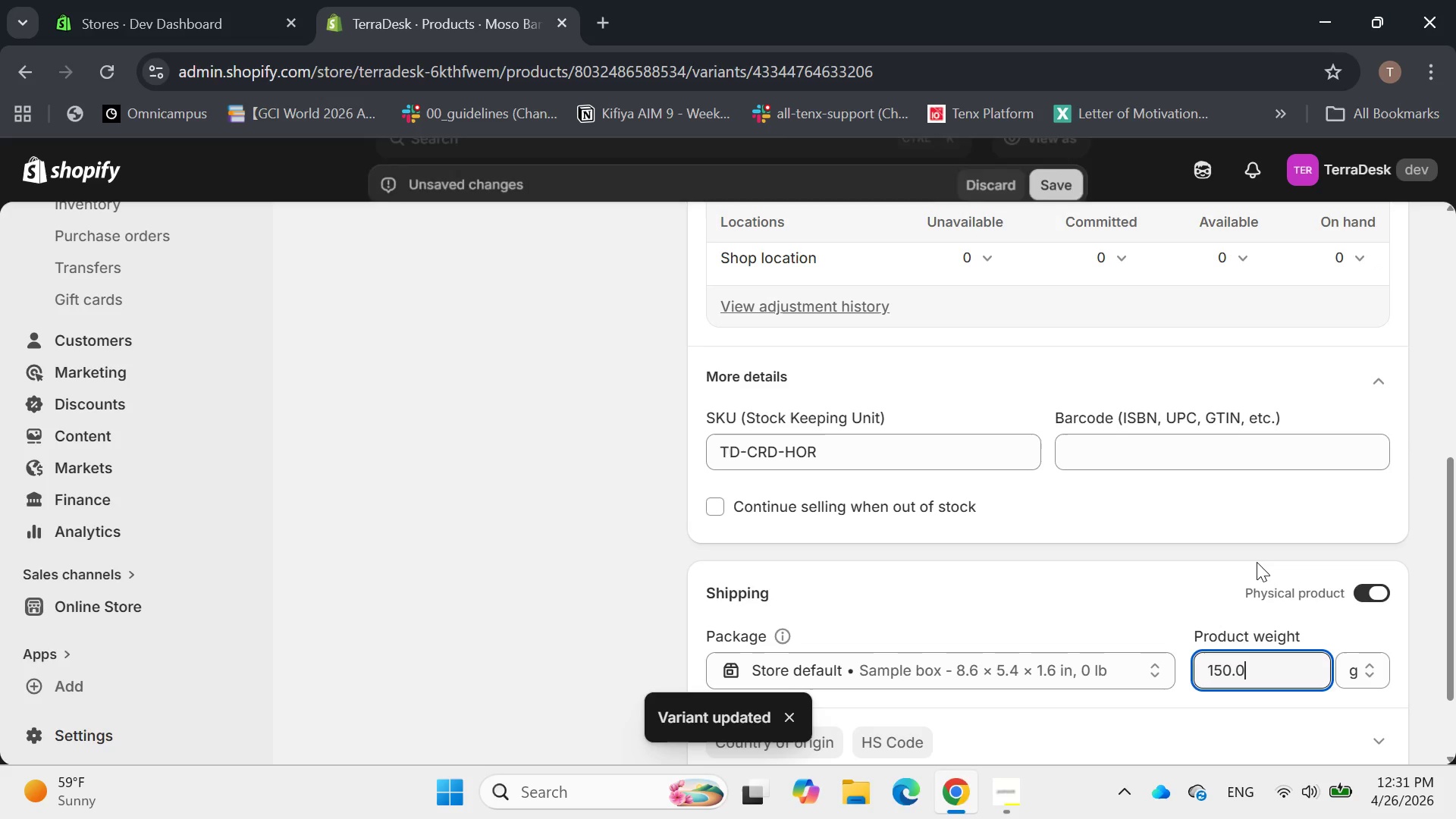 
scroll: coordinate [1257, 562], scroll_direction: down, amount: 4.0
 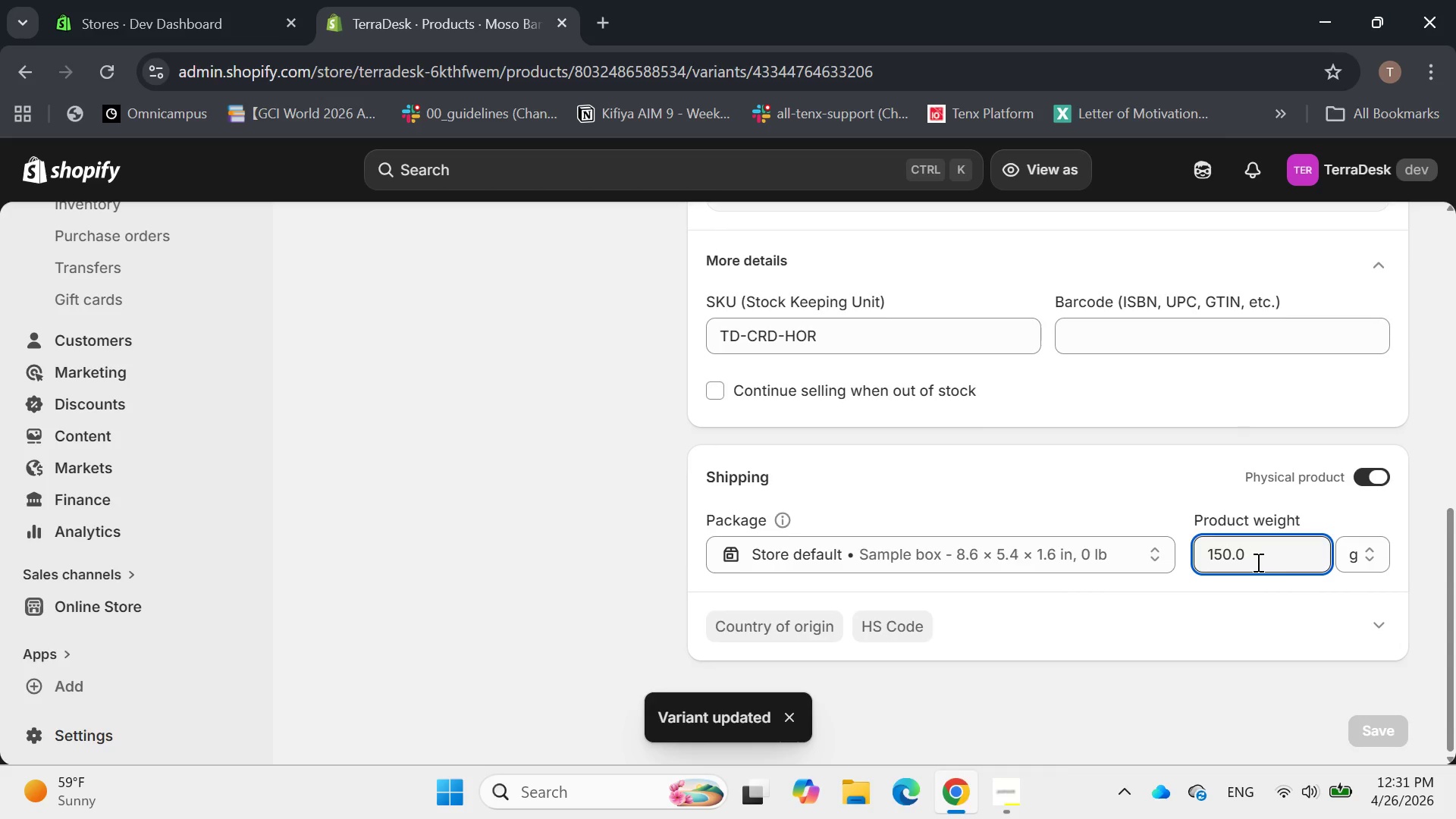 
scroll: coordinate [1257, 562], scroll_direction: up, amount: 3.0
 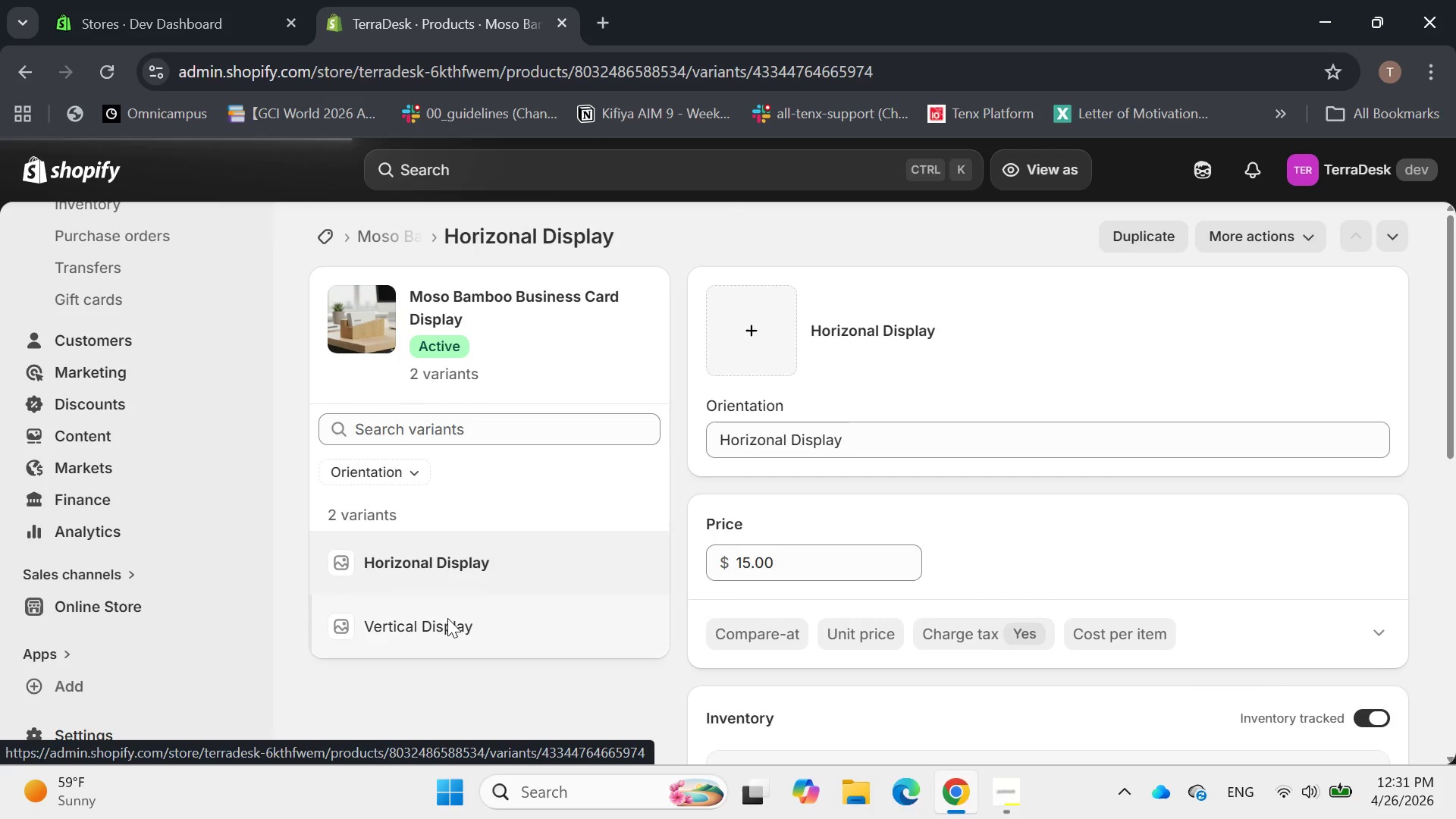 
scroll: coordinate [888, 515], scroll_direction: down, amount: 2.0
 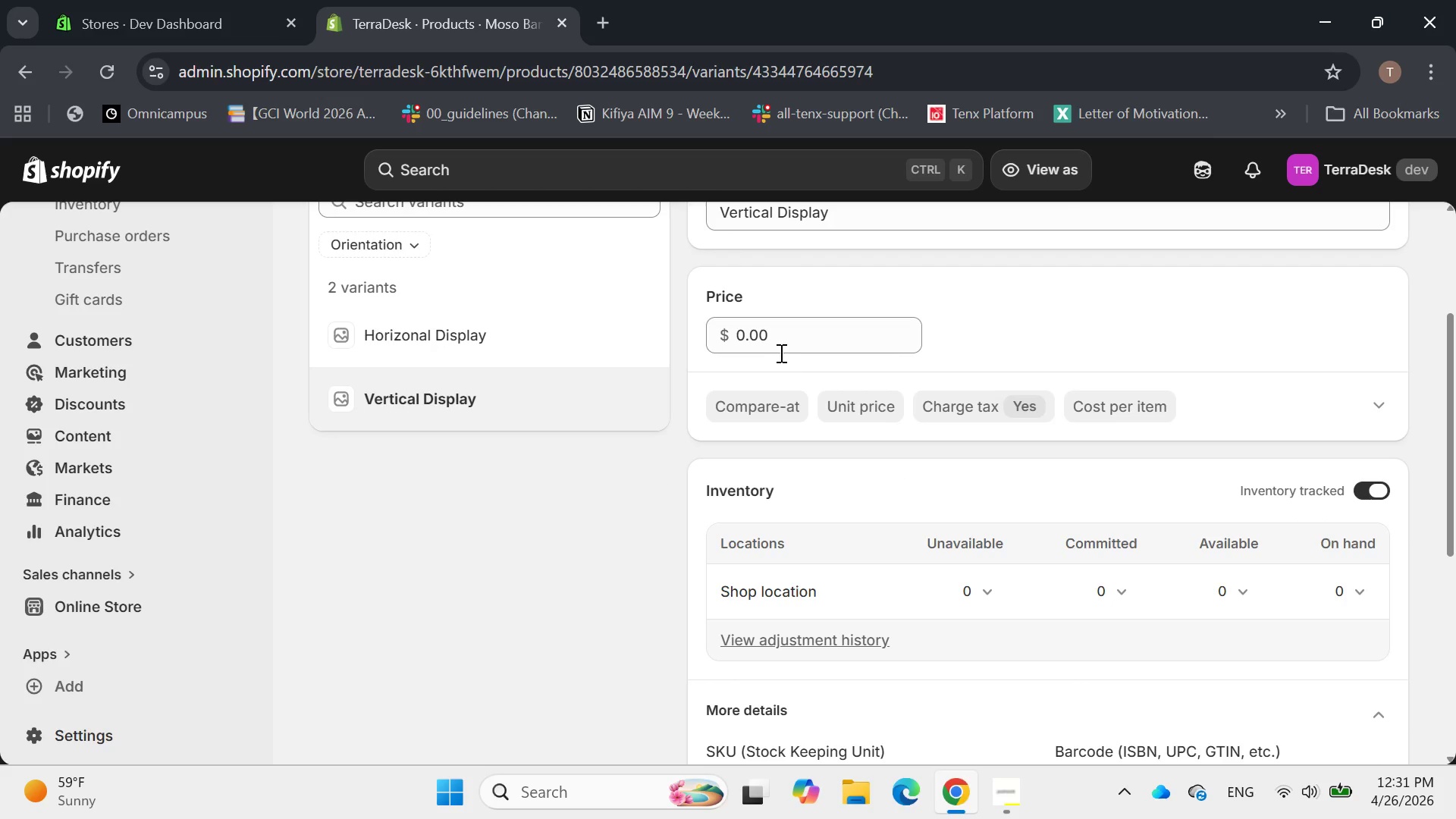 
left_click_drag(start_coordinate=[799, 340], to_coordinate=[649, 312])
 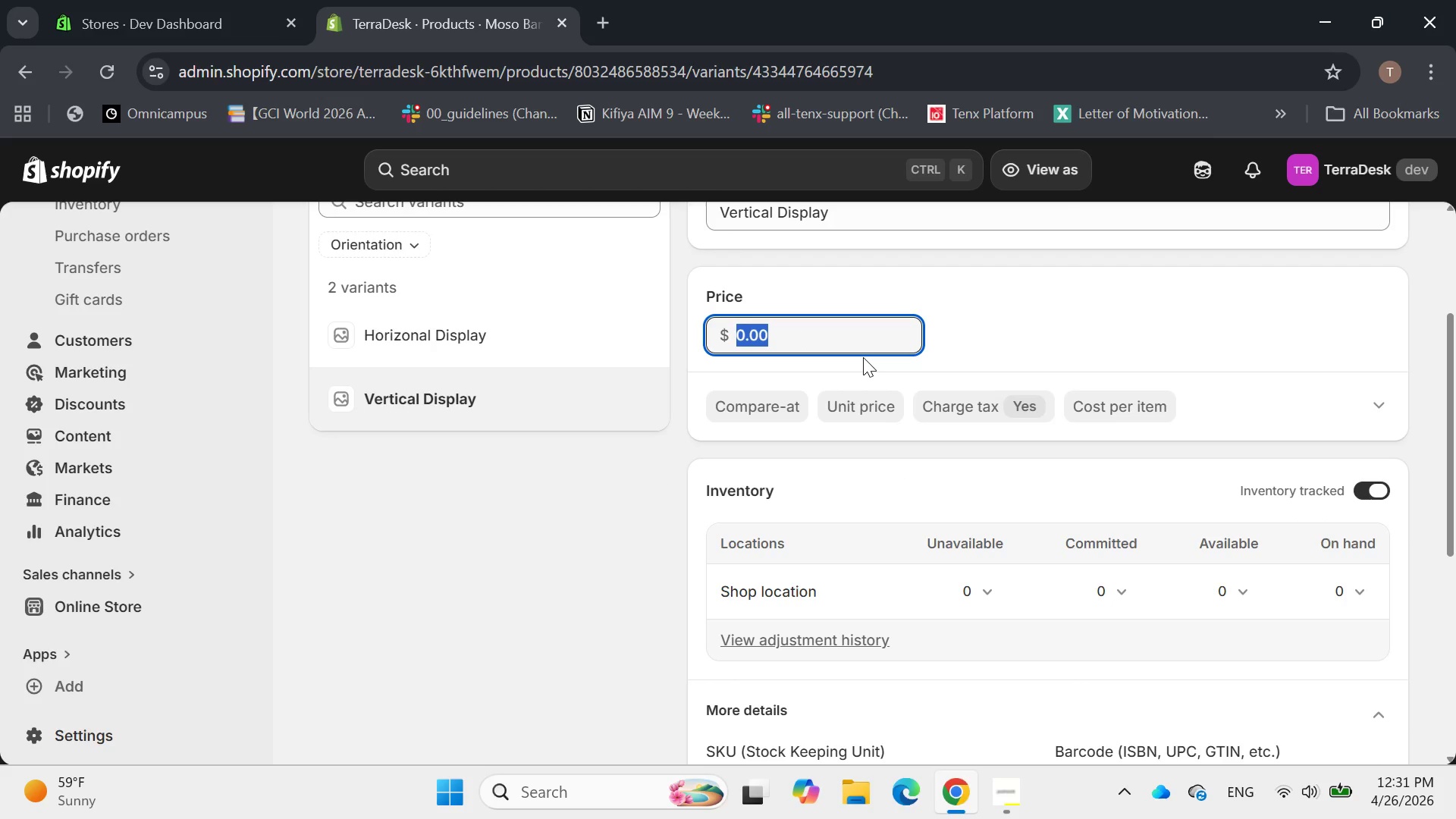 
type(15)
 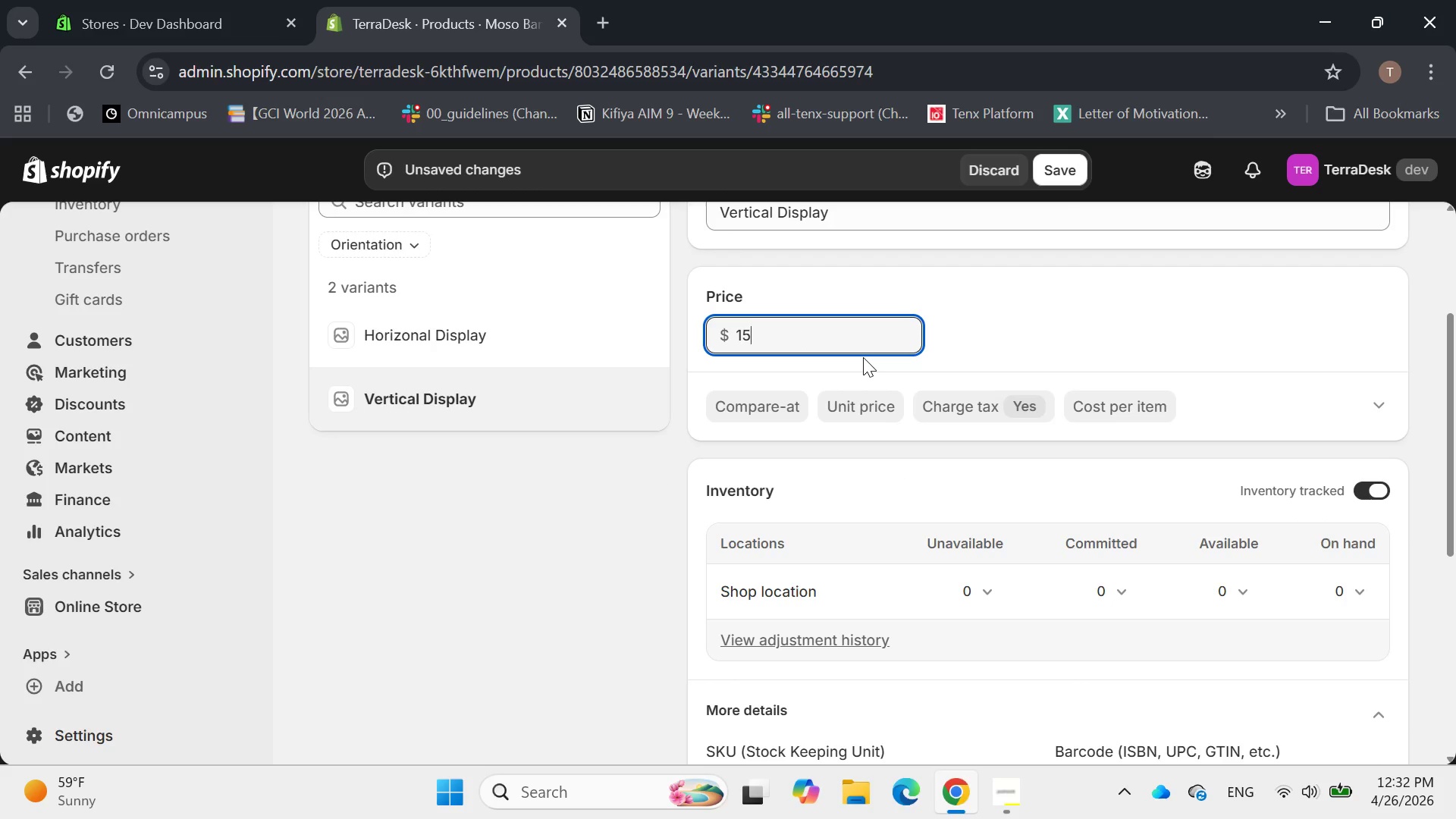 
key(Enter)
 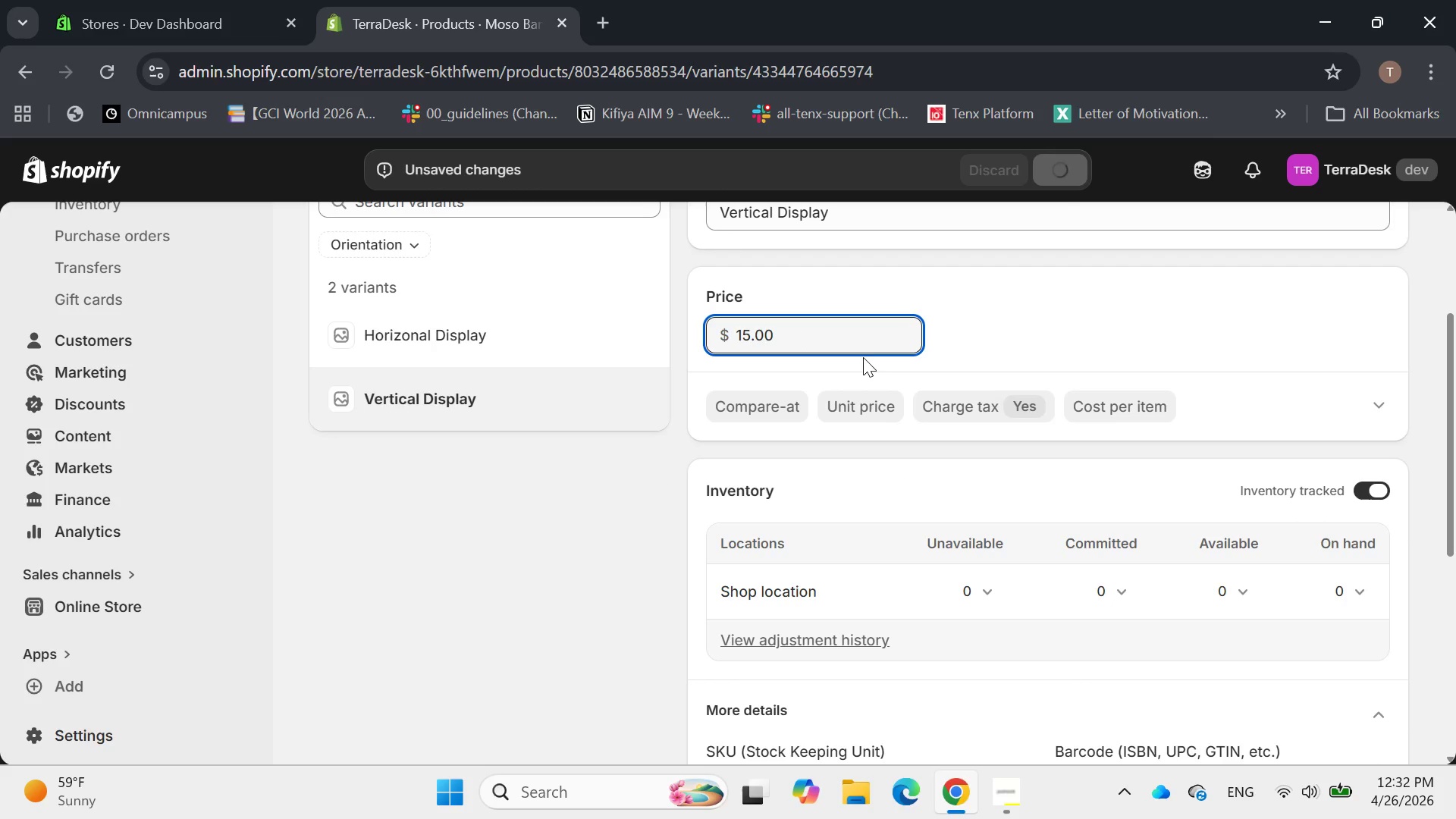 
scroll: coordinate [866, 358], scroll_direction: down, amount: 2.0
 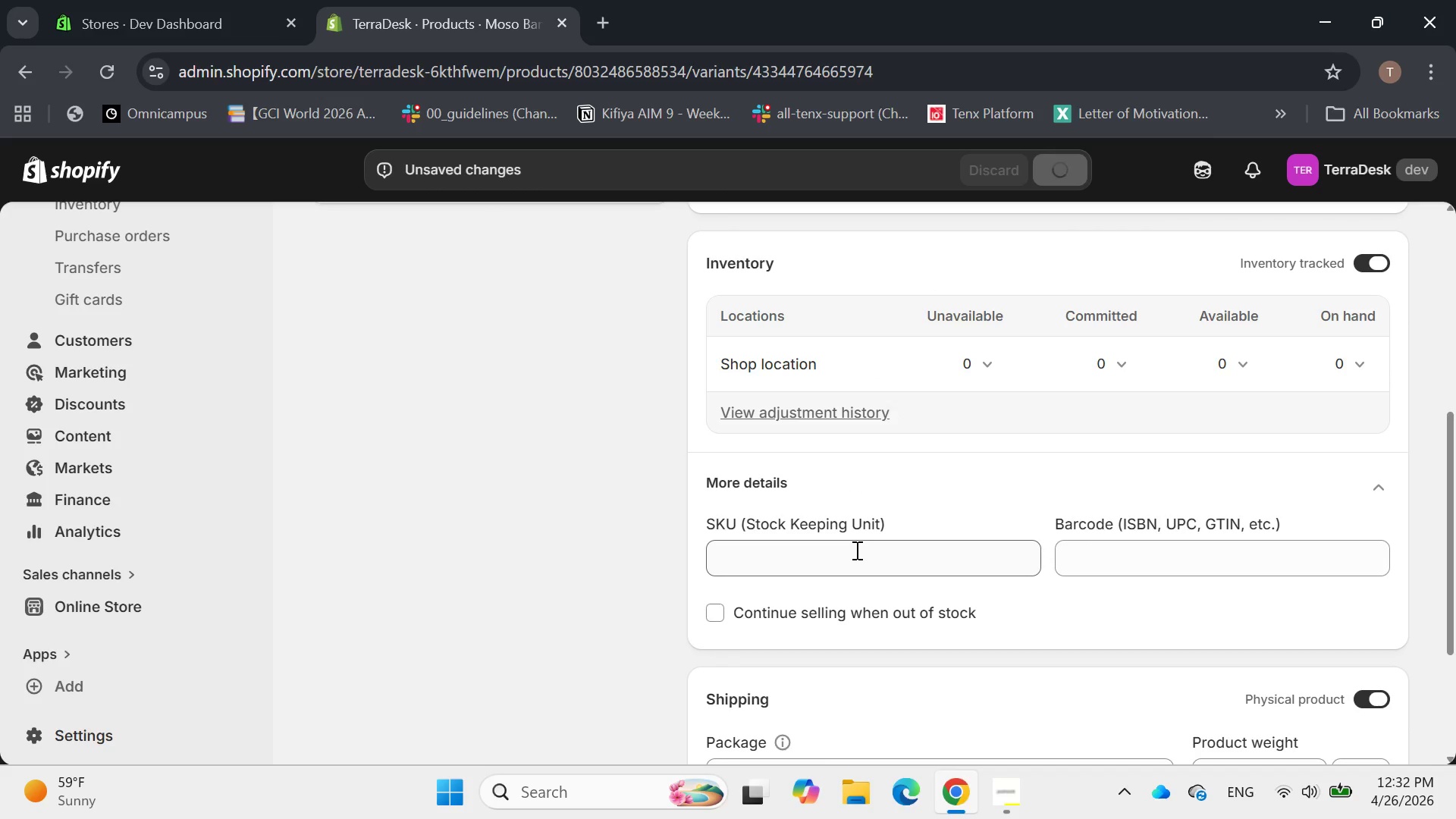 
left_click([852, 551])
 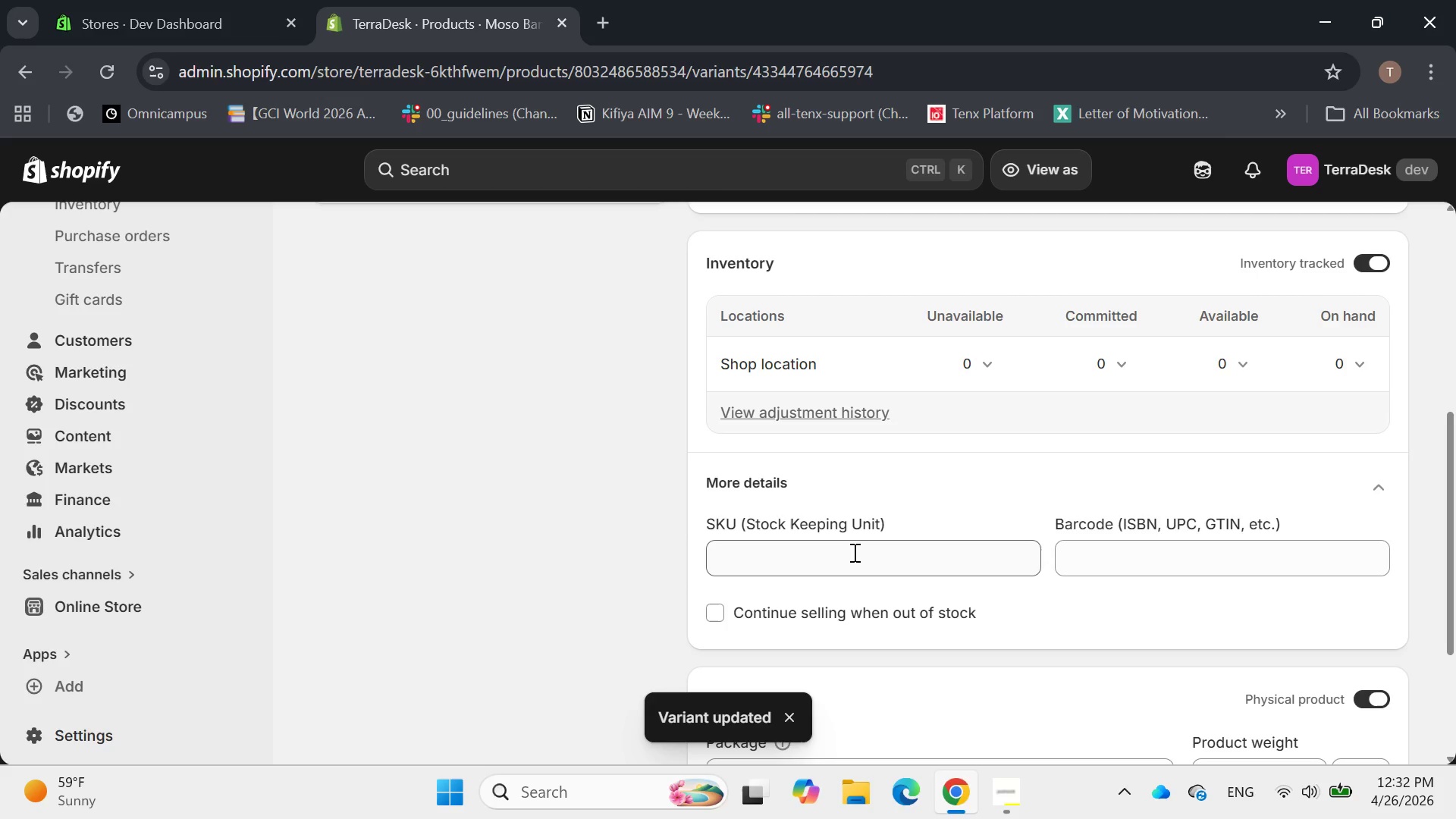 
type(TD-)
 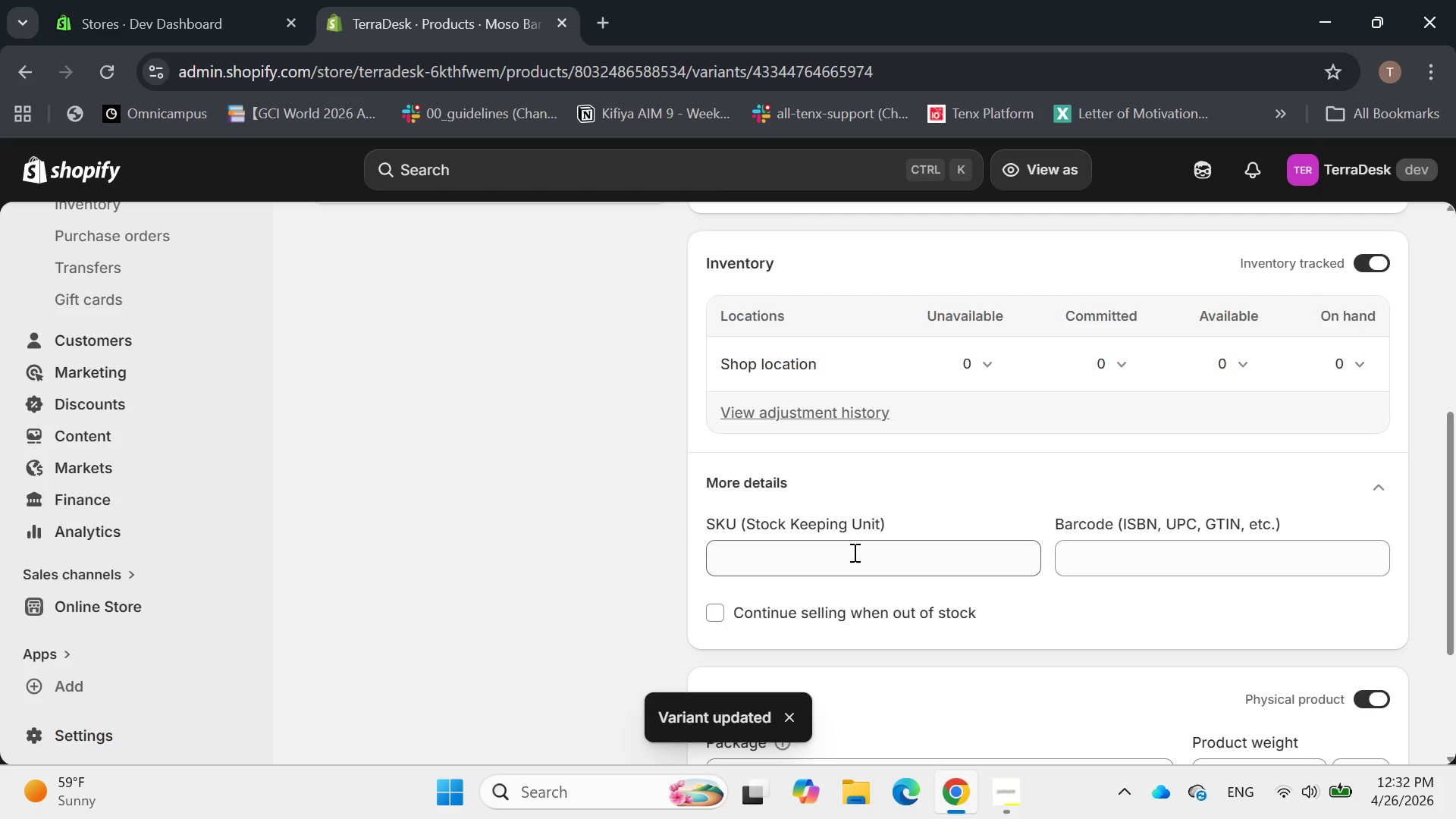 
left_click([853, 552])
 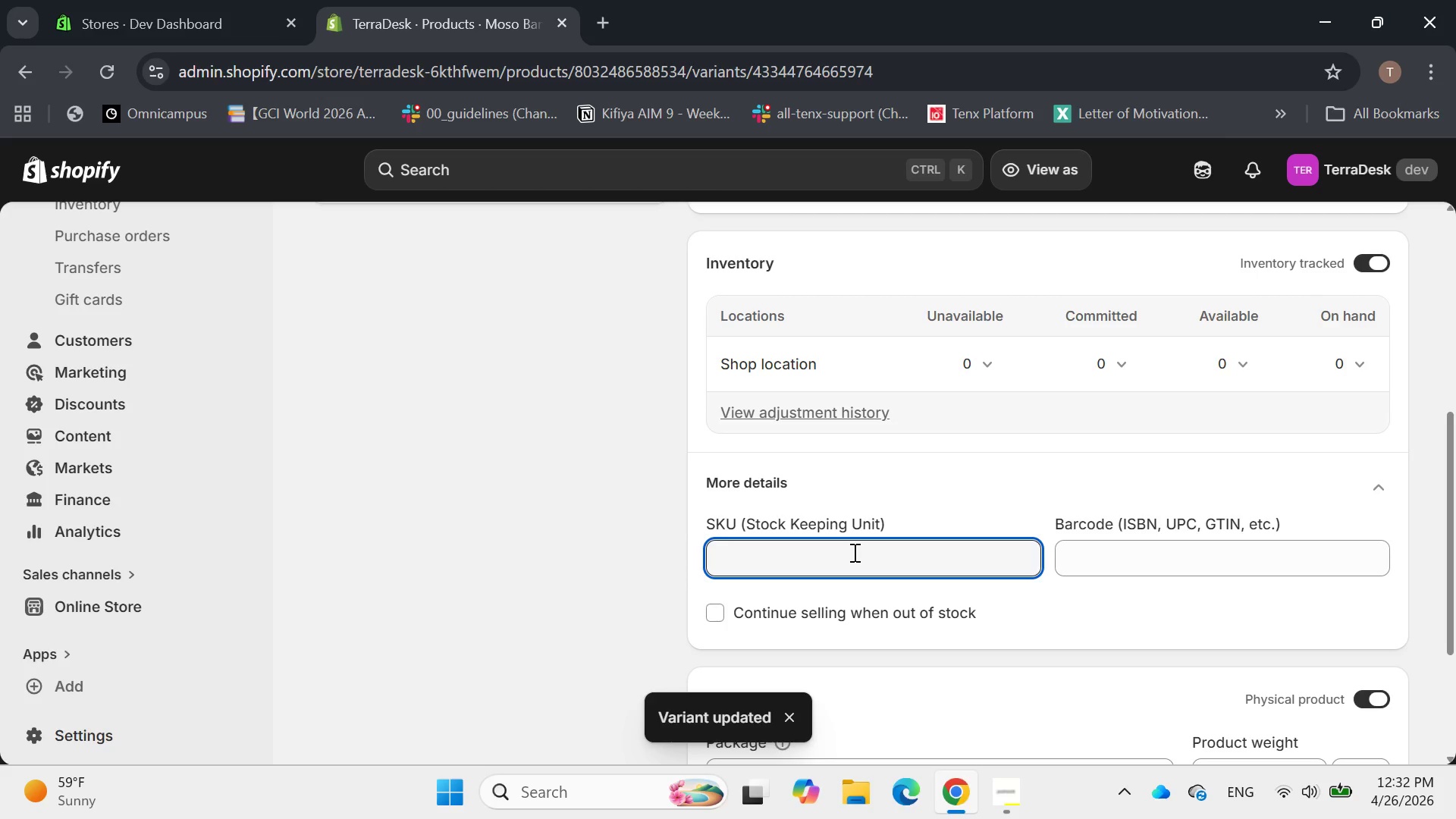 
type(TD-CRD-HOR)
 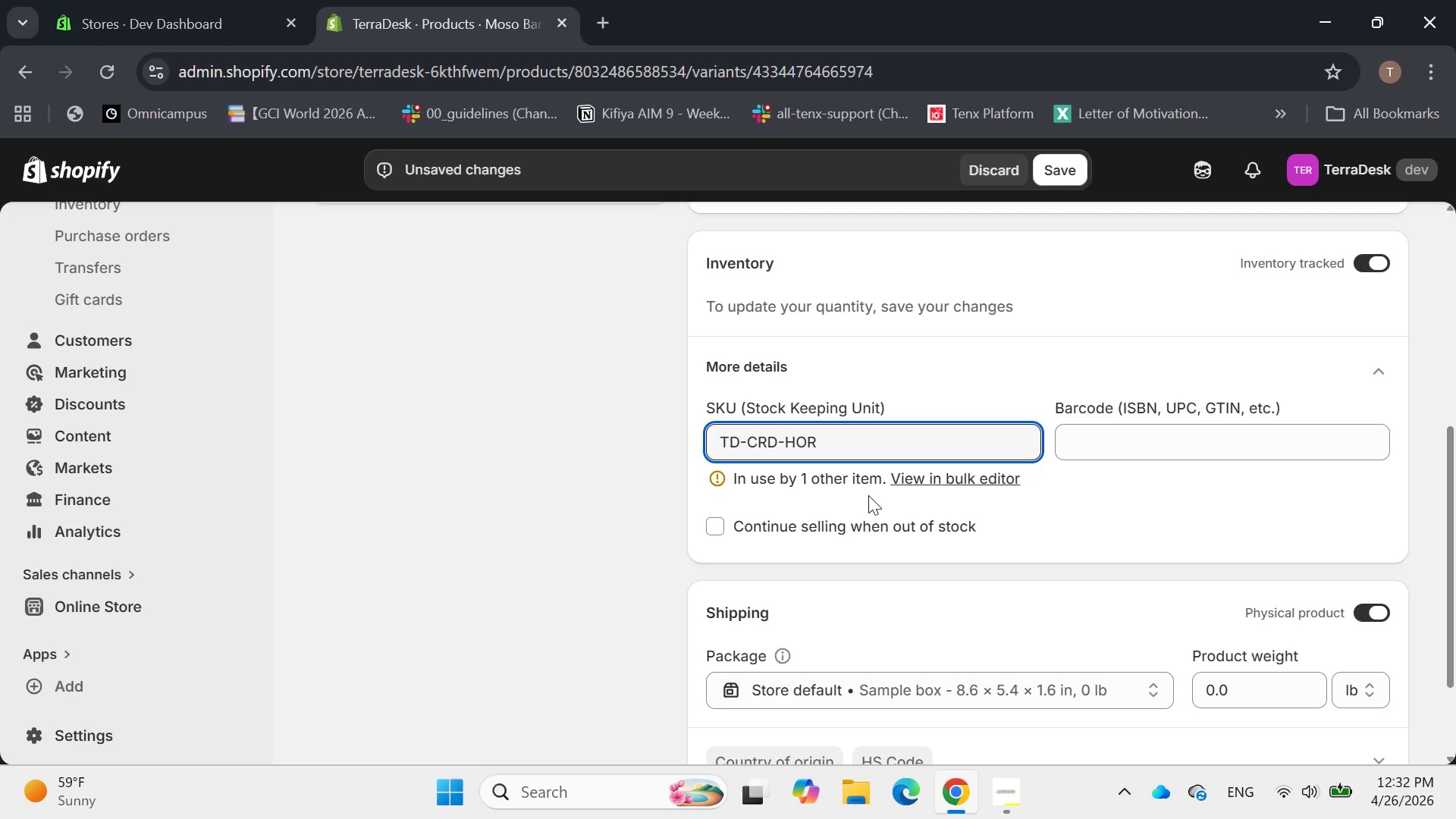 
key(Backspace)
key(Backspace)
key(Backspace)
type(VER)
 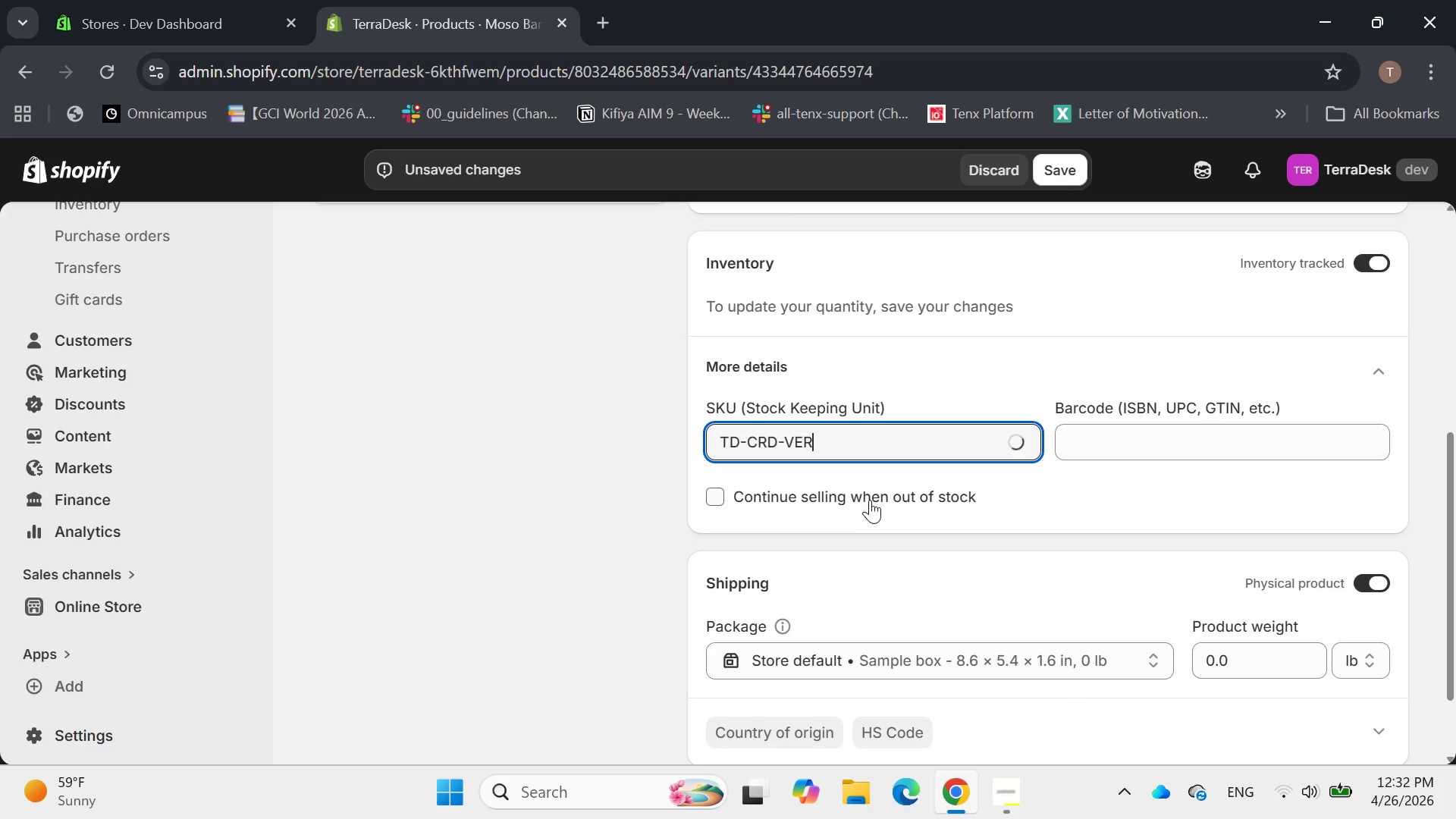 
scroll: coordinate [871, 500], scroll_direction: down, amount: 1.0
 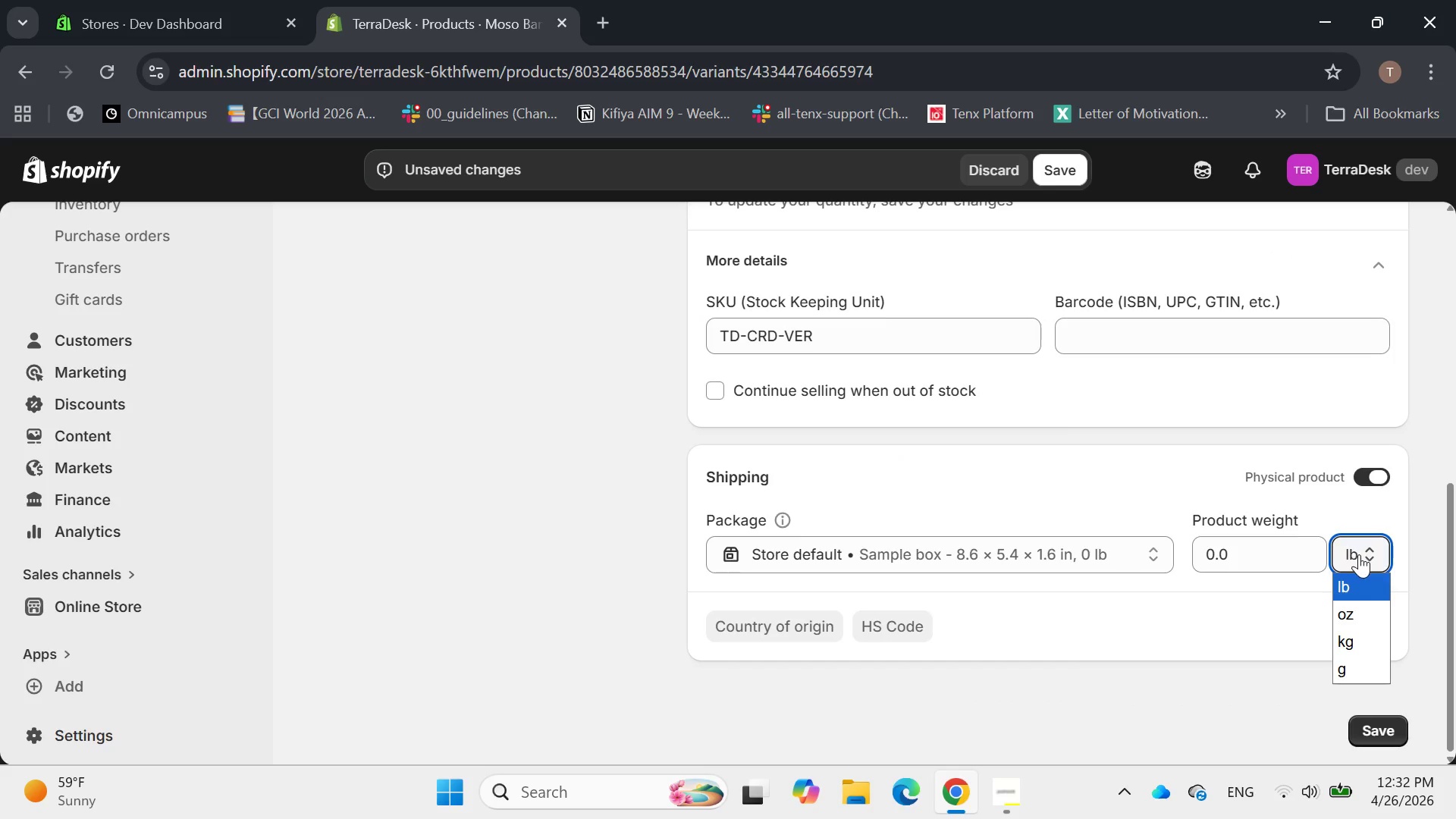 
left_click([1375, 660])
 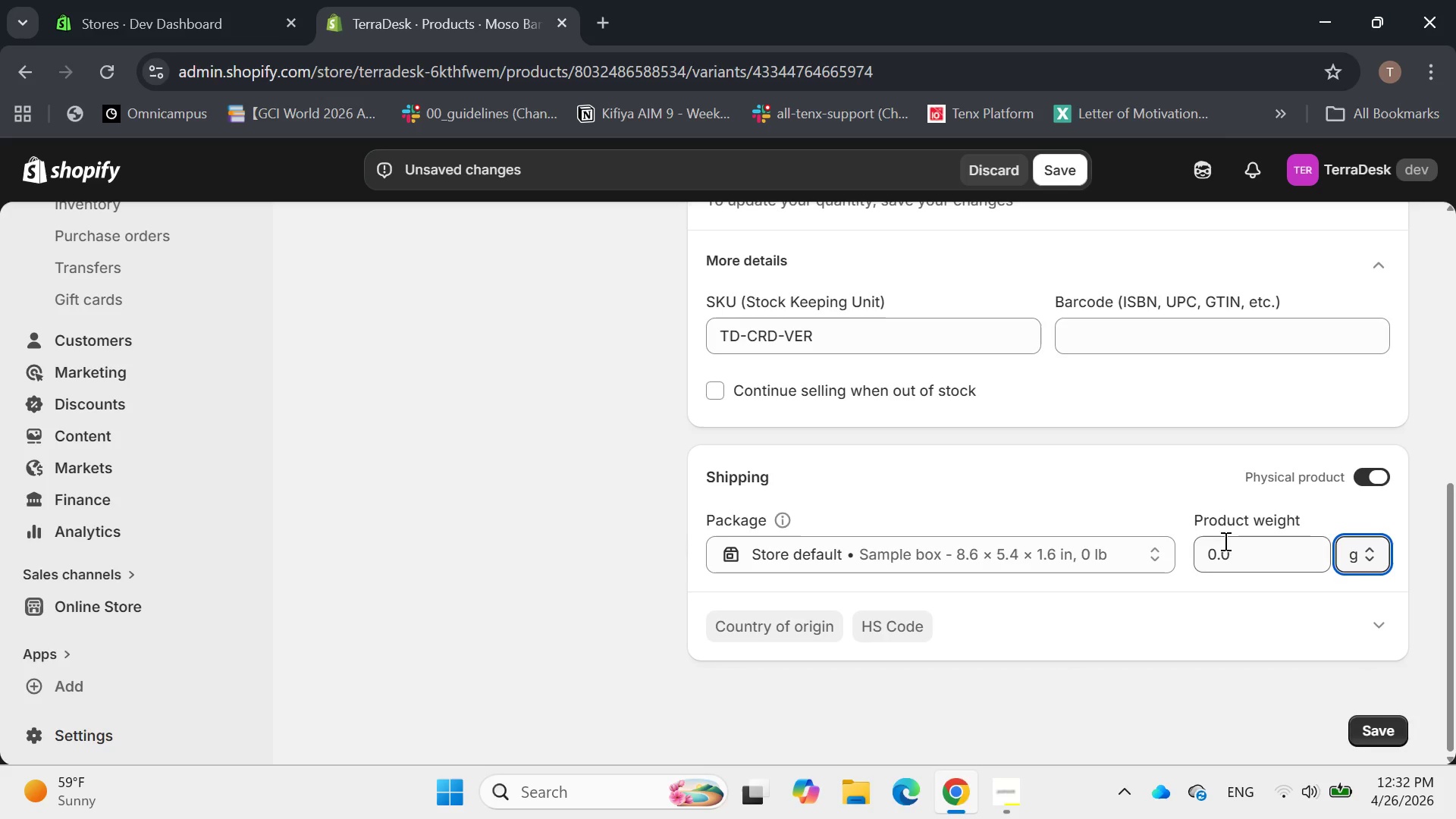 
left_click_drag(start_coordinate=[1238, 547], to_coordinate=[1207, 562])
 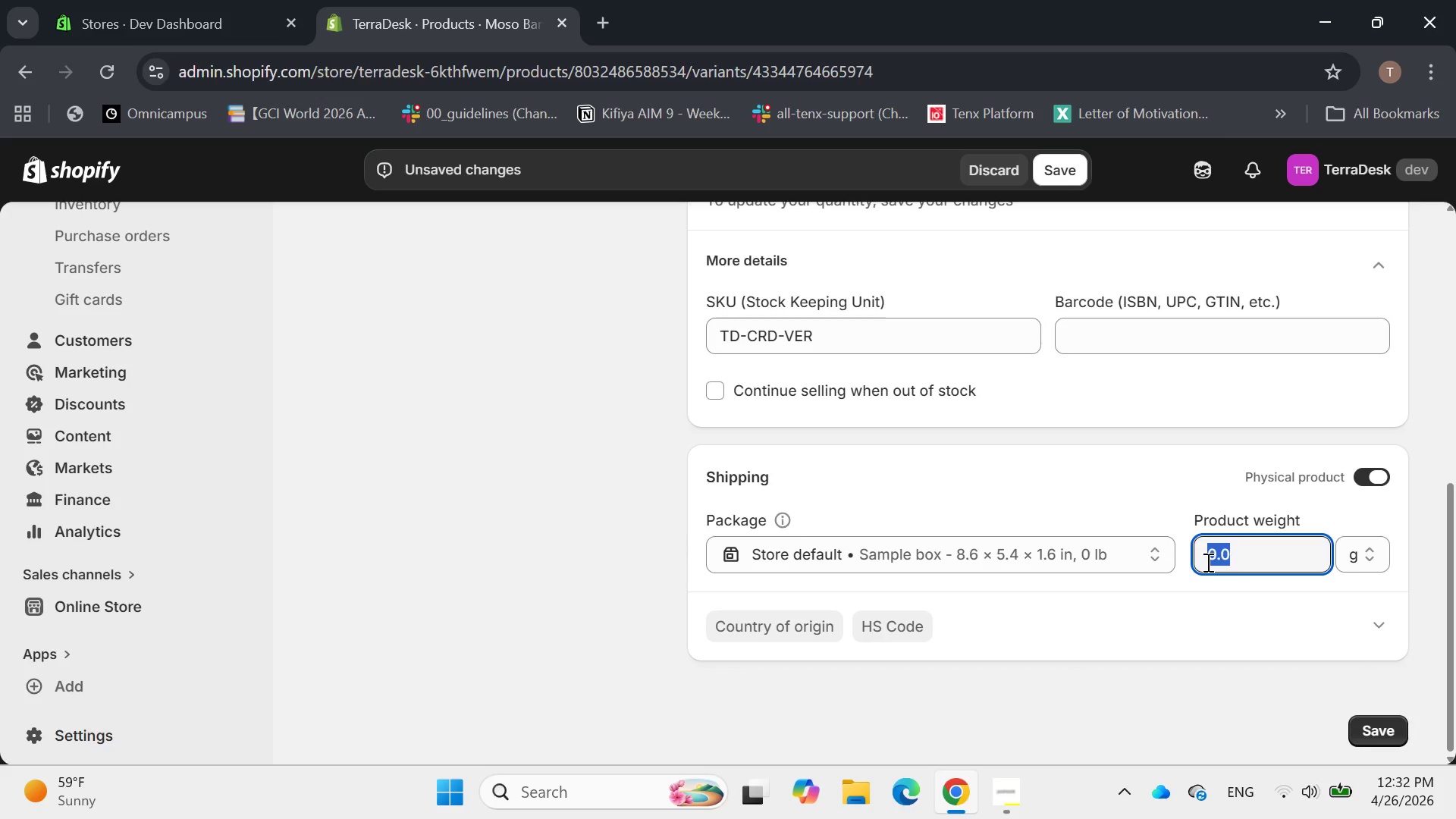 
key(Backspace)
 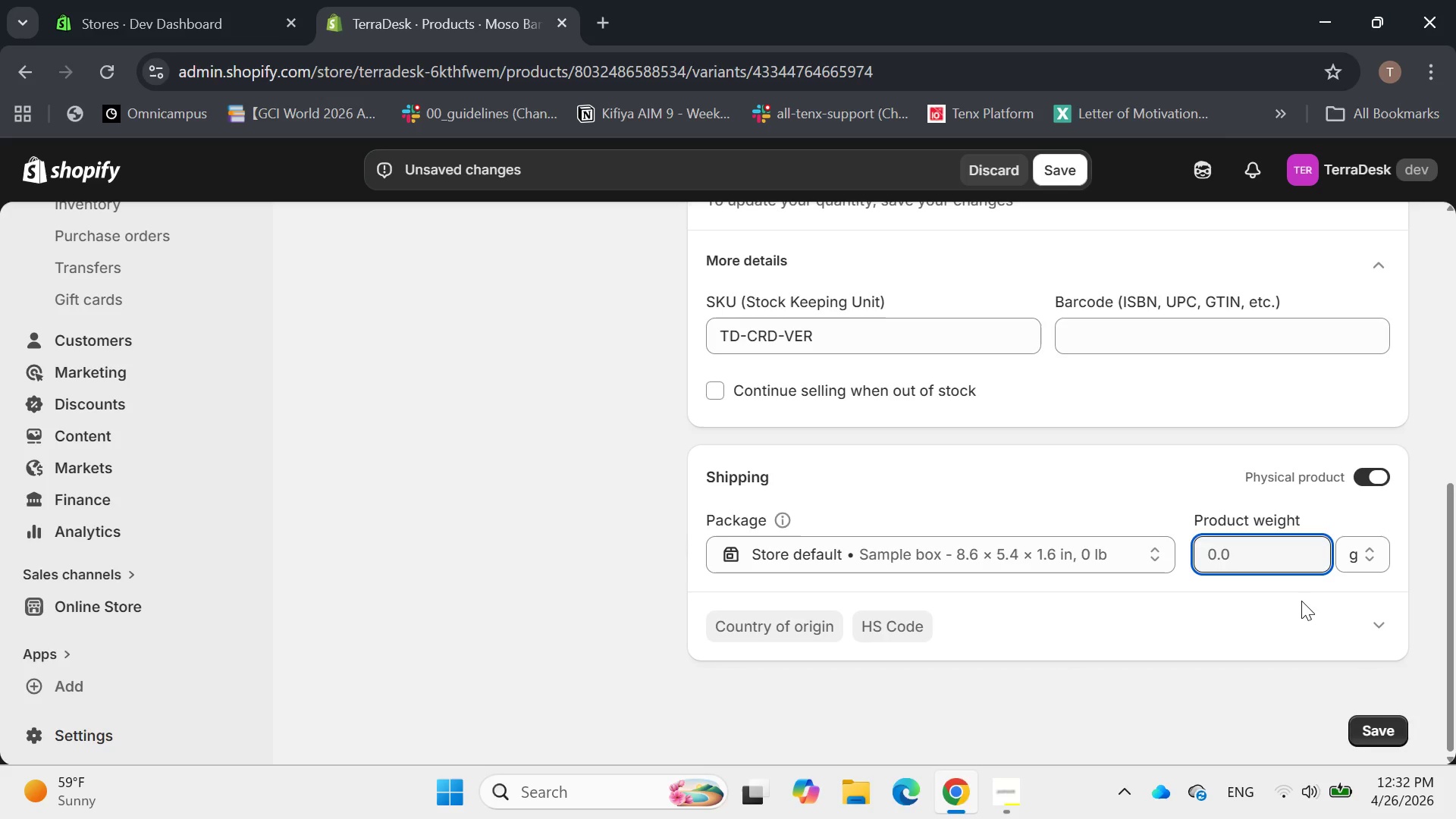 
type(150)
 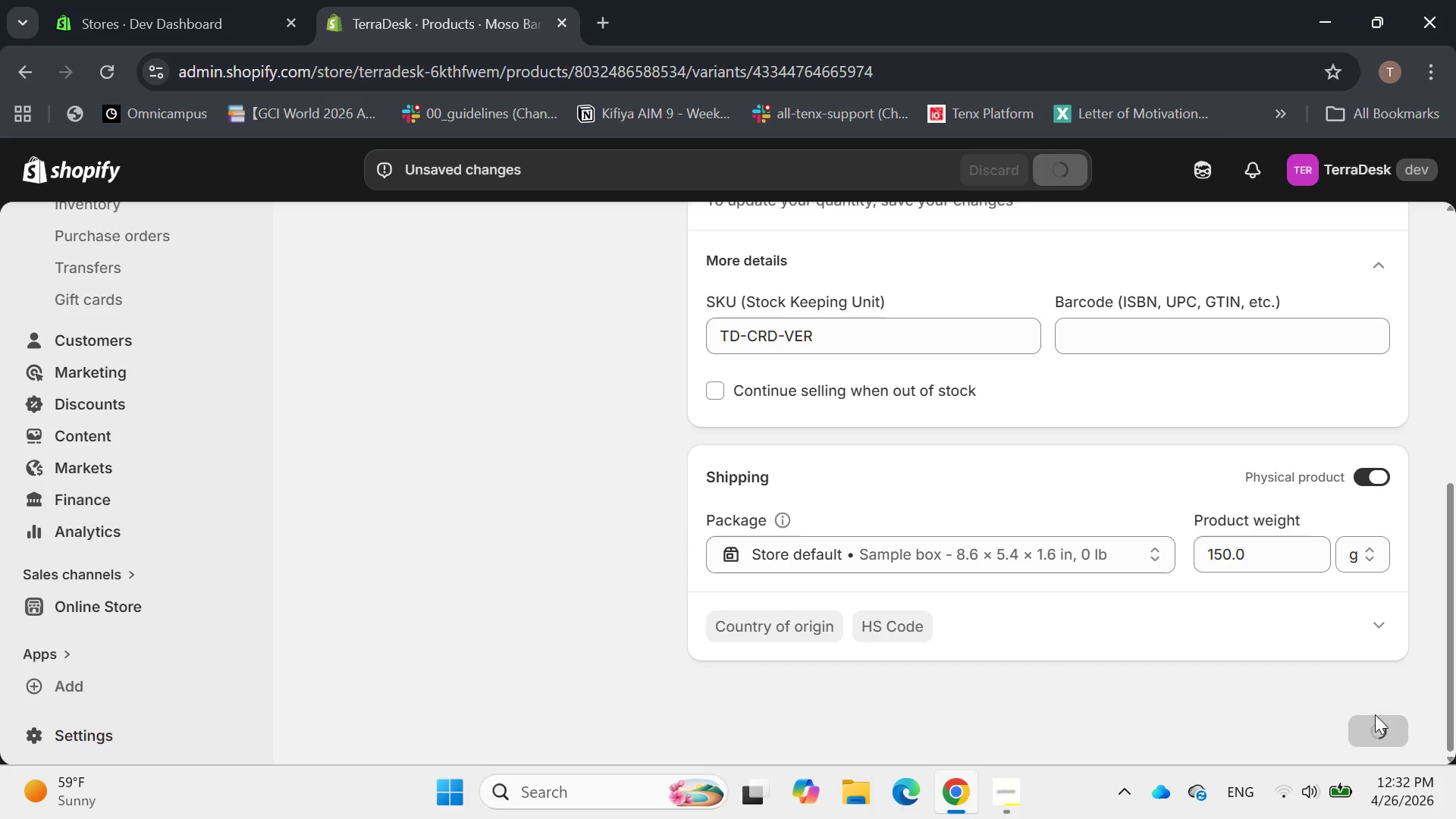 
wait(6.05)
 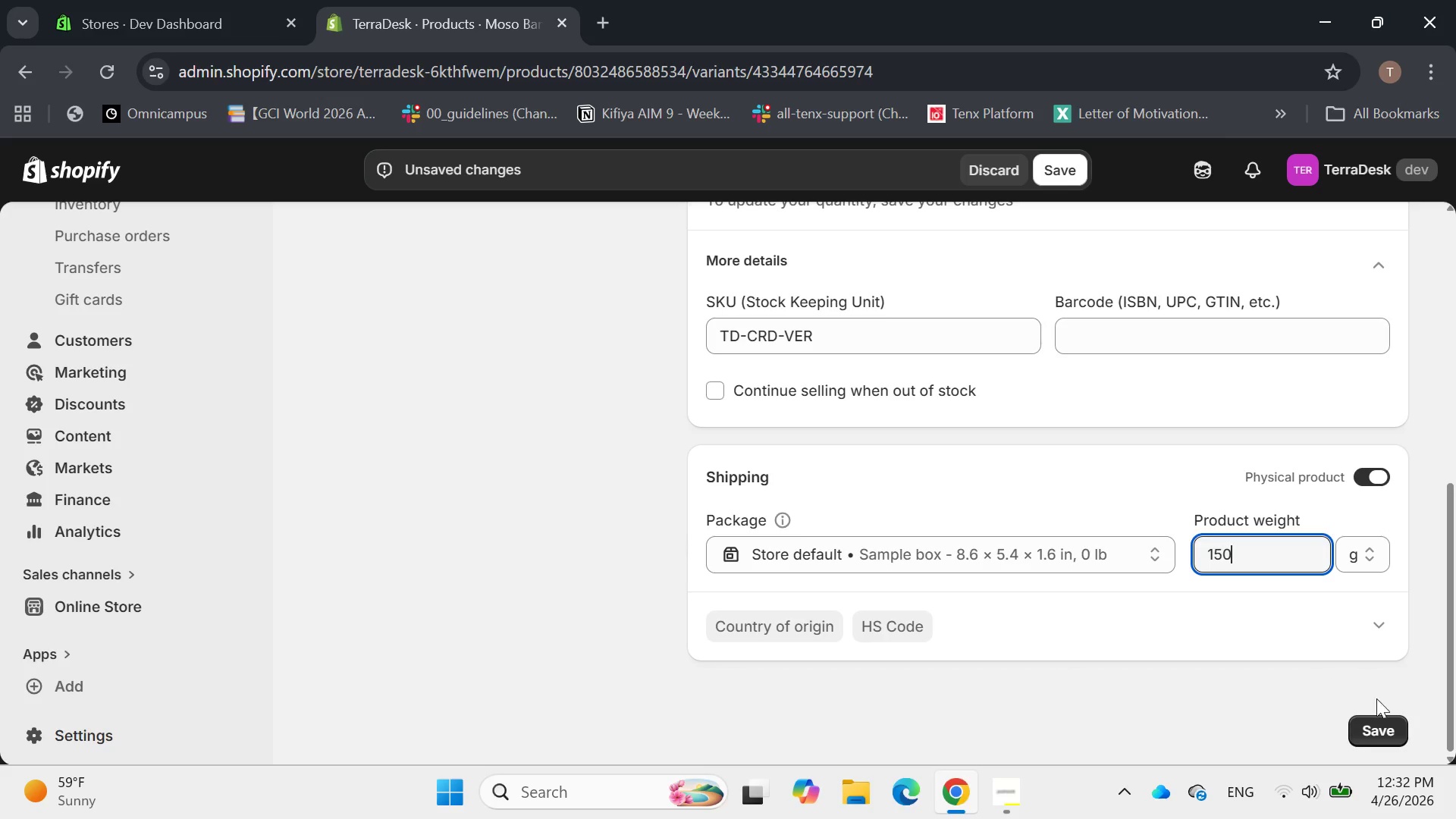 
scroll: coordinate [1376, 708], scroll_direction: up, amount: 2.0
 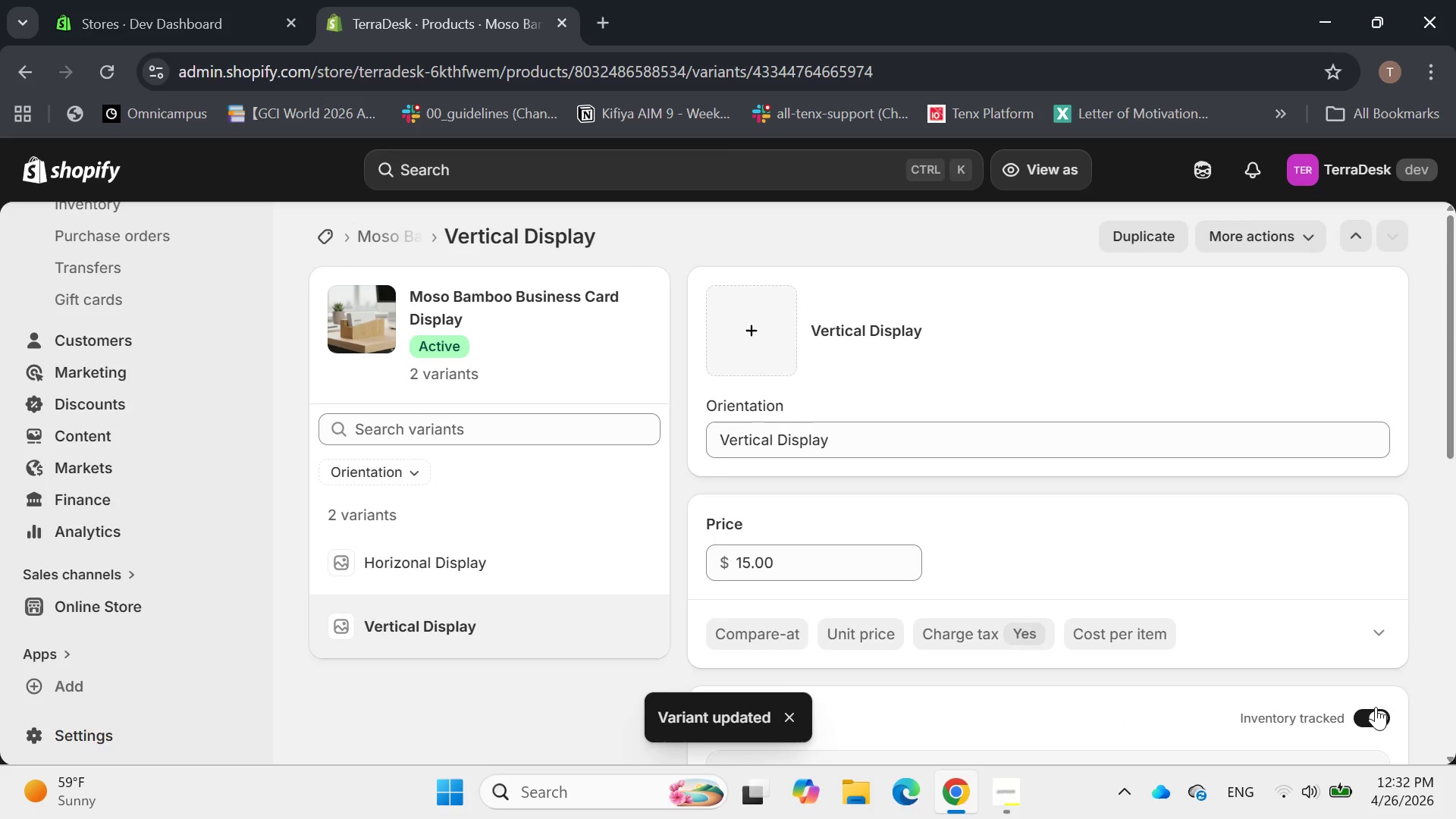 
scroll: coordinate [1378, 701], scroll_direction: none, amount: 0.0
 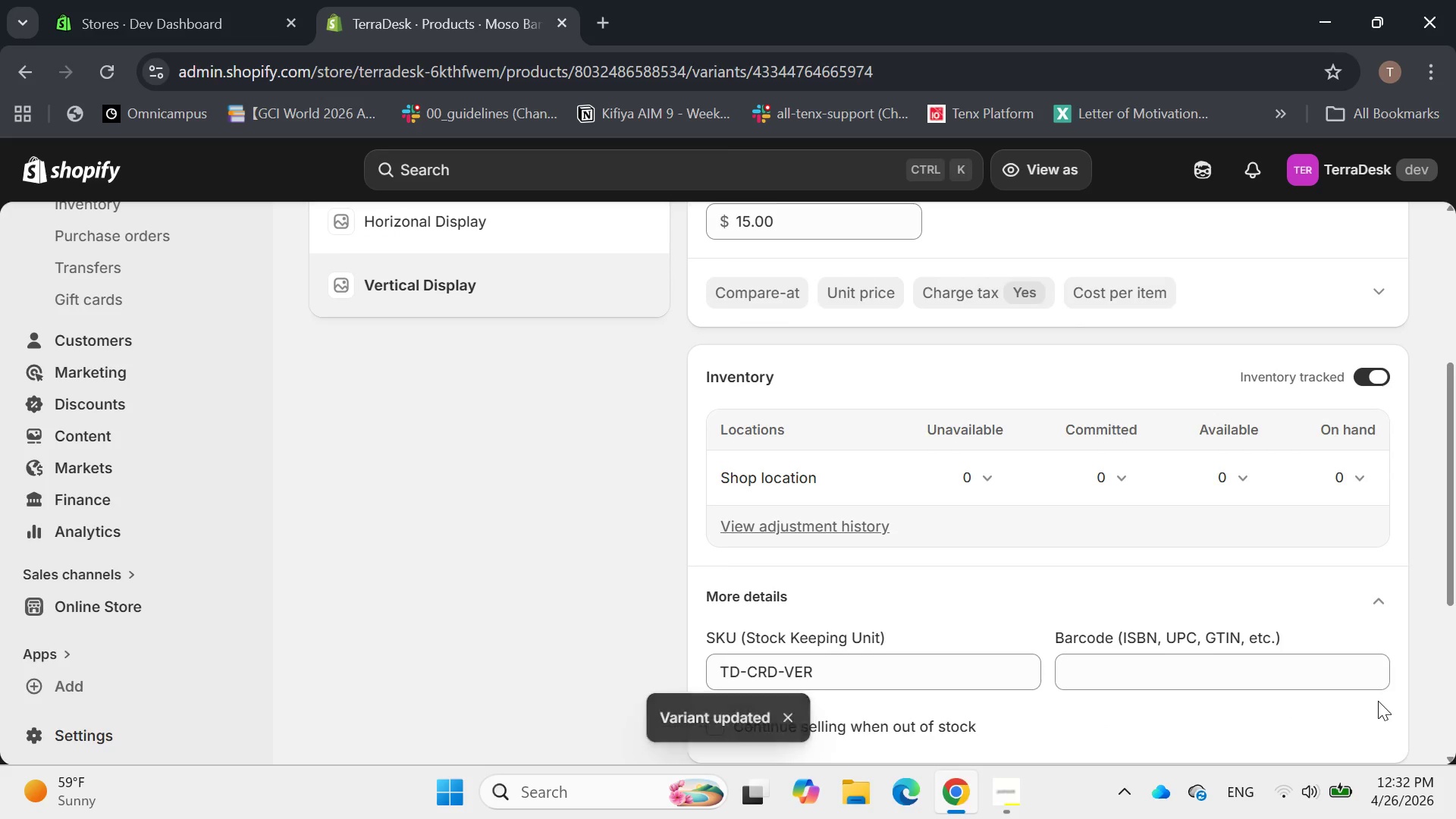 
scroll: coordinate [1378, 701], scroll_direction: up, amount: 3.0
 